 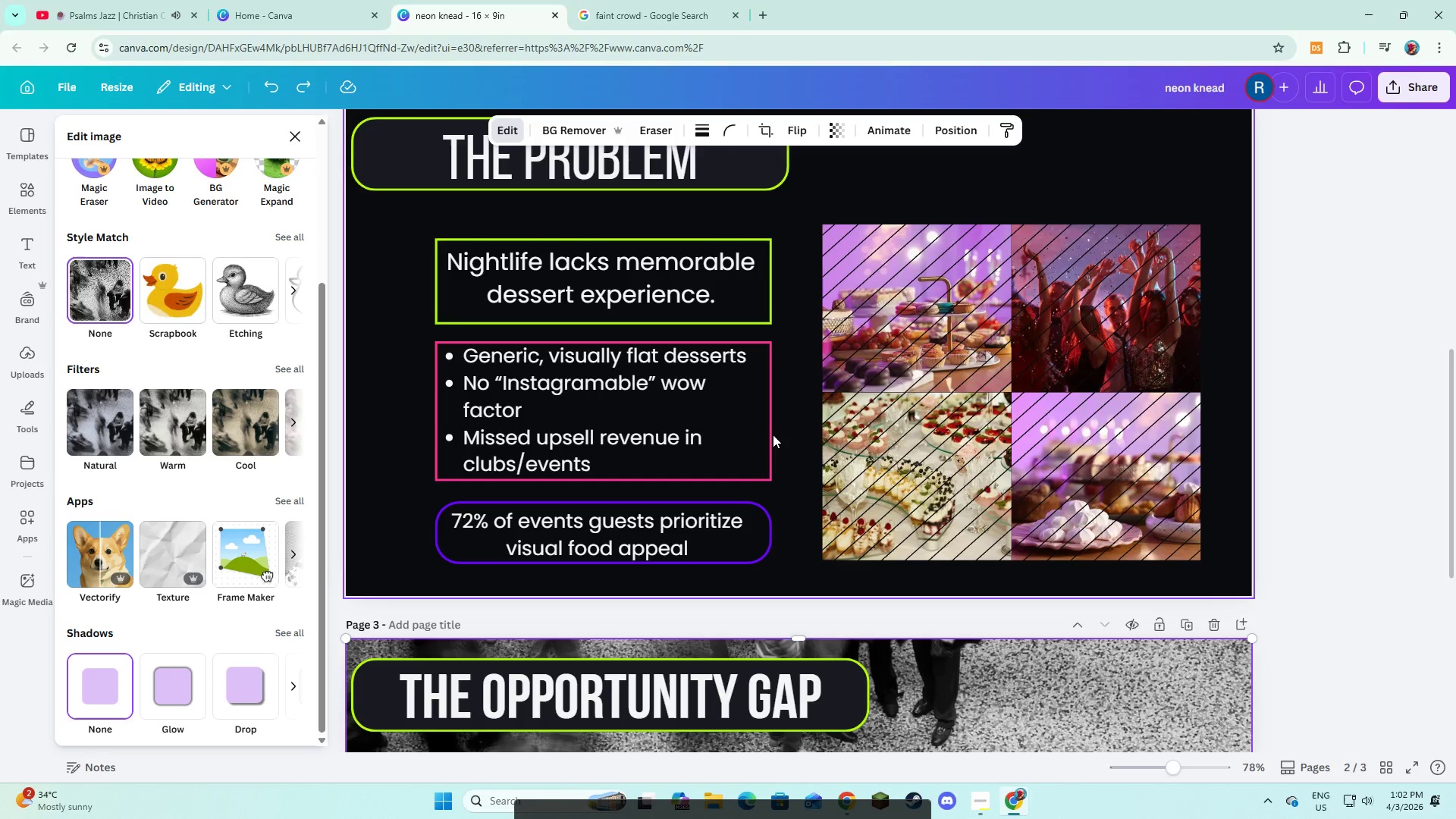 
scroll: coordinate [786, 424], scroll_direction: down, amount: 1.0
 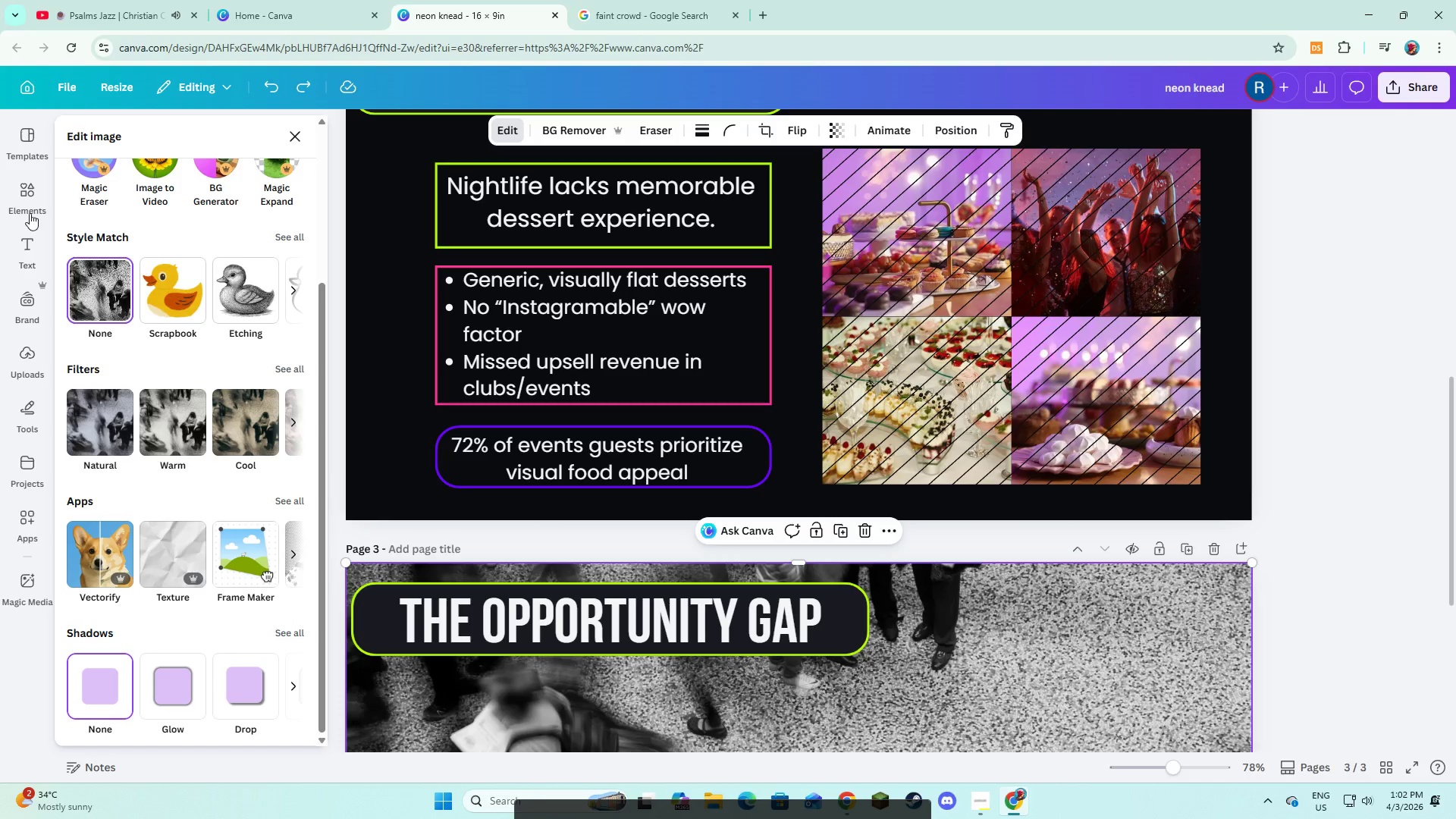 
left_click([27, 202])
 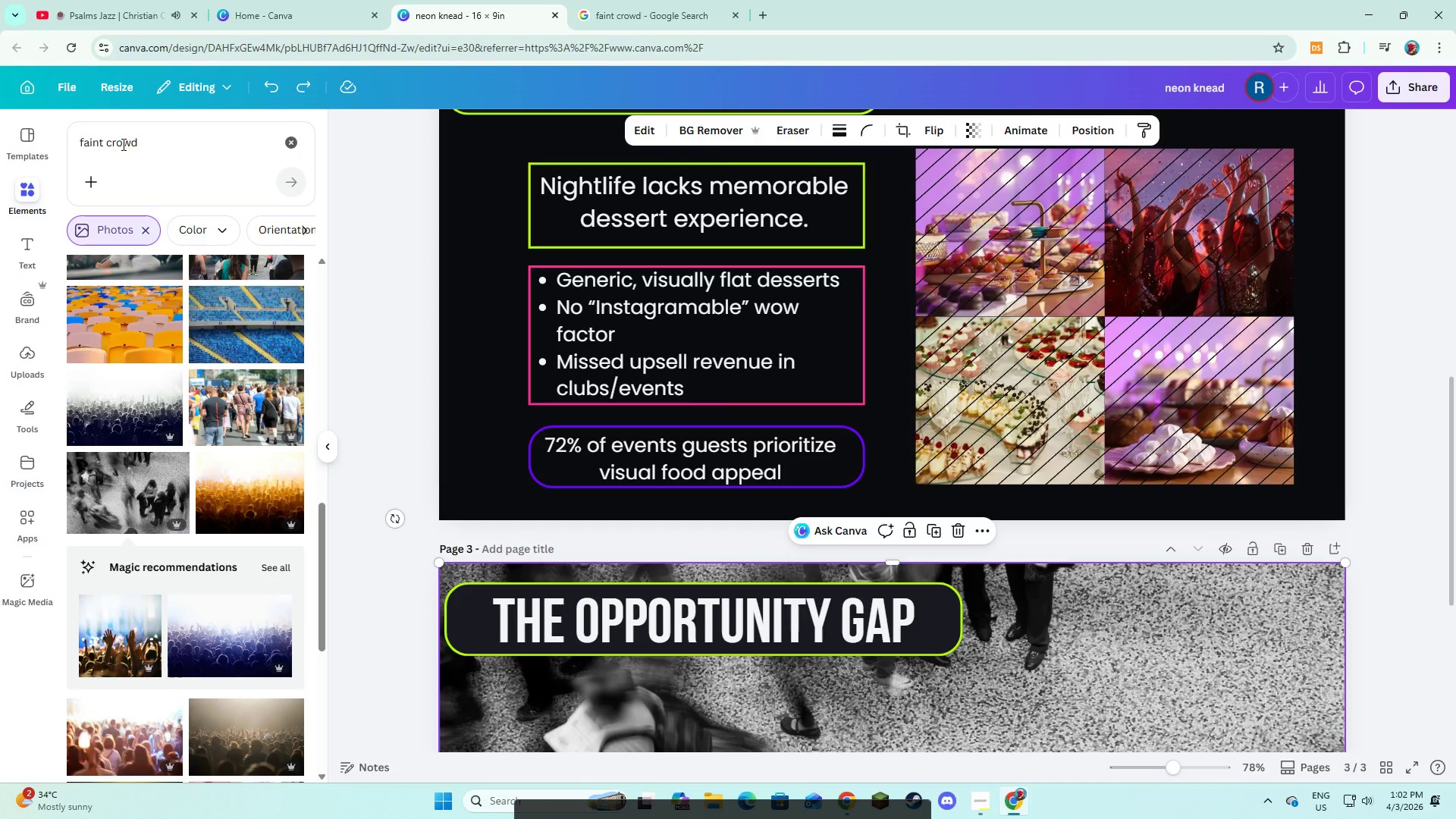 
left_click_drag(start_coordinate=[164, 142], to_coordinate=[81, 132])
 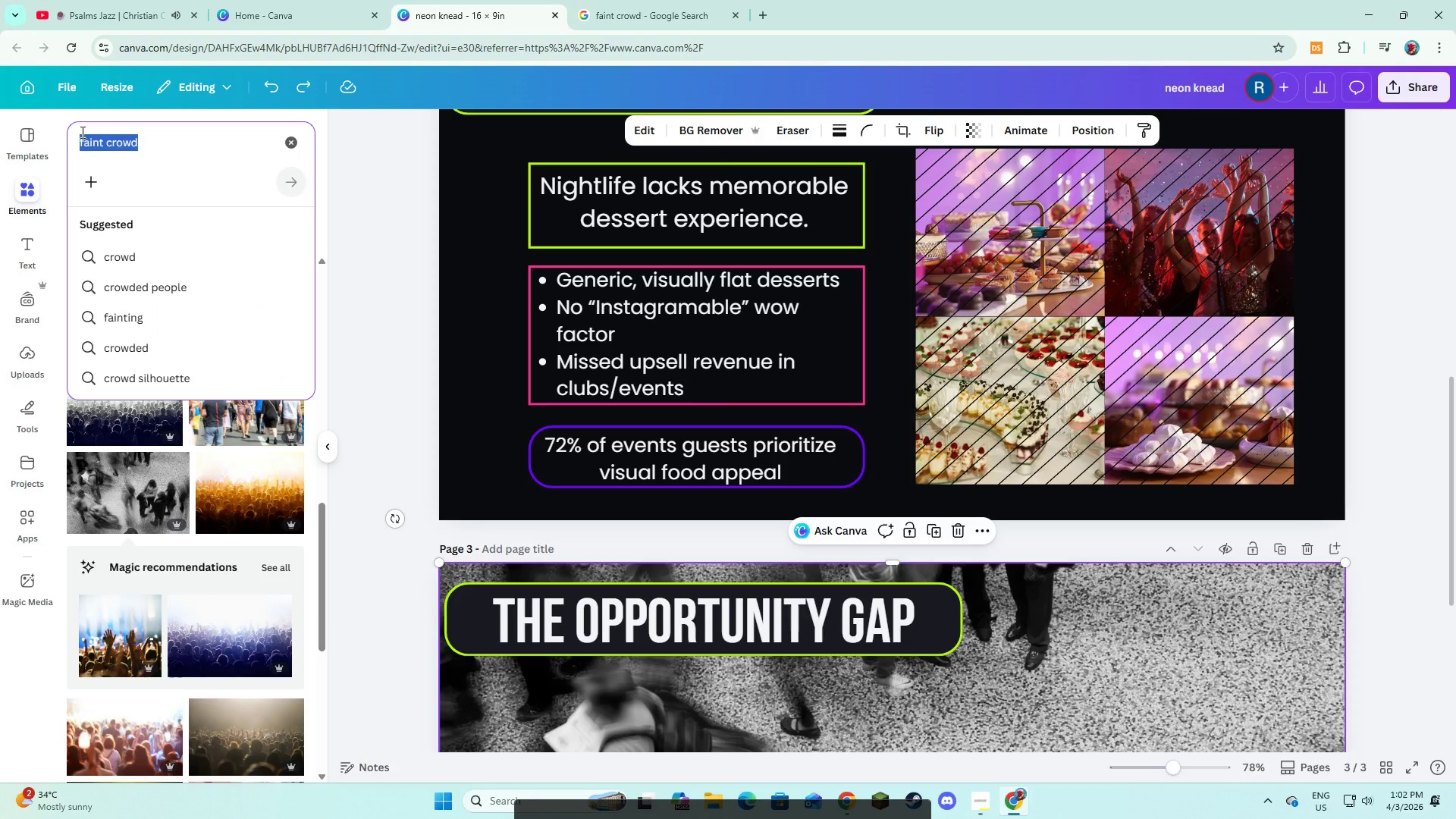 
type(night club)
 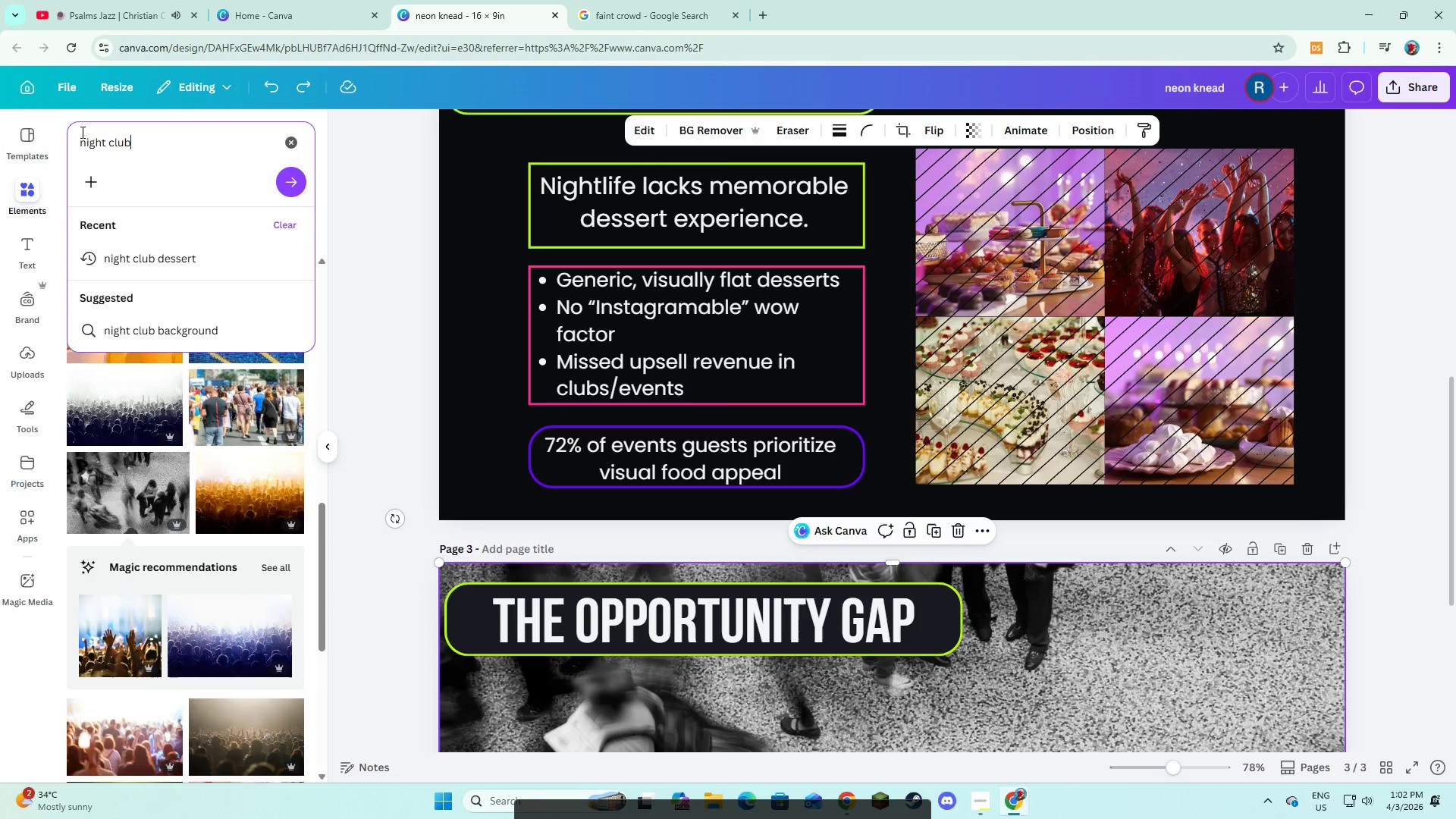 
key(Enter)
 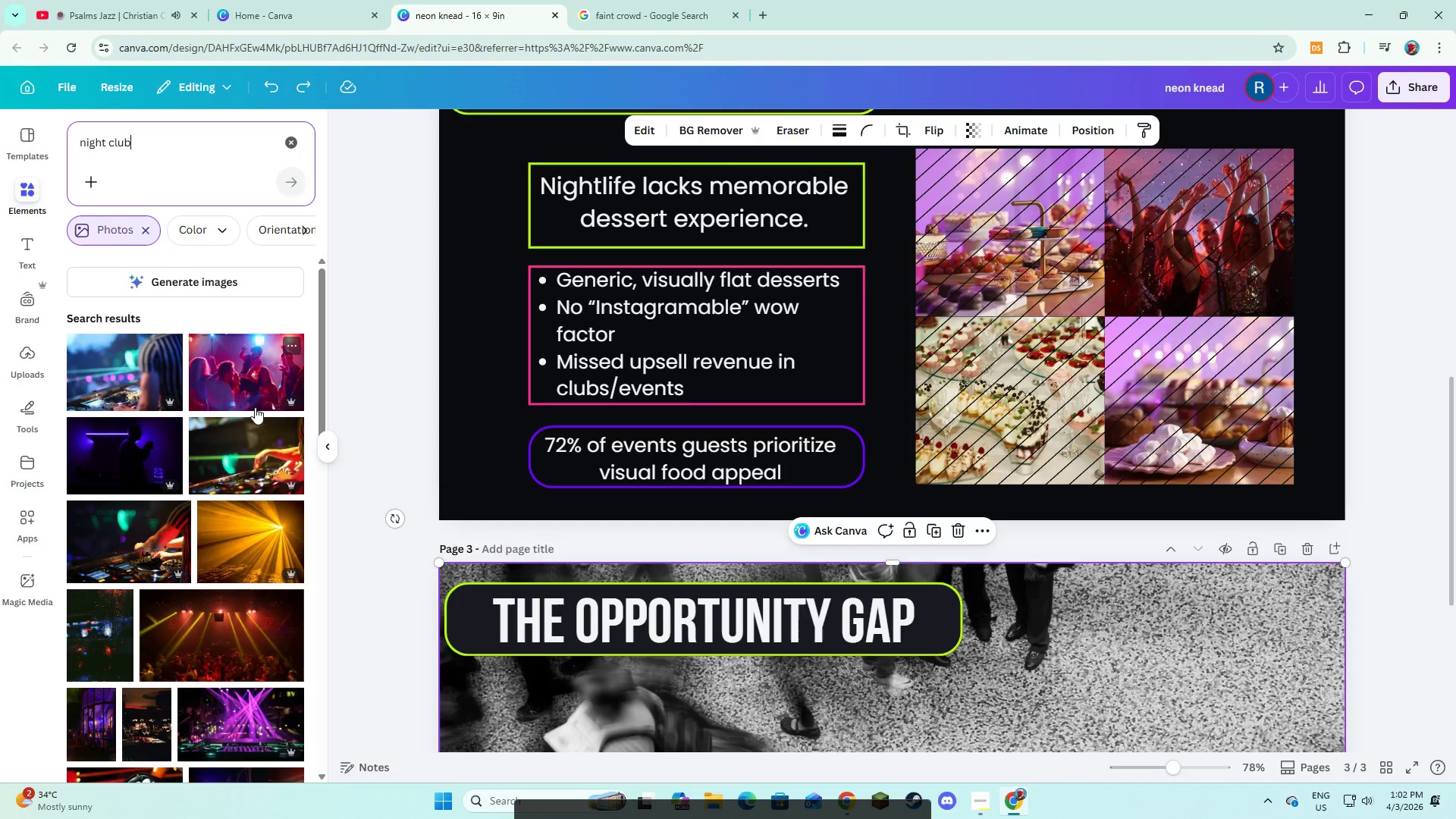 
scroll: coordinate [255, 407], scroll_direction: down, amount: 1.0
 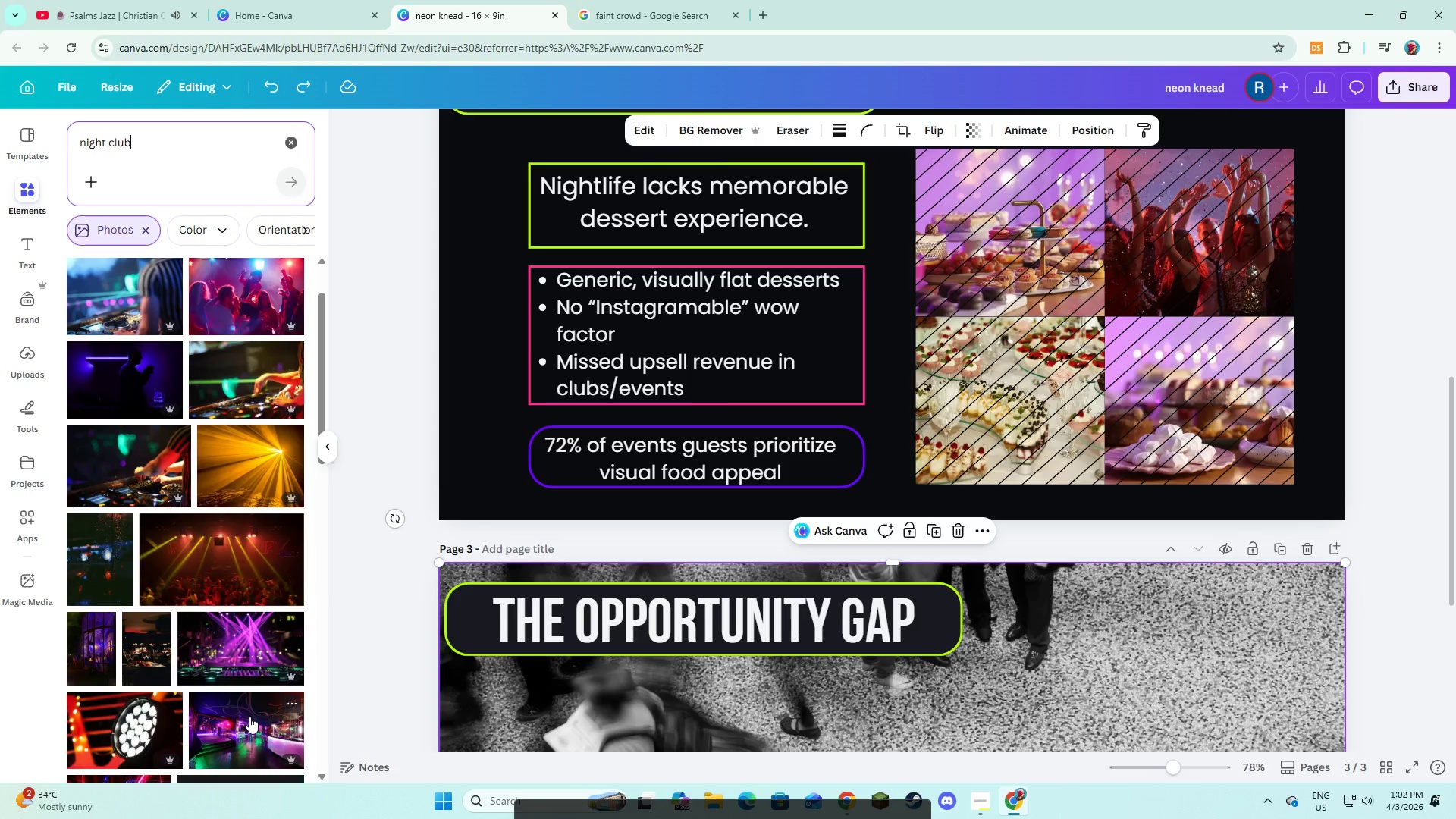 
wait(7.2)
 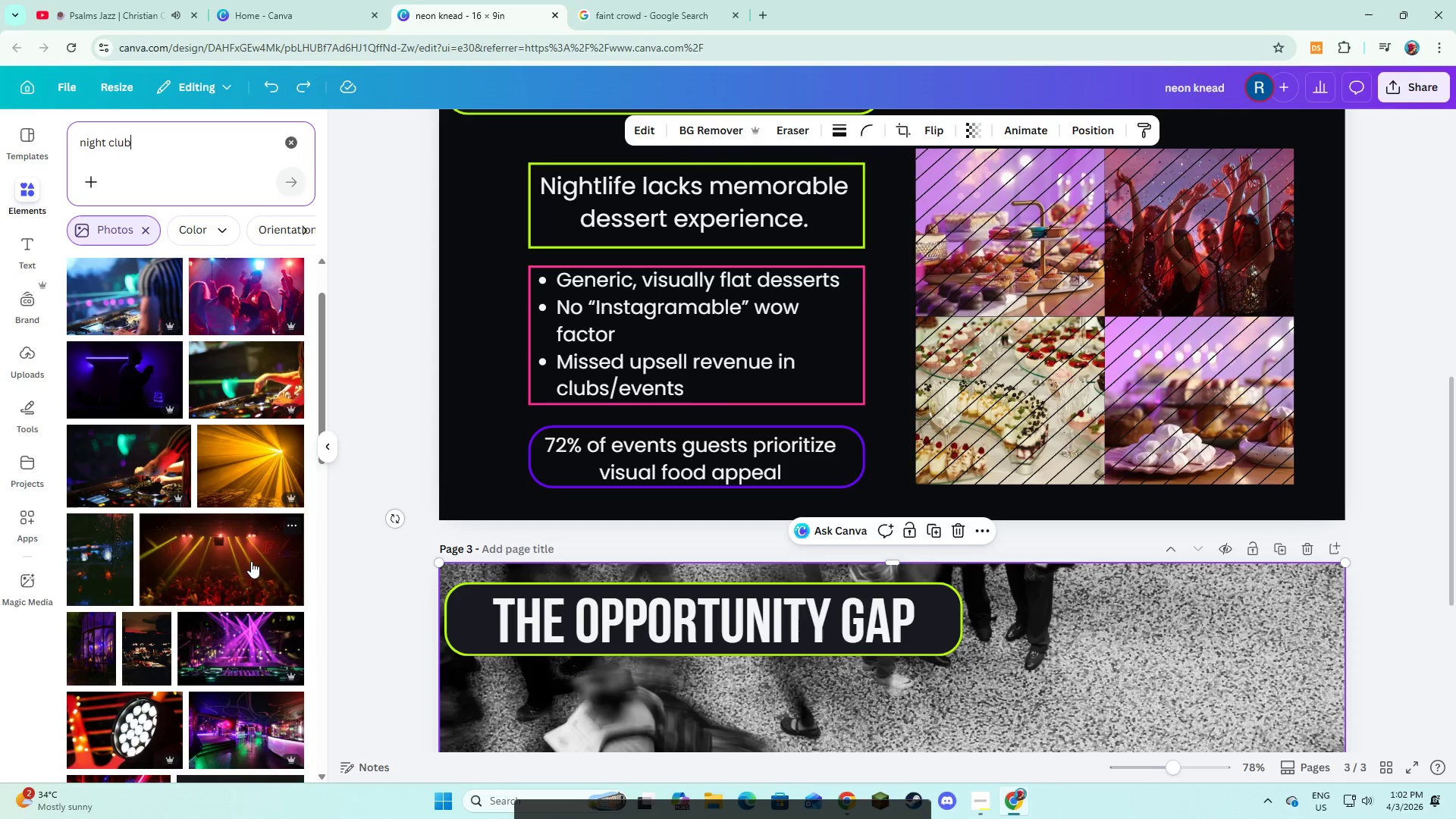 
scroll: coordinate [249, 717], scroll_direction: down, amount: 4.0
 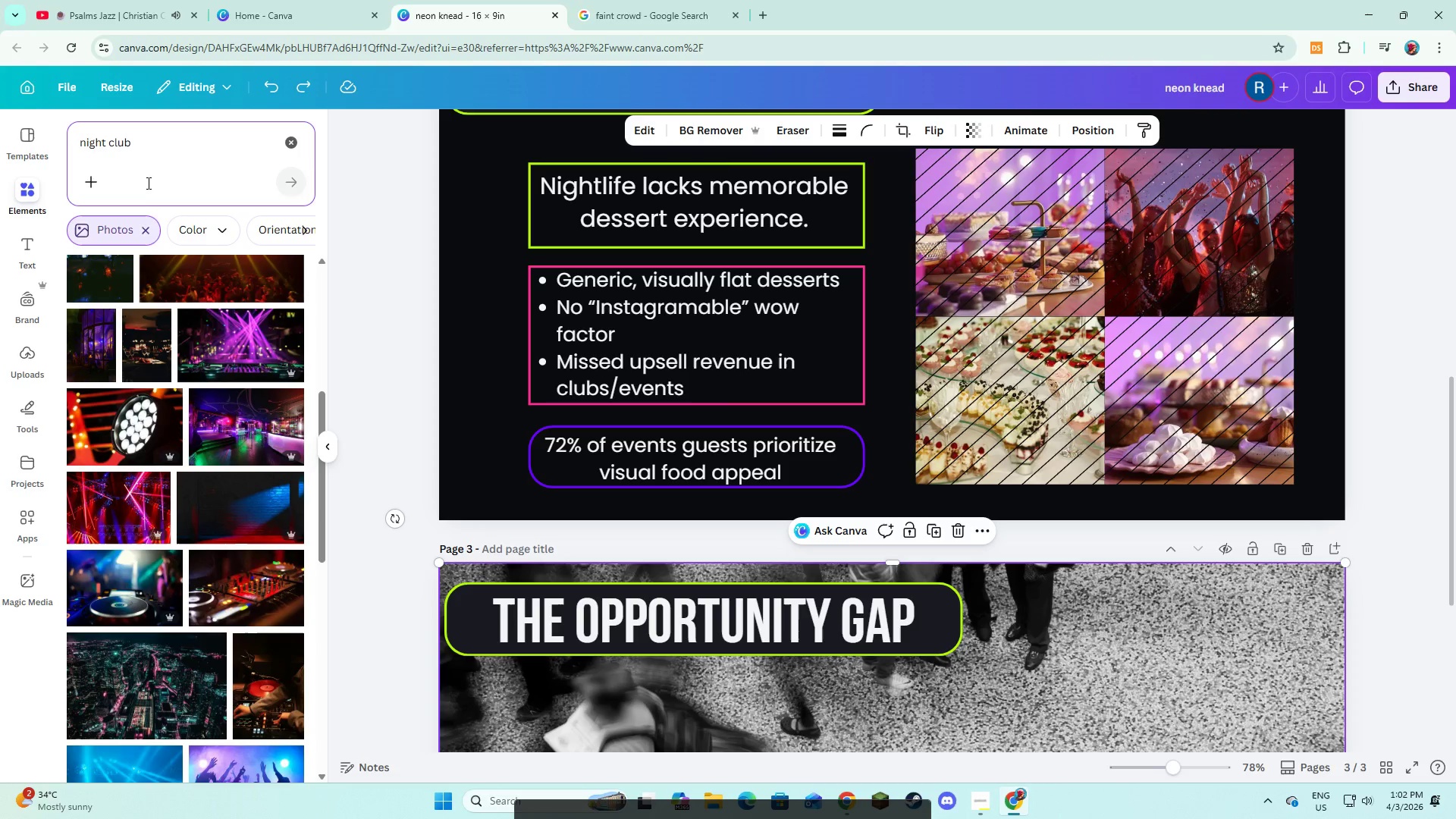 
type( crowd)
 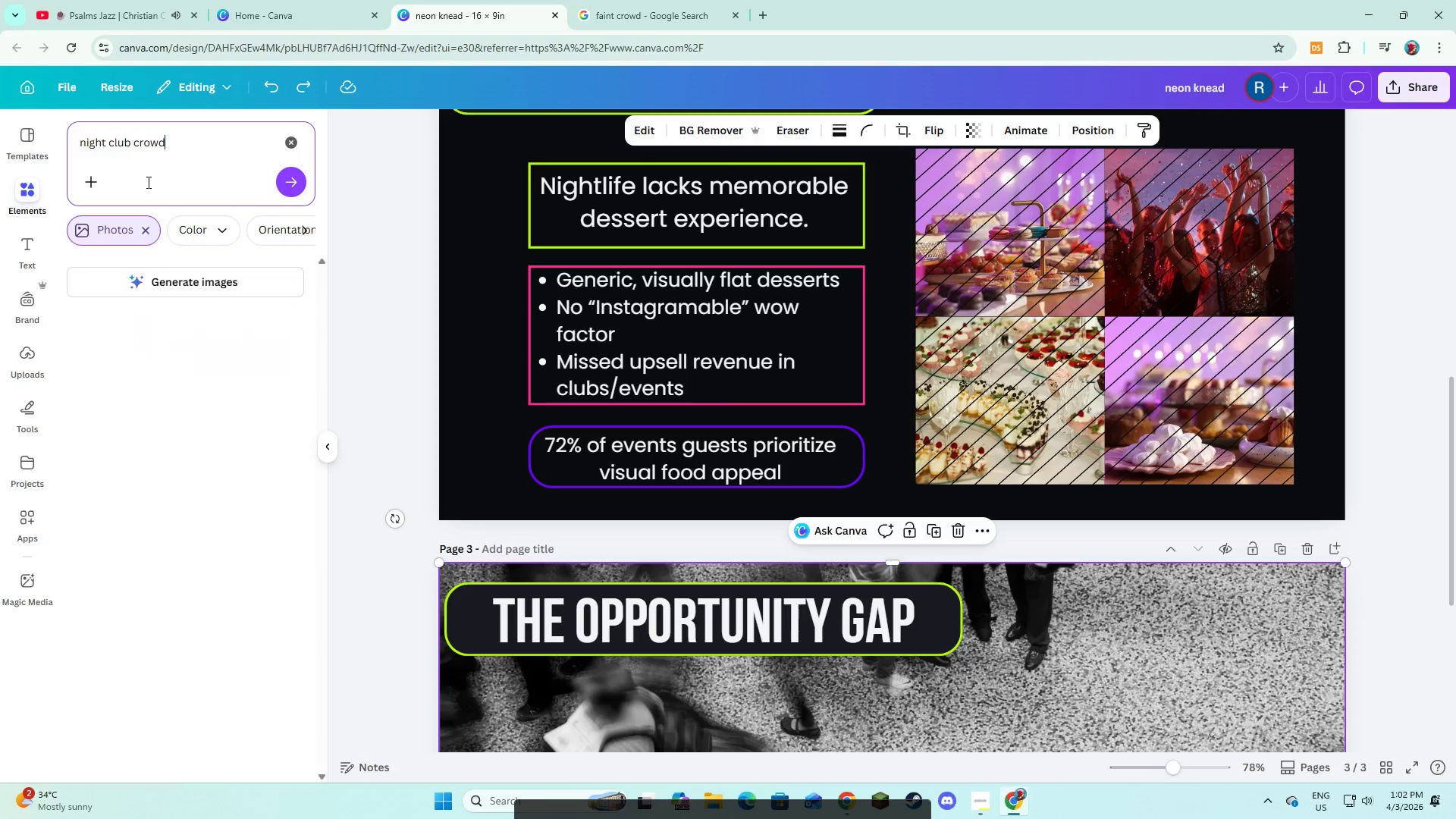 
key(Enter)
 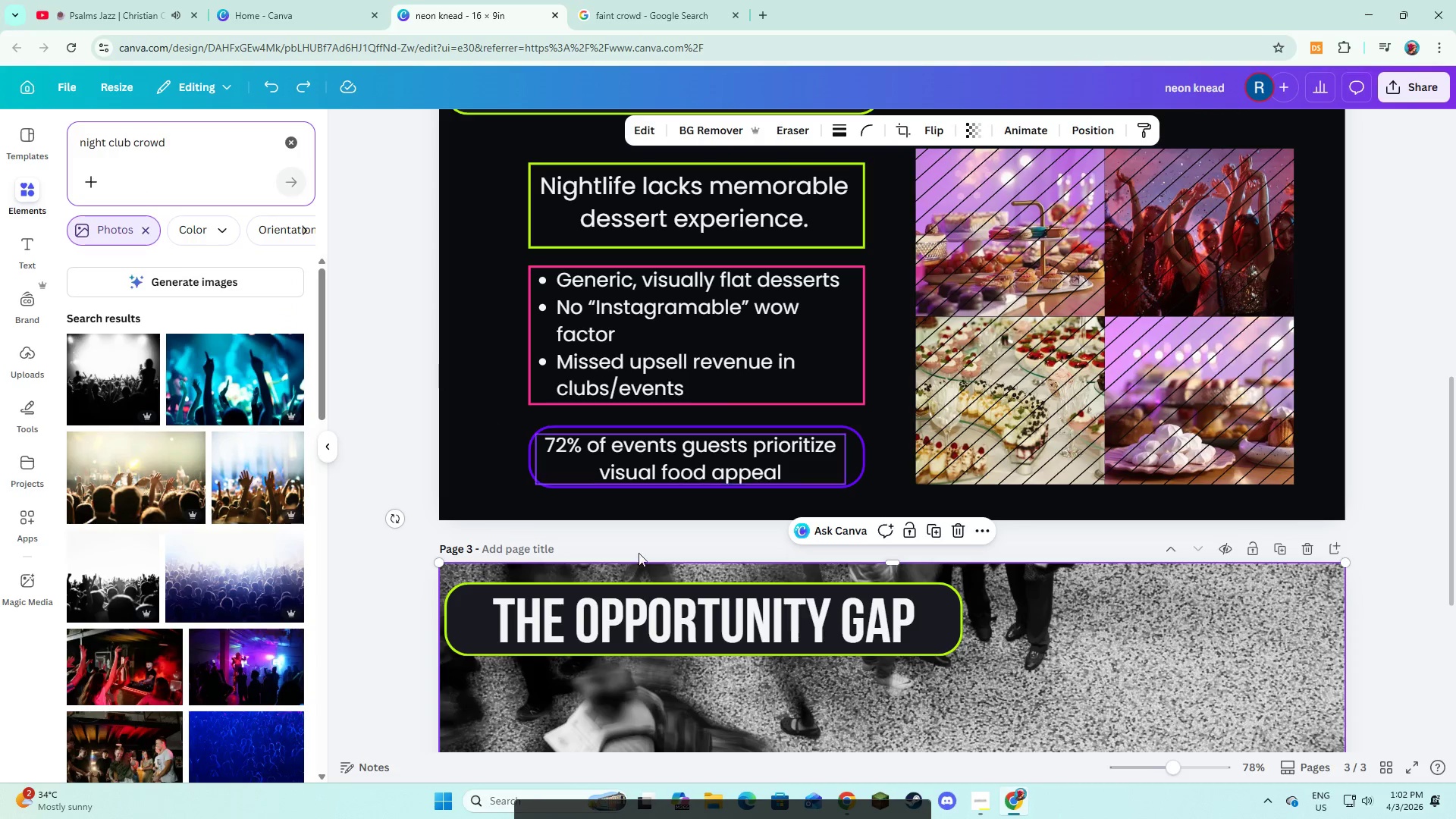 
left_click([1013, 672])
 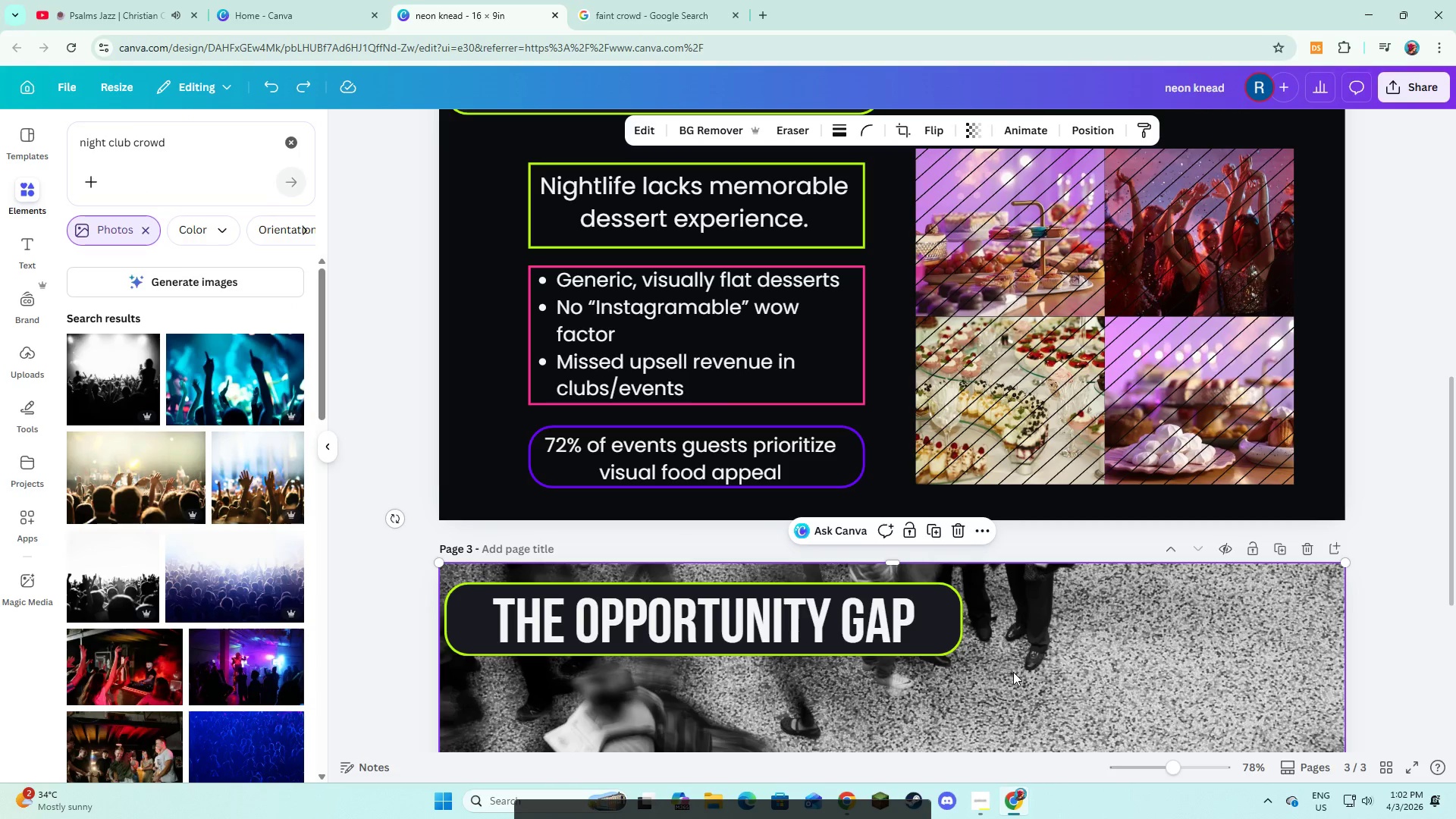 
key(Backspace)
 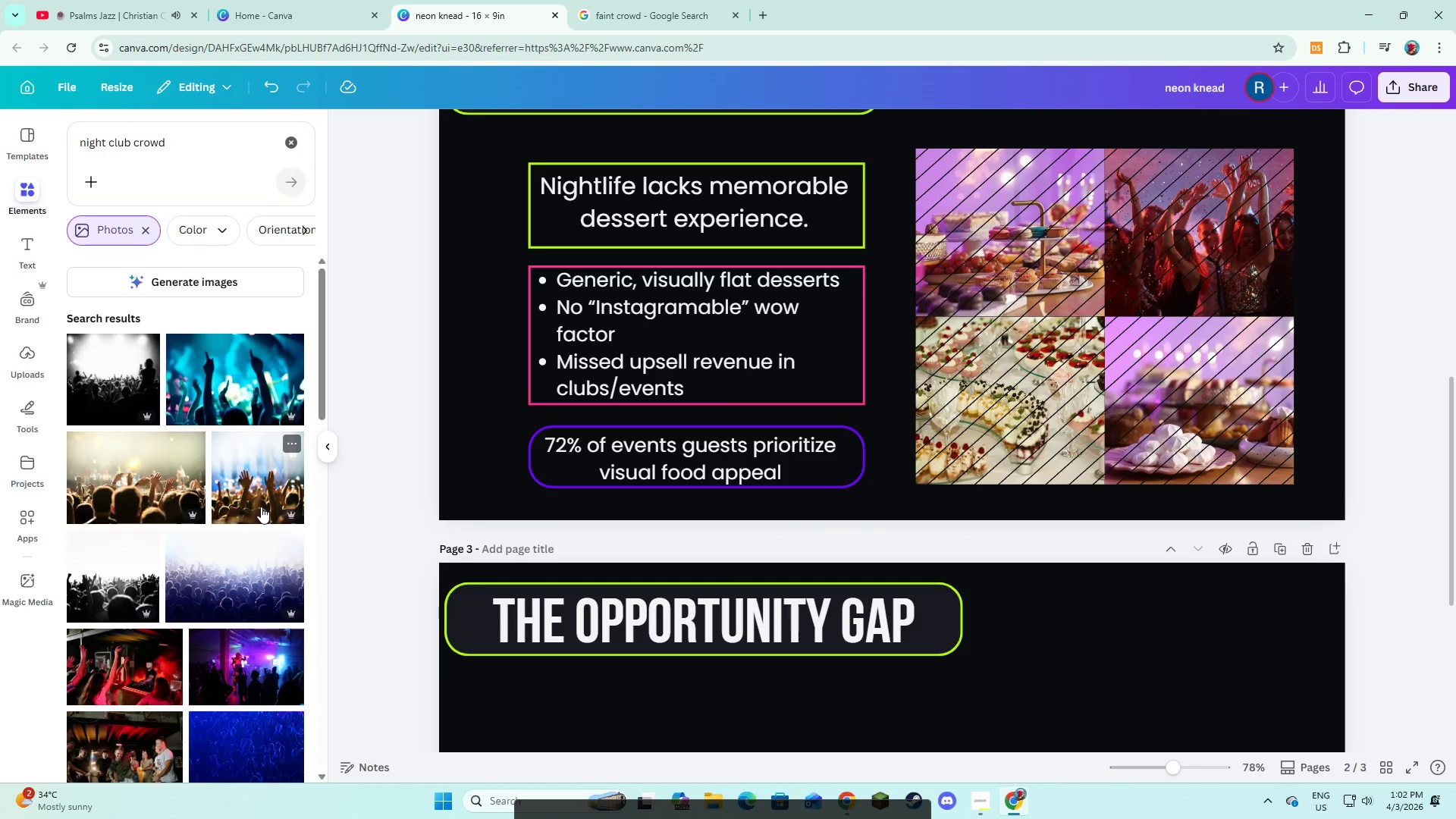 
scroll: coordinate [263, 619], scroll_direction: down, amount: 3.0
 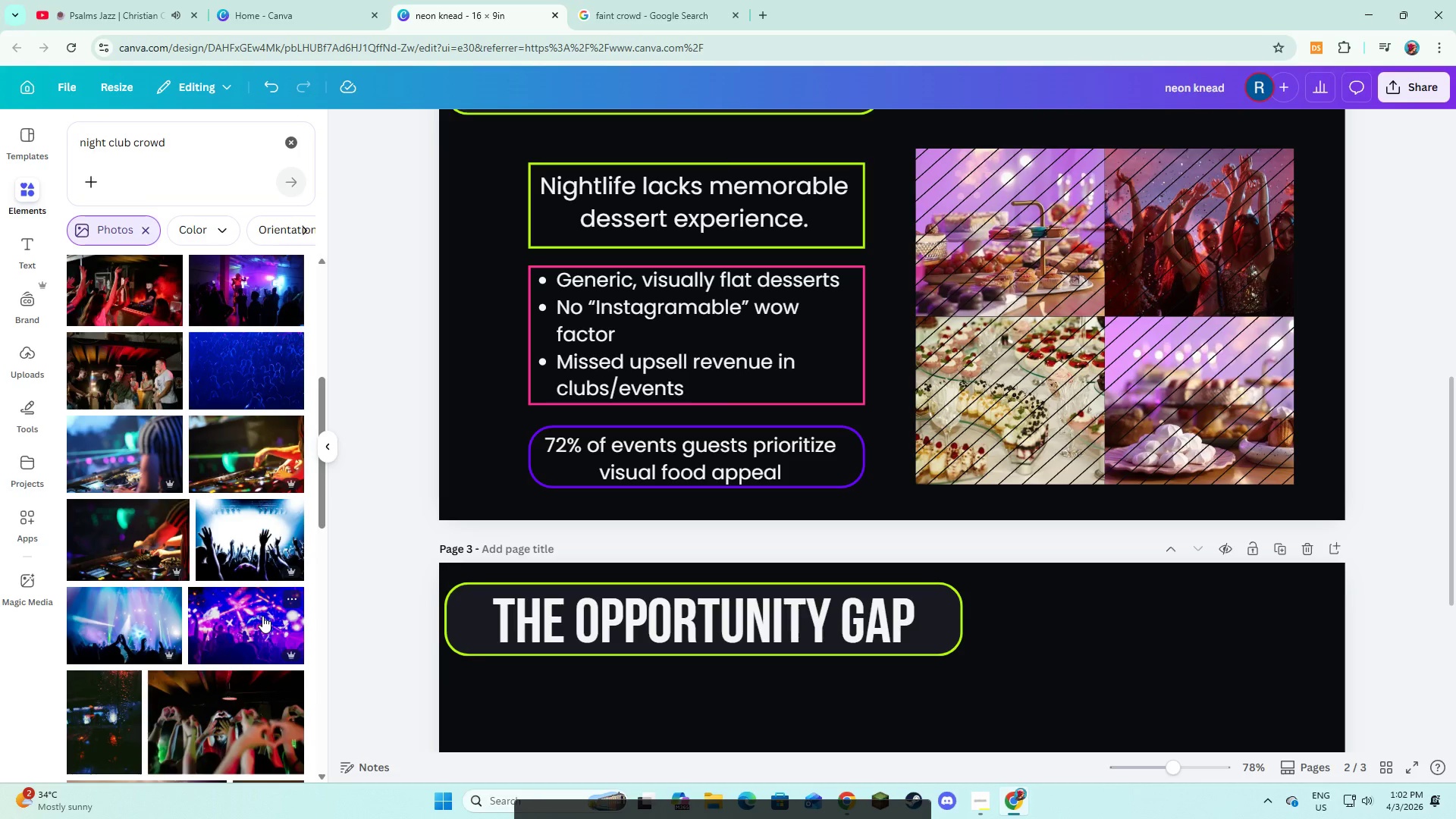 
scroll: coordinate [253, 402], scroll_direction: up, amount: 3.0
 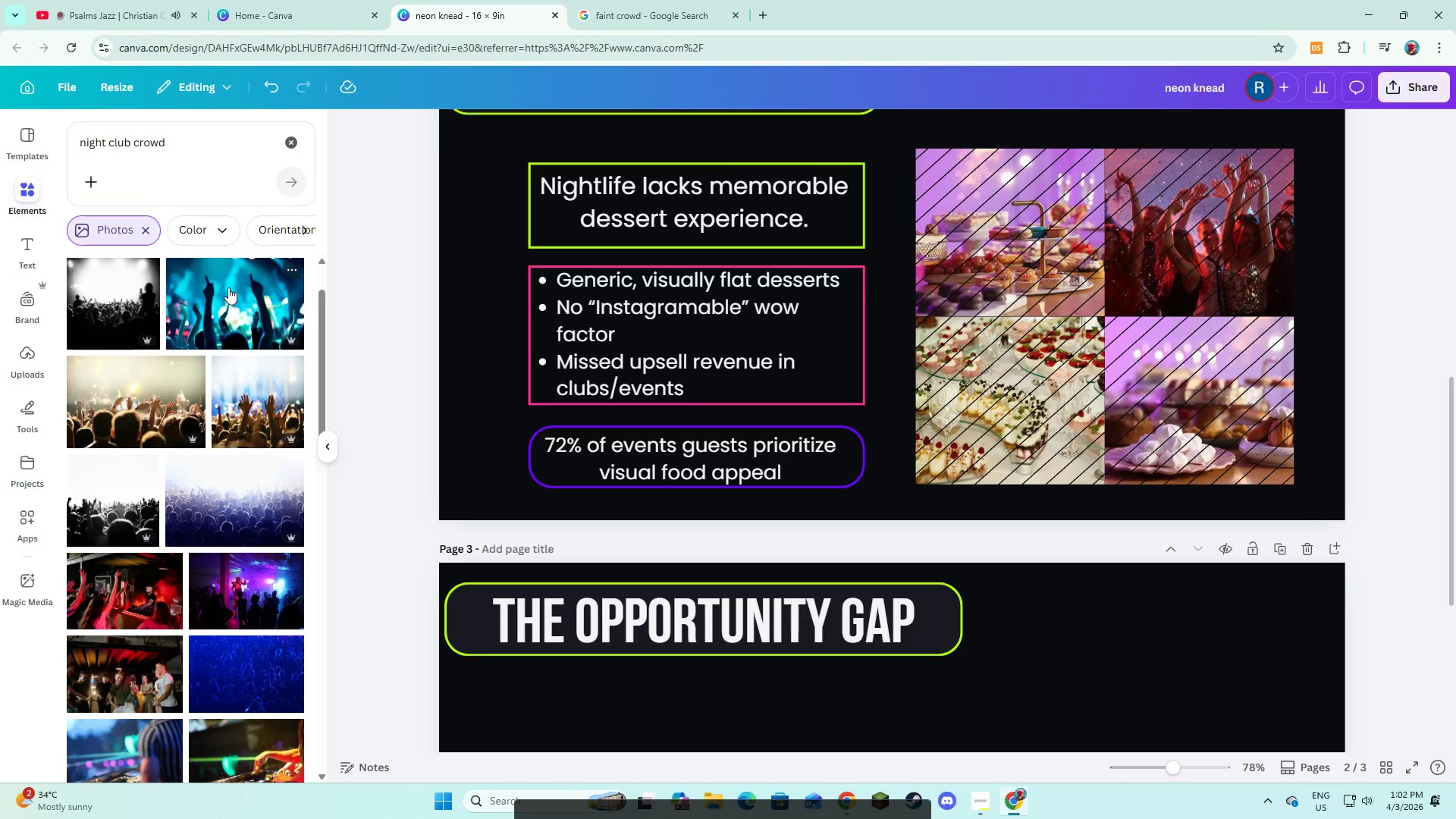 
left_click([230, 299])
 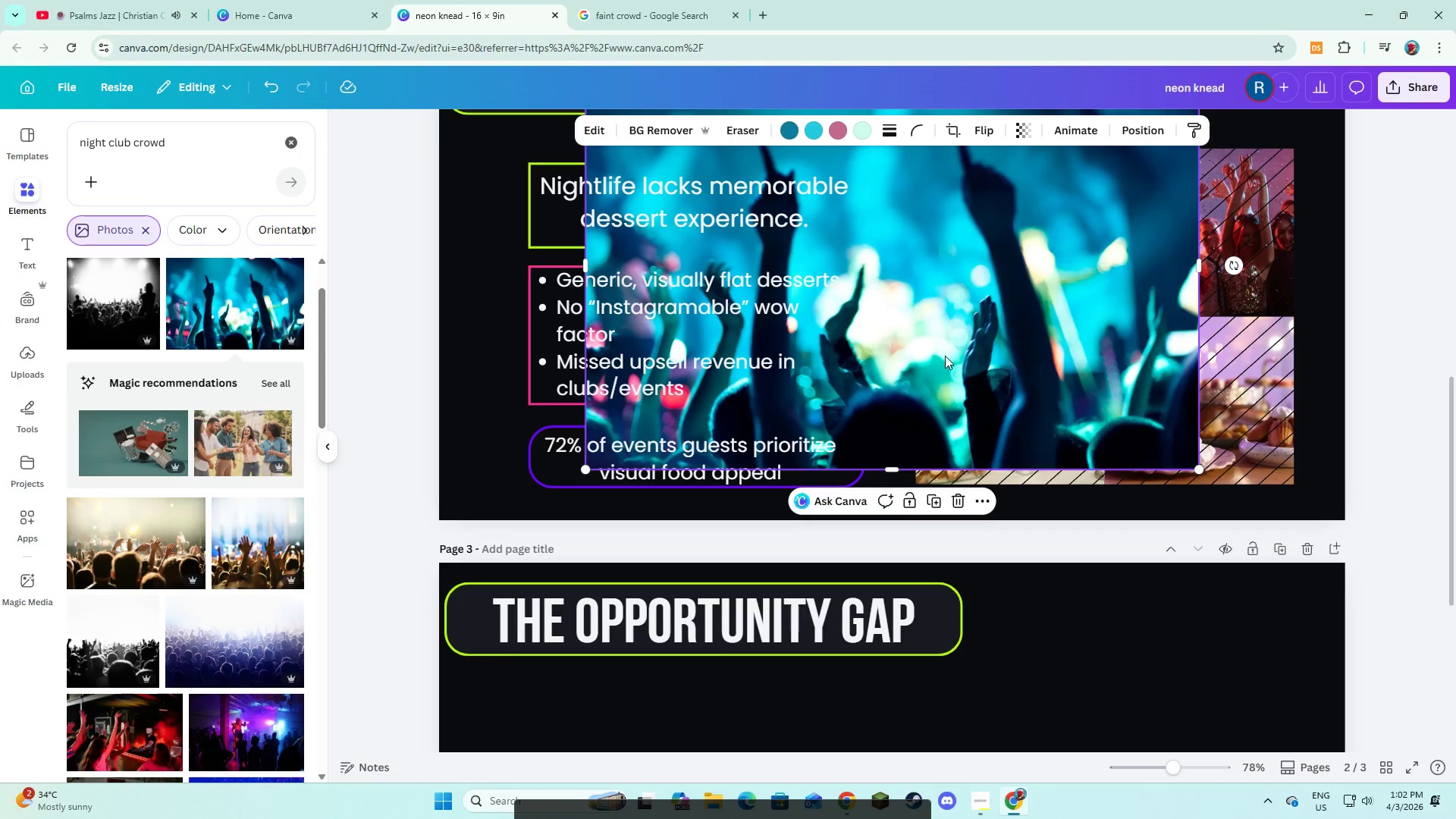 
left_click_drag(start_coordinate=[945, 356], to_coordinate=[957, 526])
 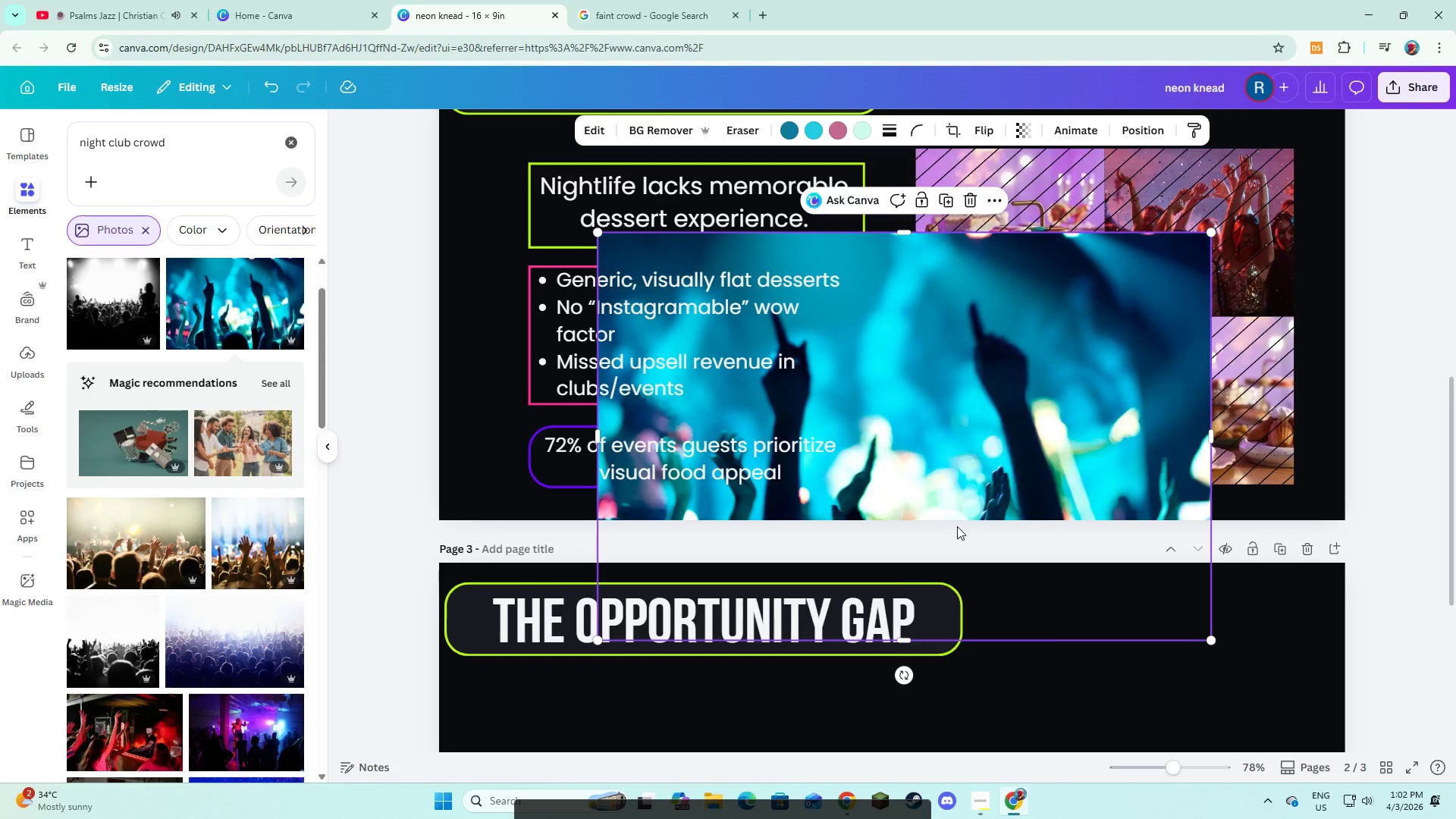 
scroll: coordinate [957, 526], scroll_direction: down, amount: 1.0
 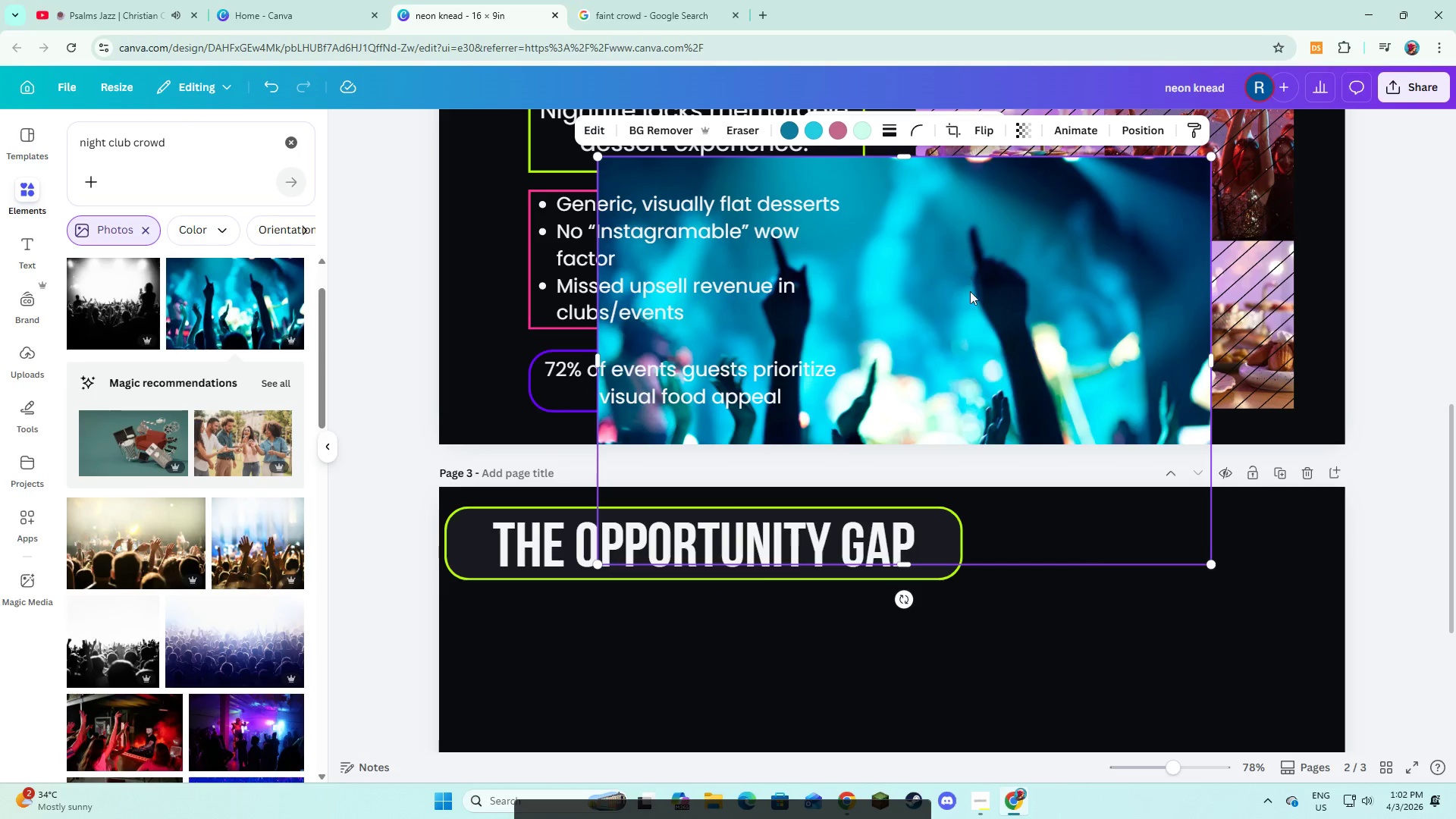 
left_click_drag(start_coordinate=[970, 292], to_coordinate=[812, 624])
 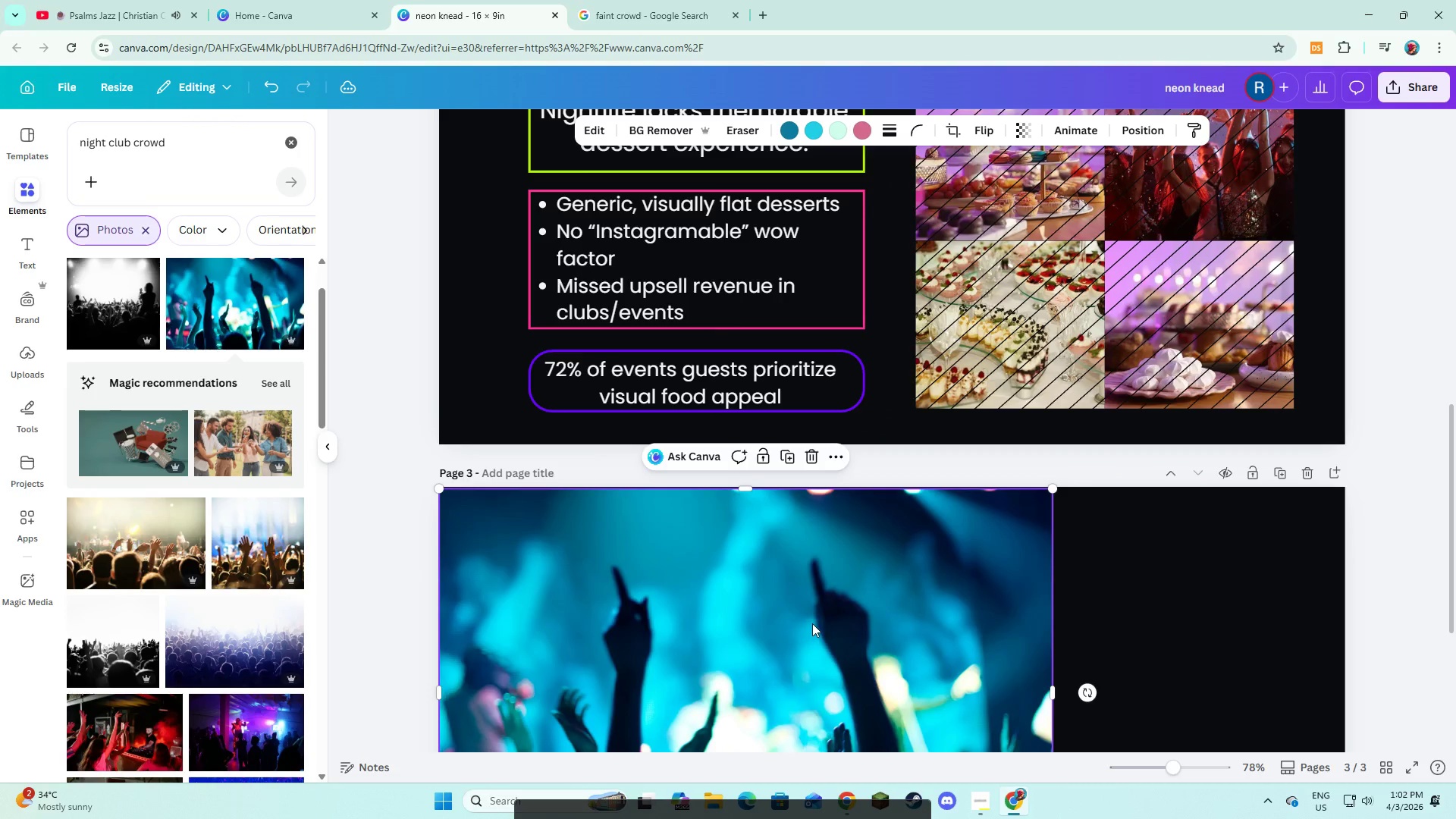 
scroll: coordinate [856, 602], scroll_direction: down, amount: 4.0
 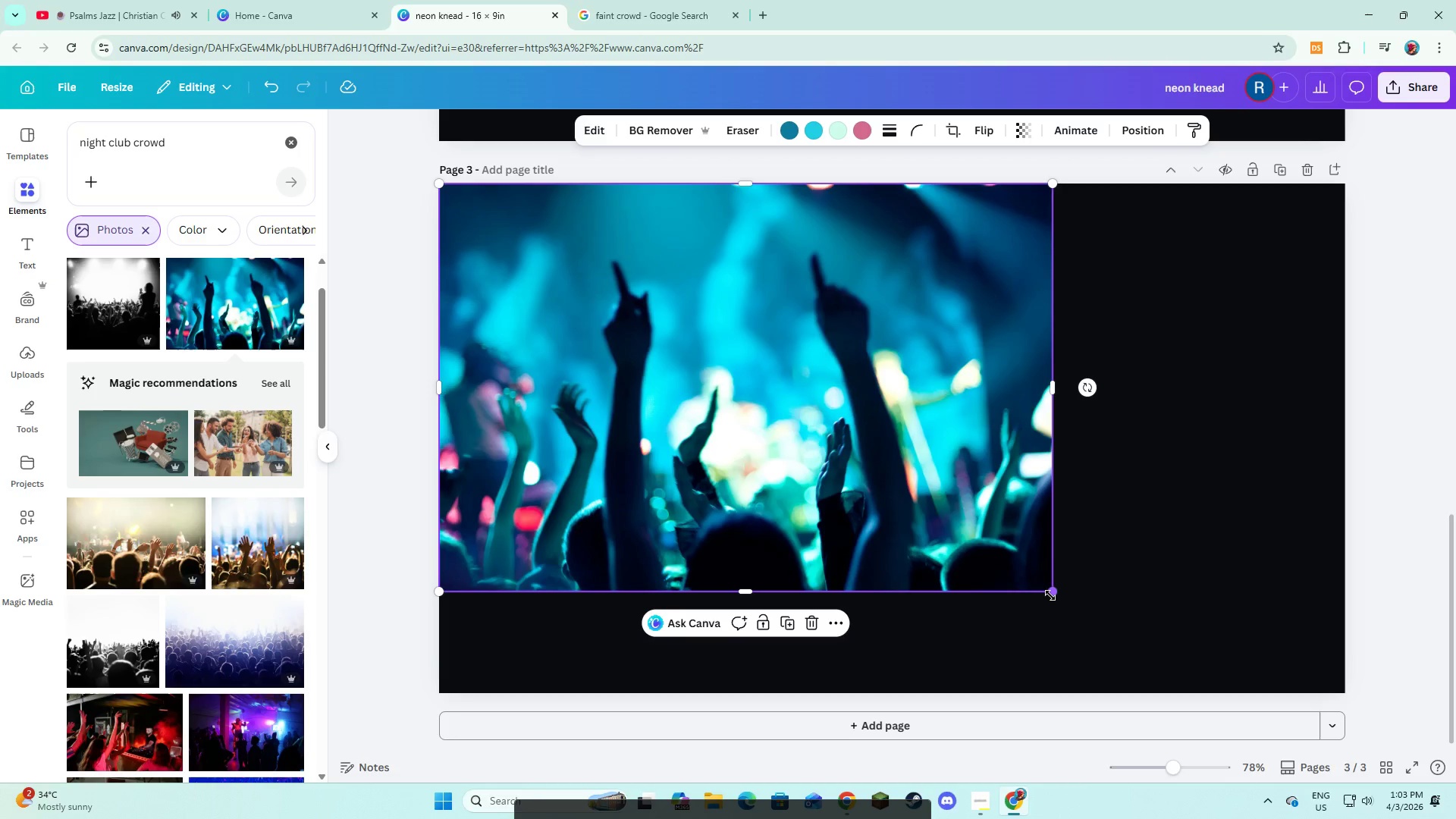 
left_click_drag(start_coordinate=[1050, 595], to_coordinate=[1383, 728])
 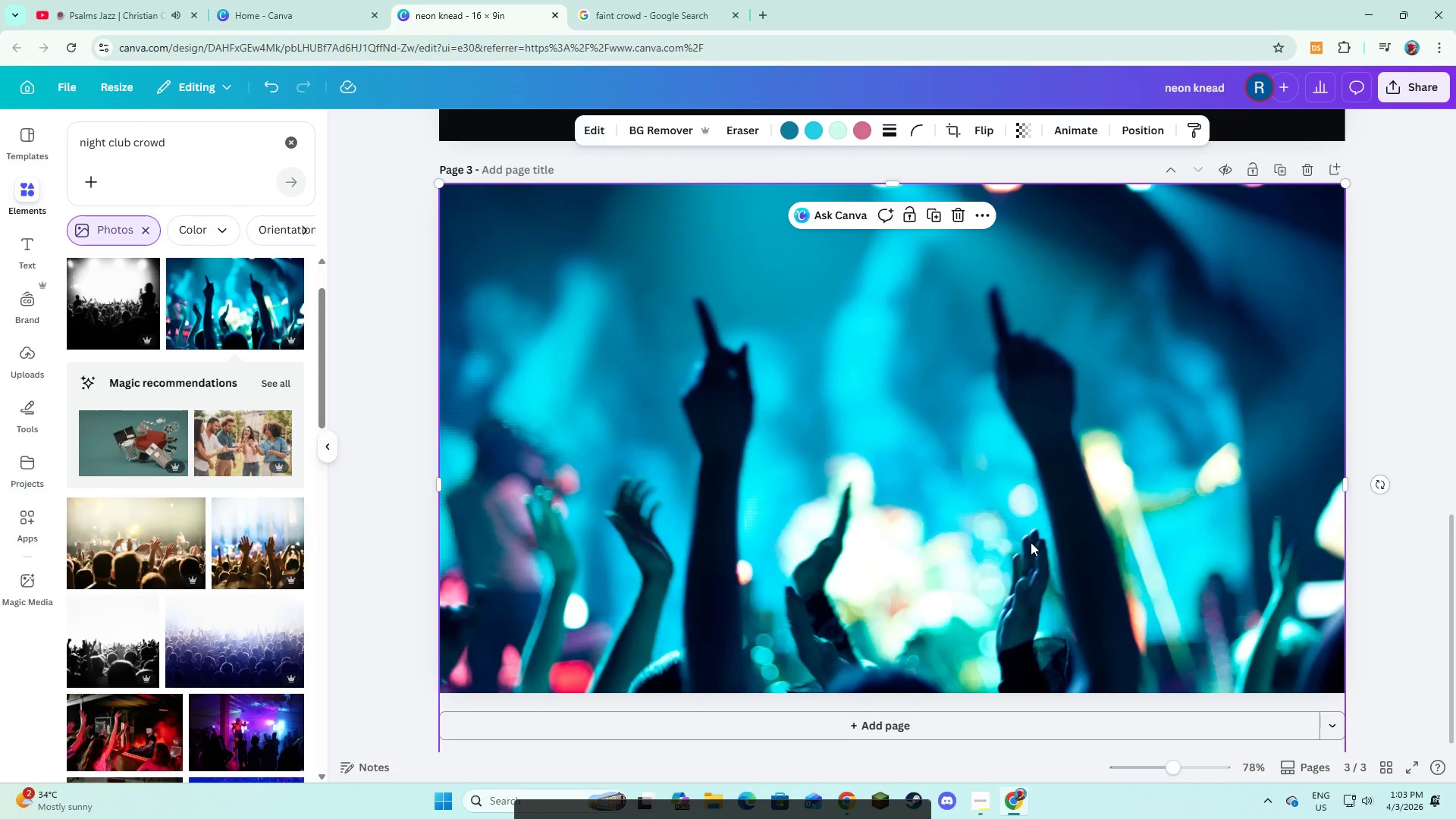 
left_click_drag(start_coordinate=[1031, 542], to_coordinate=[1028, 452])
 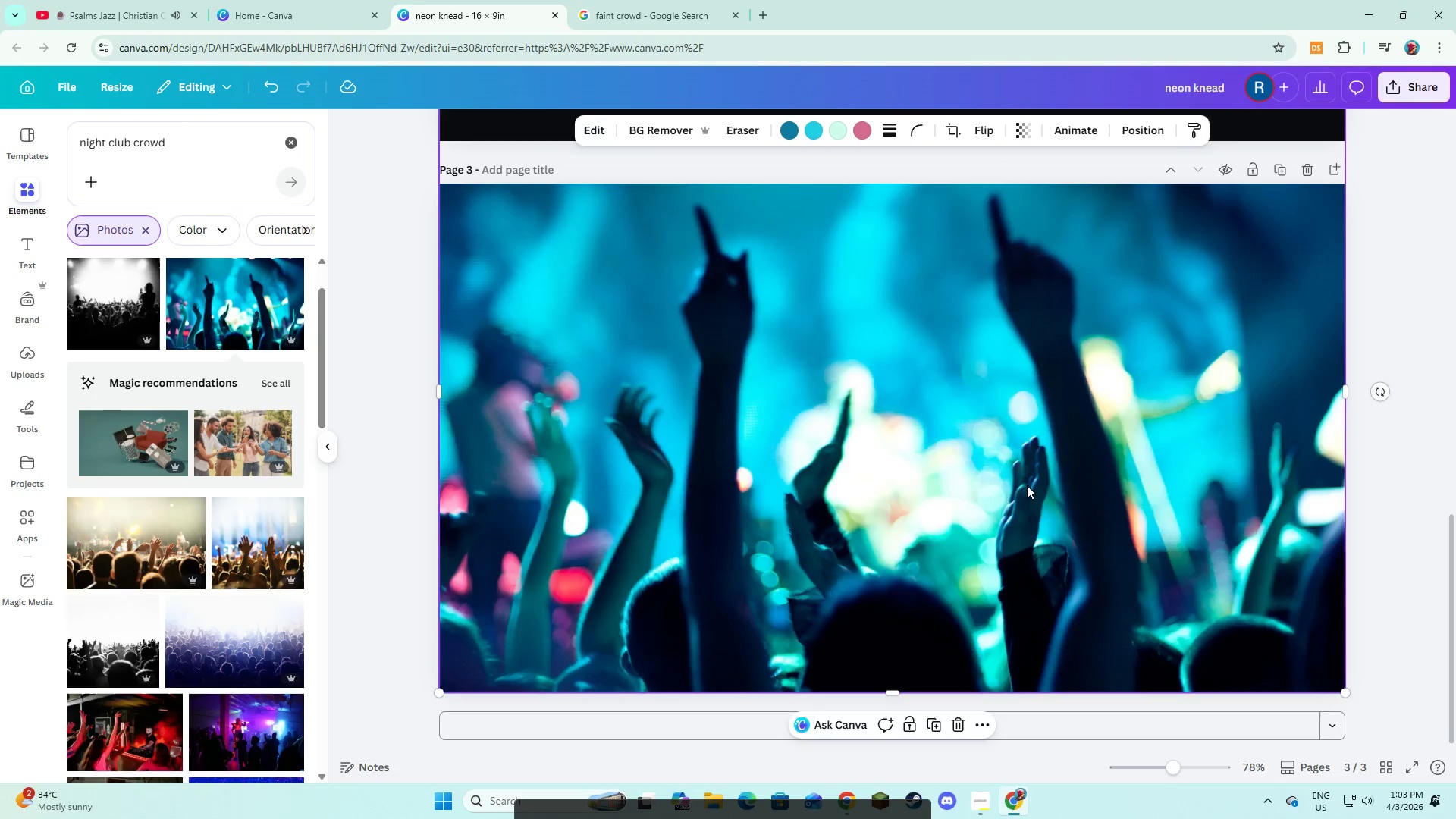 
scroll: coordinate [1027, 485], scroll_direction: up, amount: 2.0
 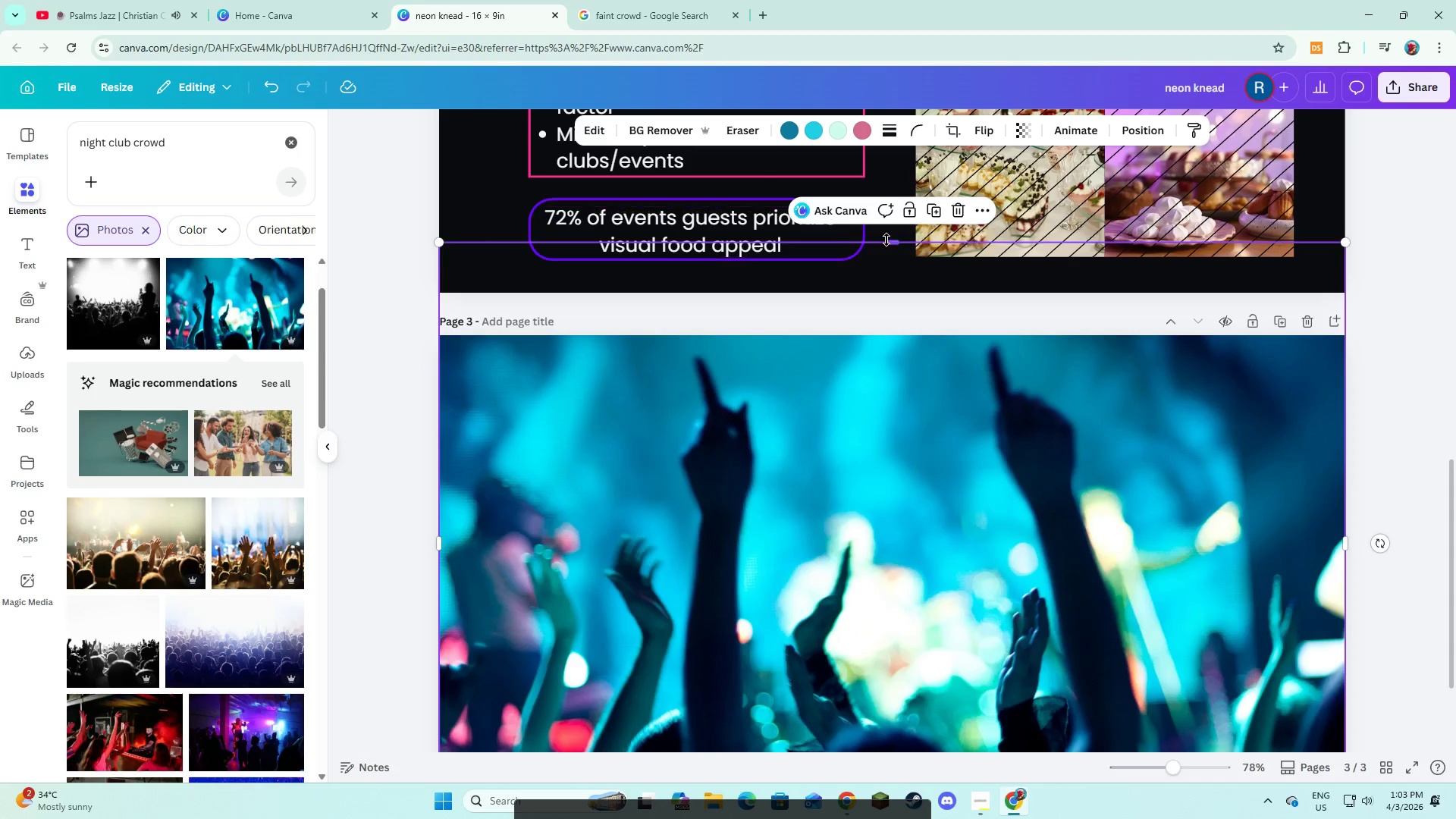 
left_click_drag(start_coordinate=[887, 240], to_coordinate=[884, 331])
 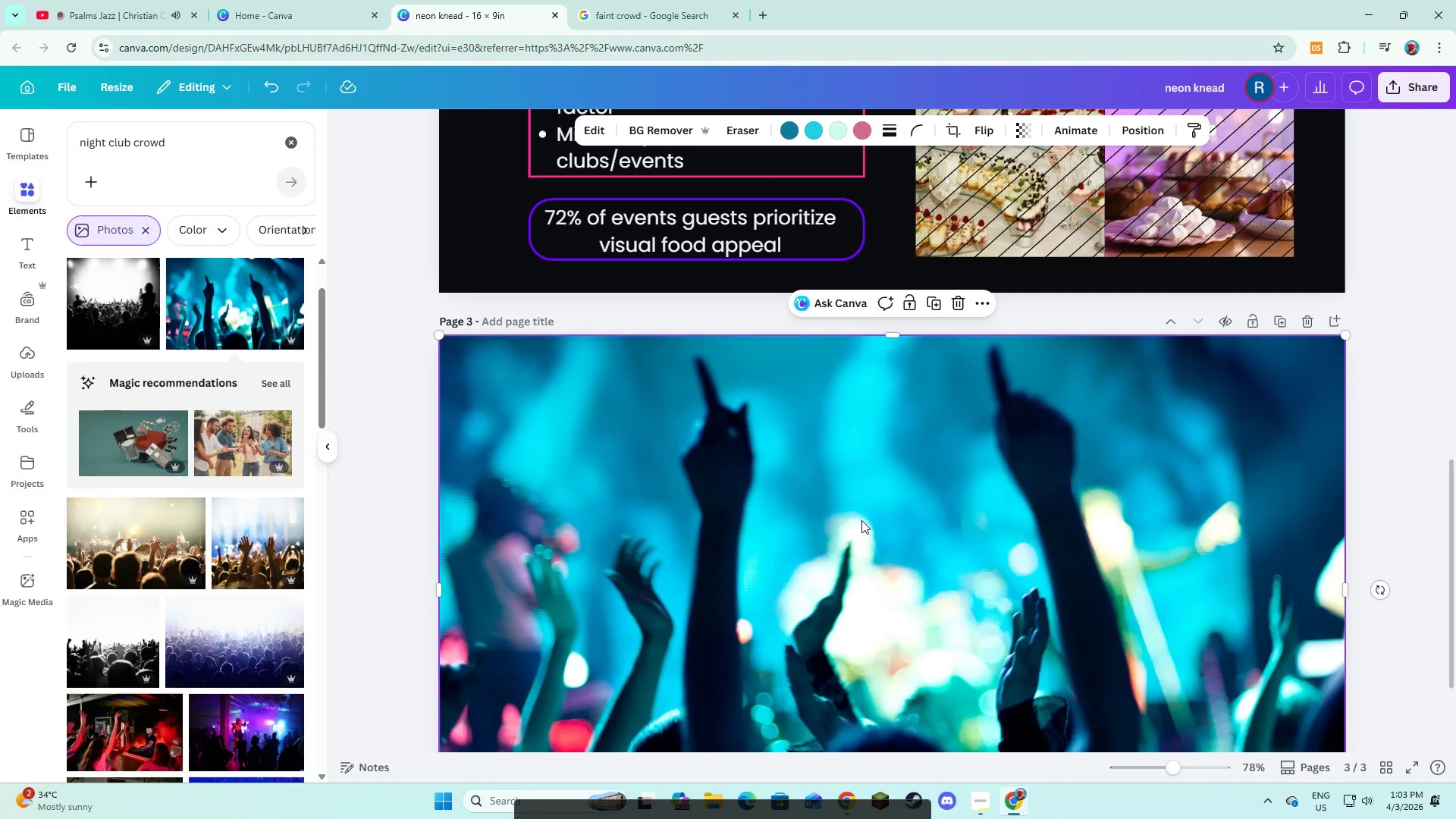 
left_click([861, 520])
 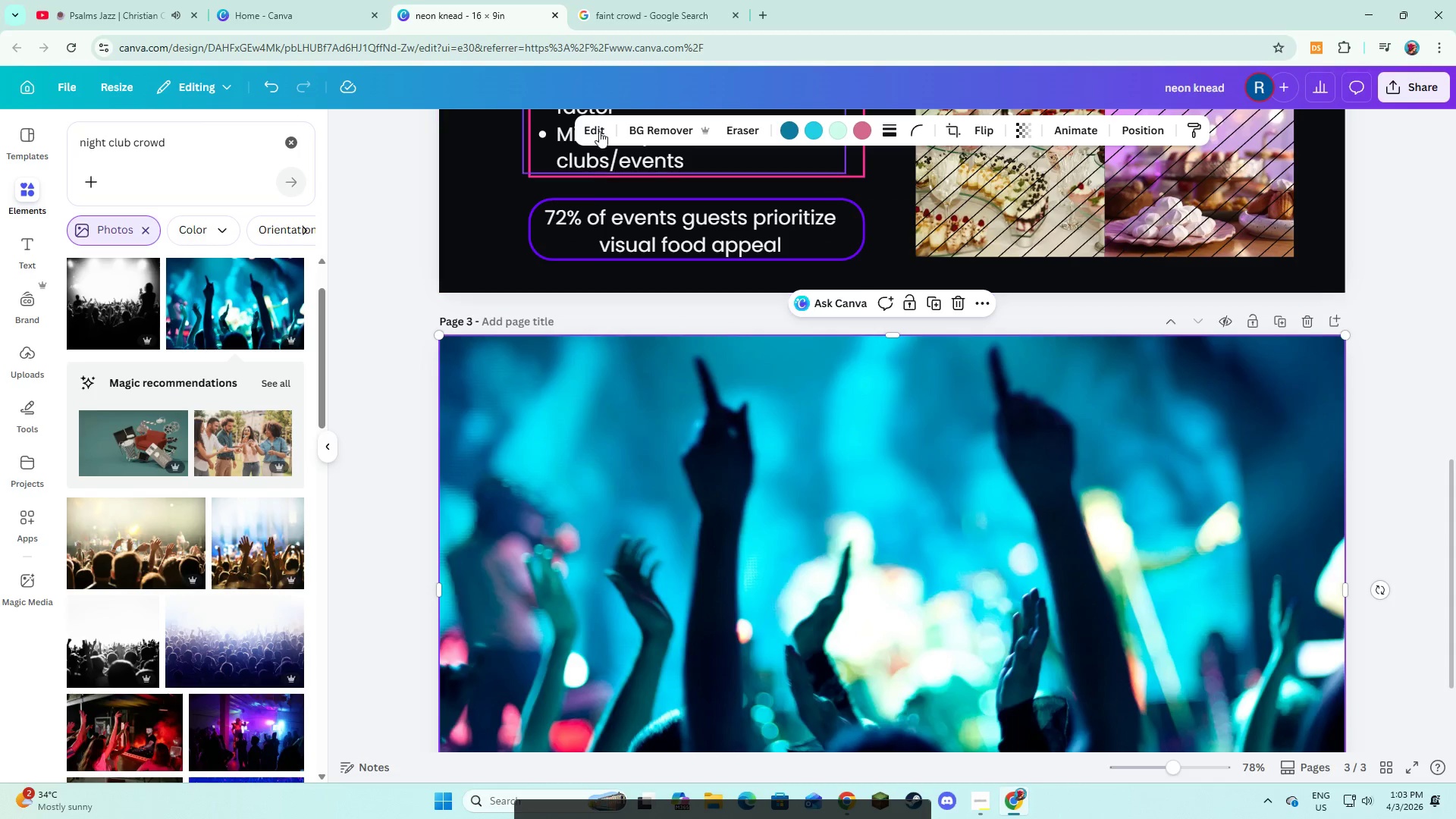 
left_click([601, 124])
 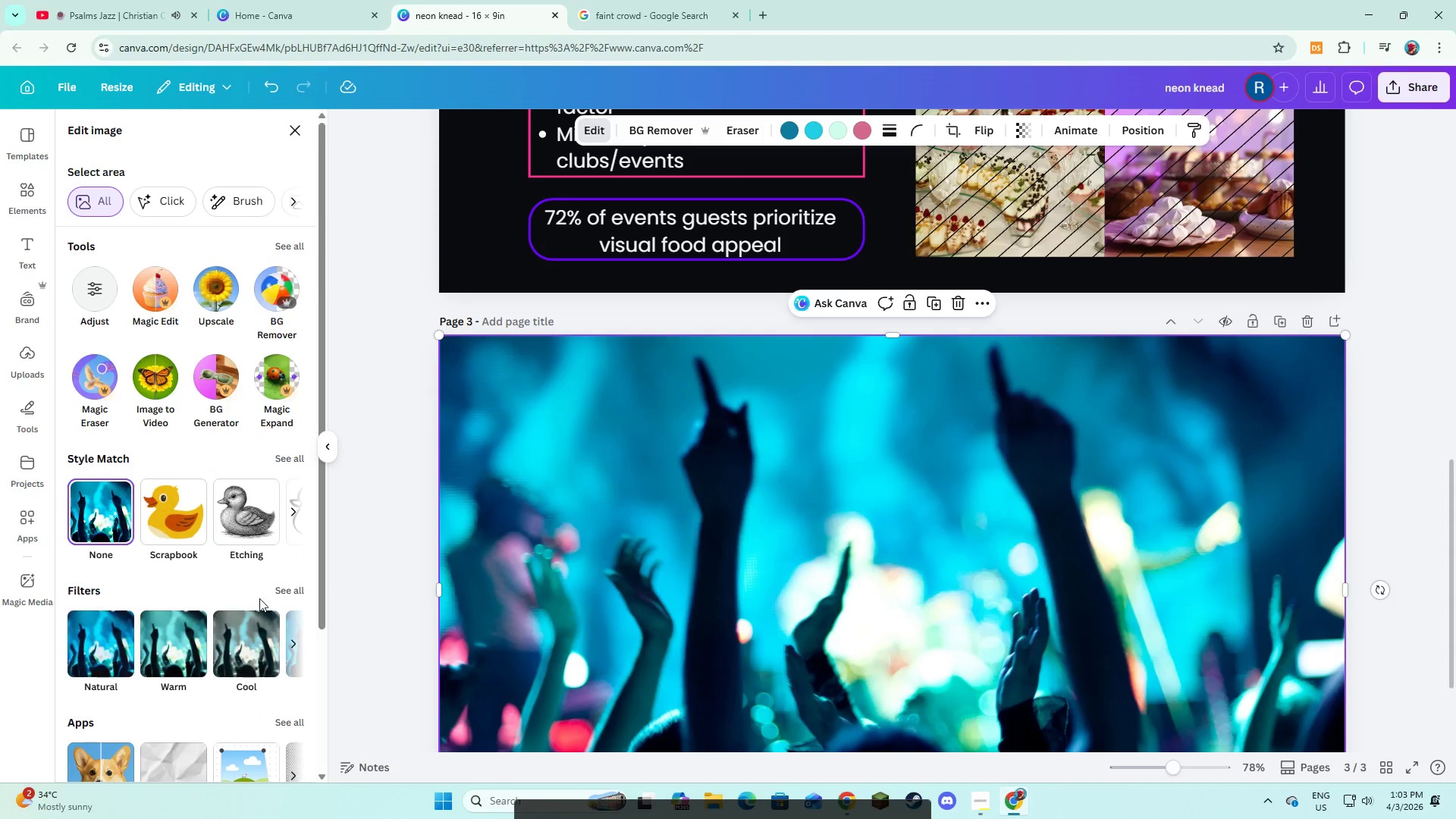 
scroll: coordinate [253, 642], scroll_direction: down, amount: 3.0
 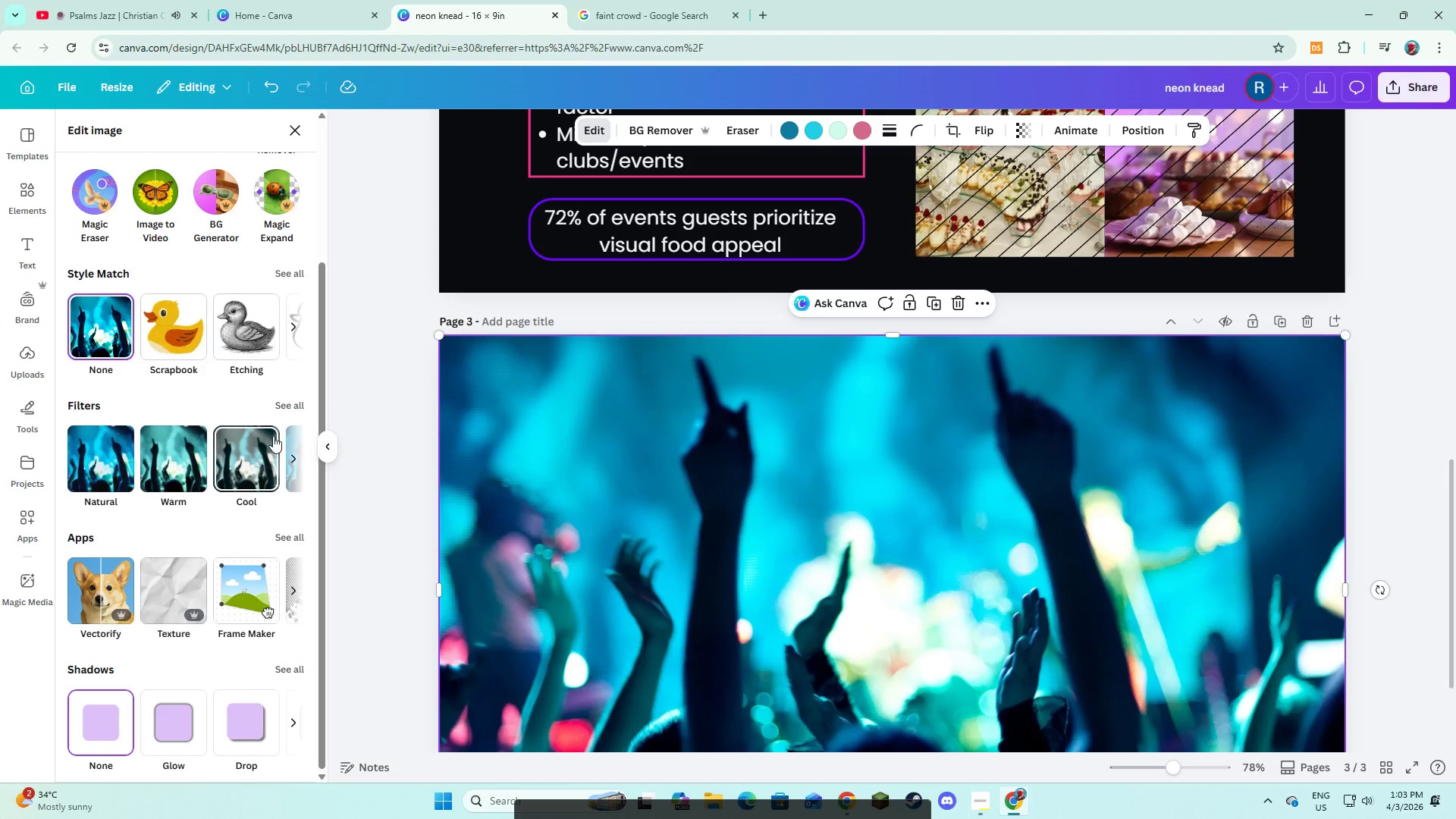 
left_click([282, 406])
 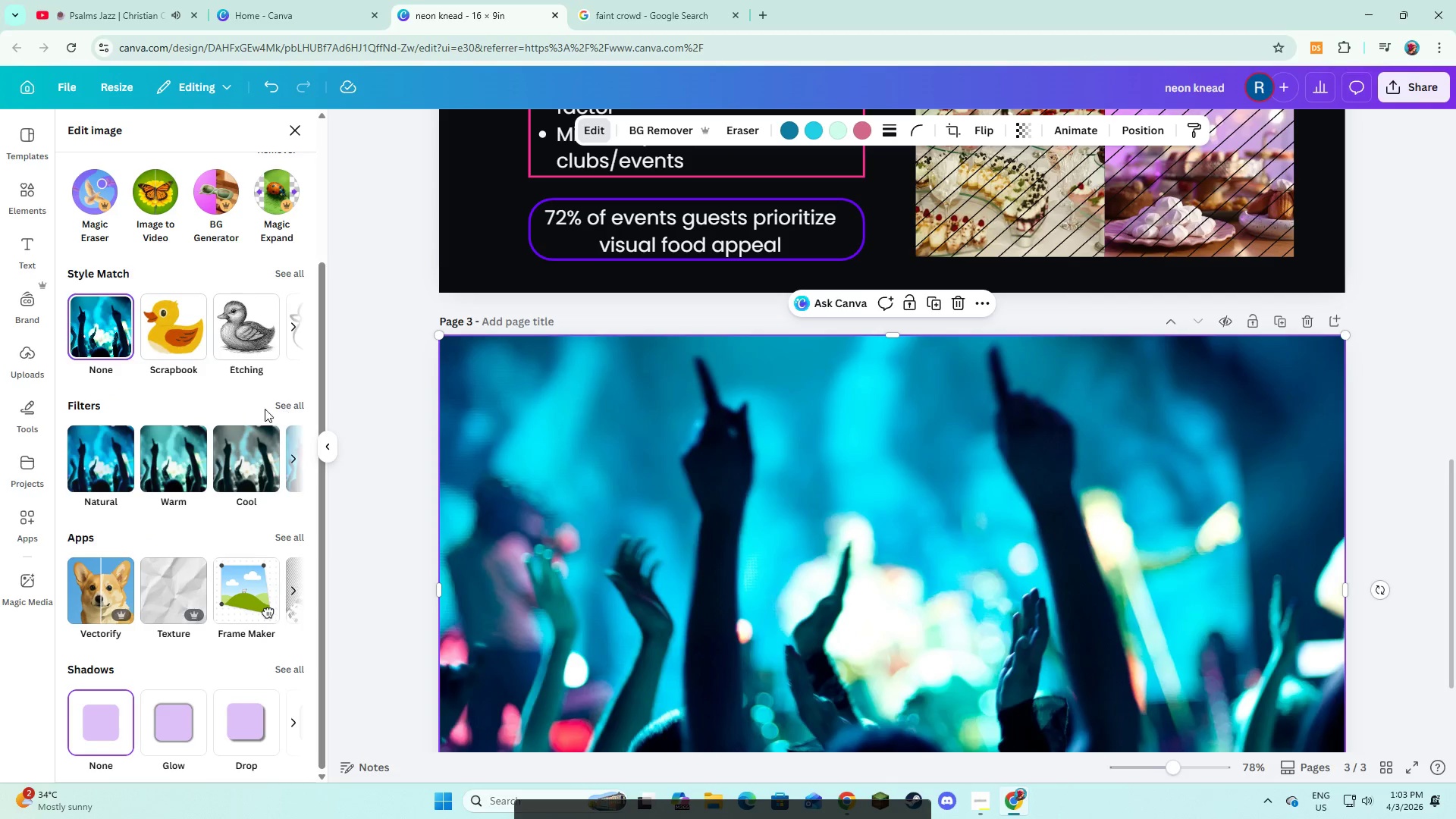 
mouse_move([220, 442])
 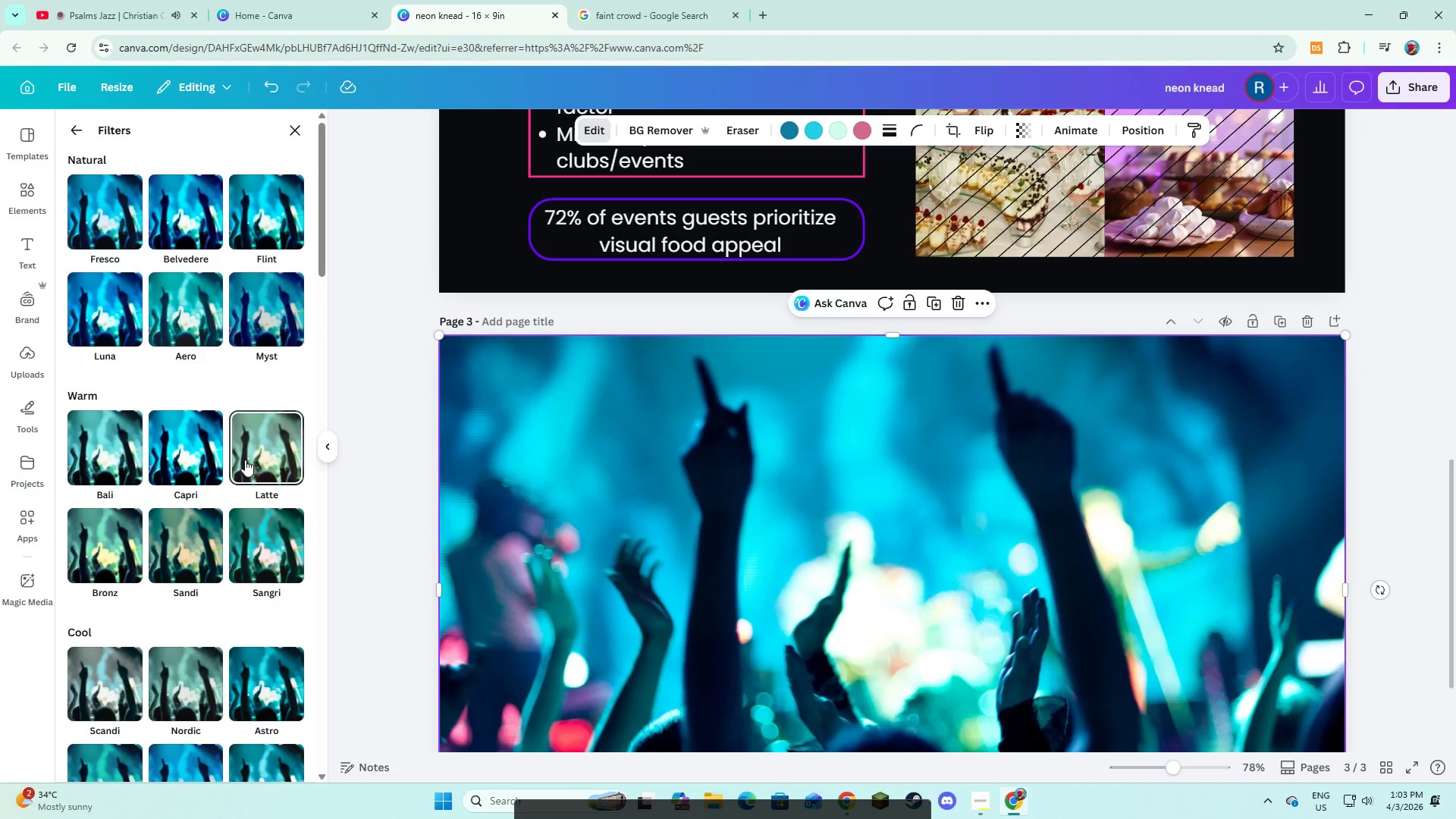 
scroll: coordinate [246, 461], scroll_direction: down, amount: 6.0
 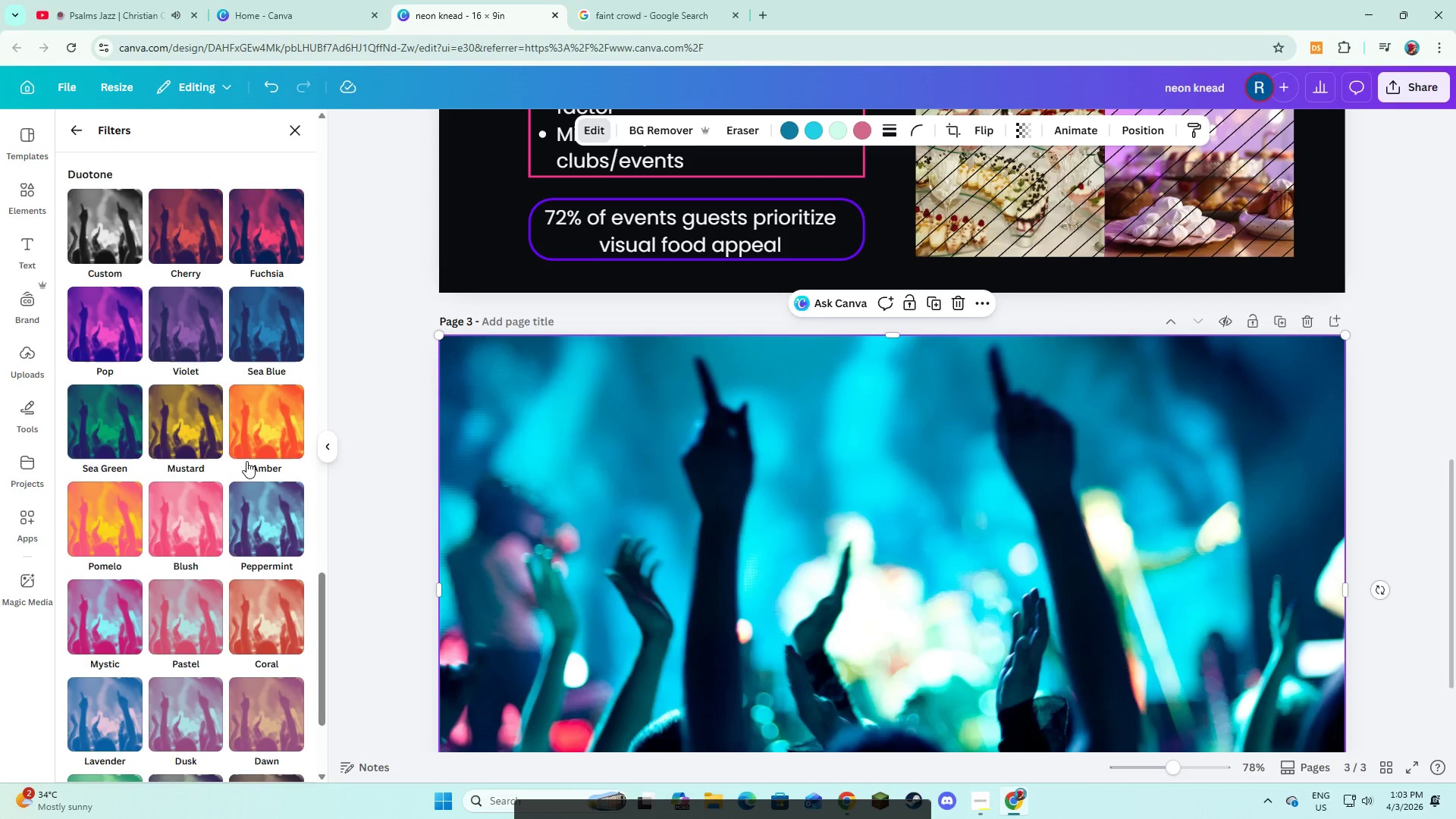 
scroll: coordinate [249, 460], scroll_direction: up, amount: 6.0
 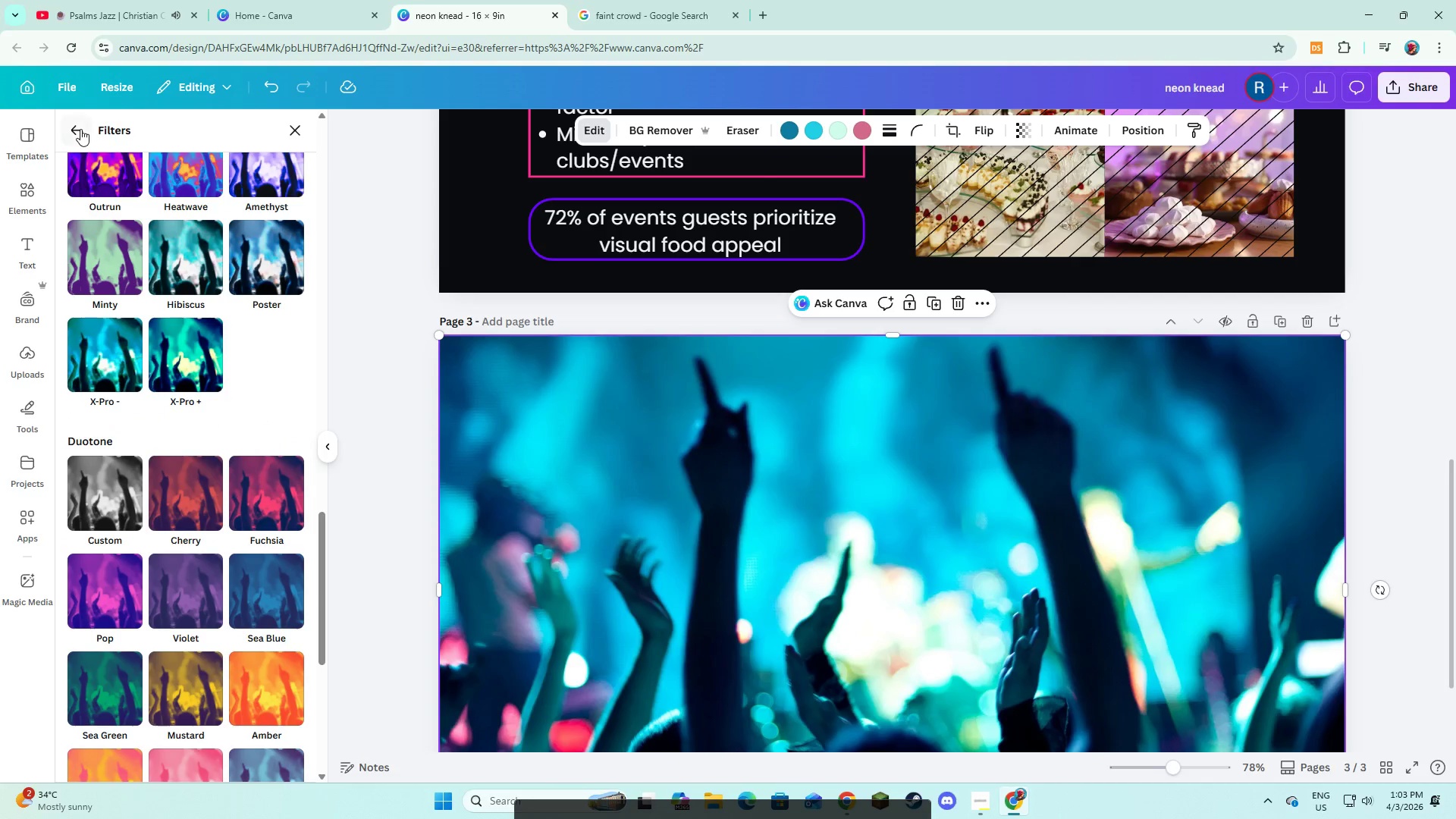 
left_click([80, 129])
 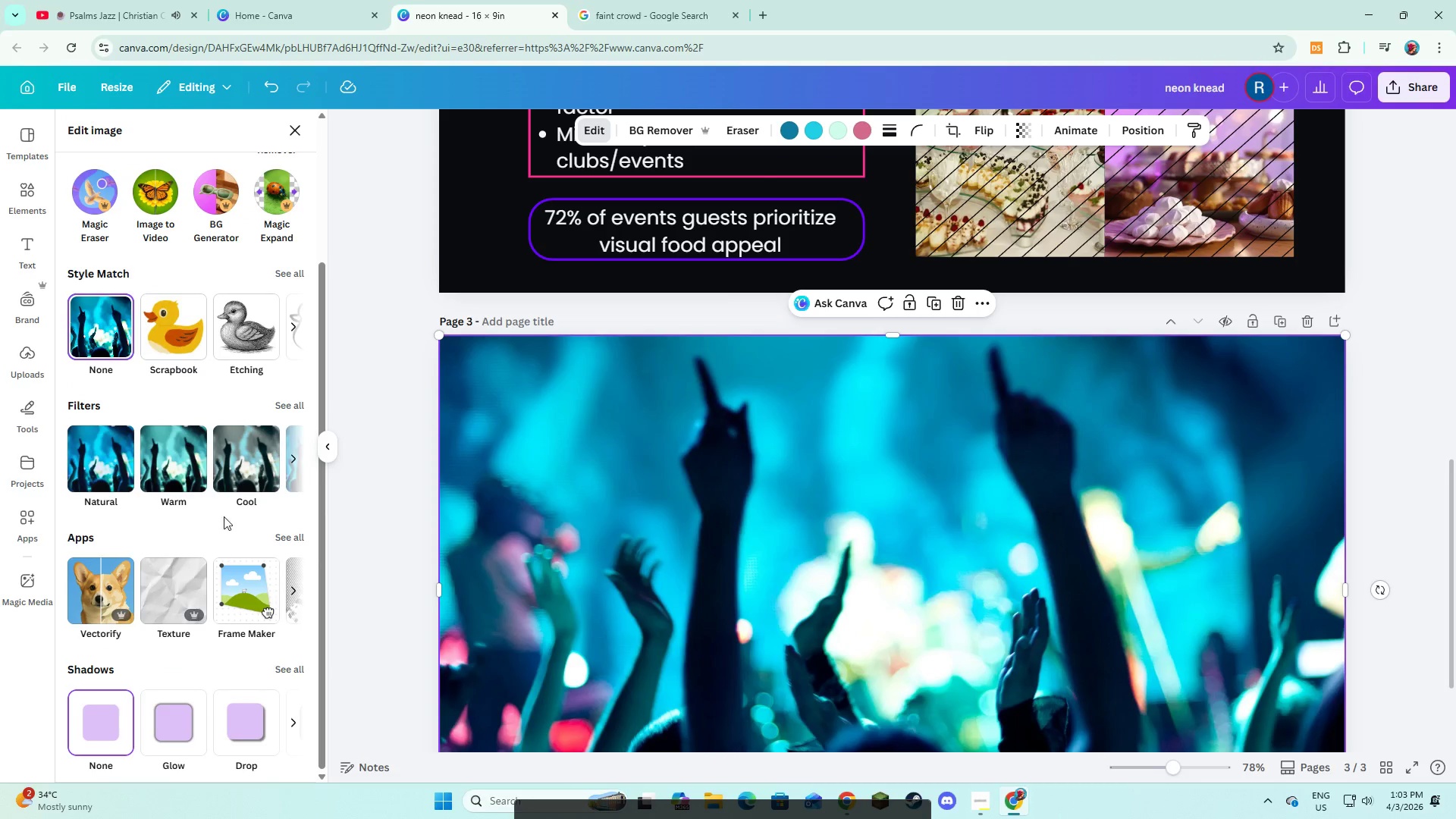 
scroll: coordinate [237, 487], scroll_direction: up, amount: 7.0
 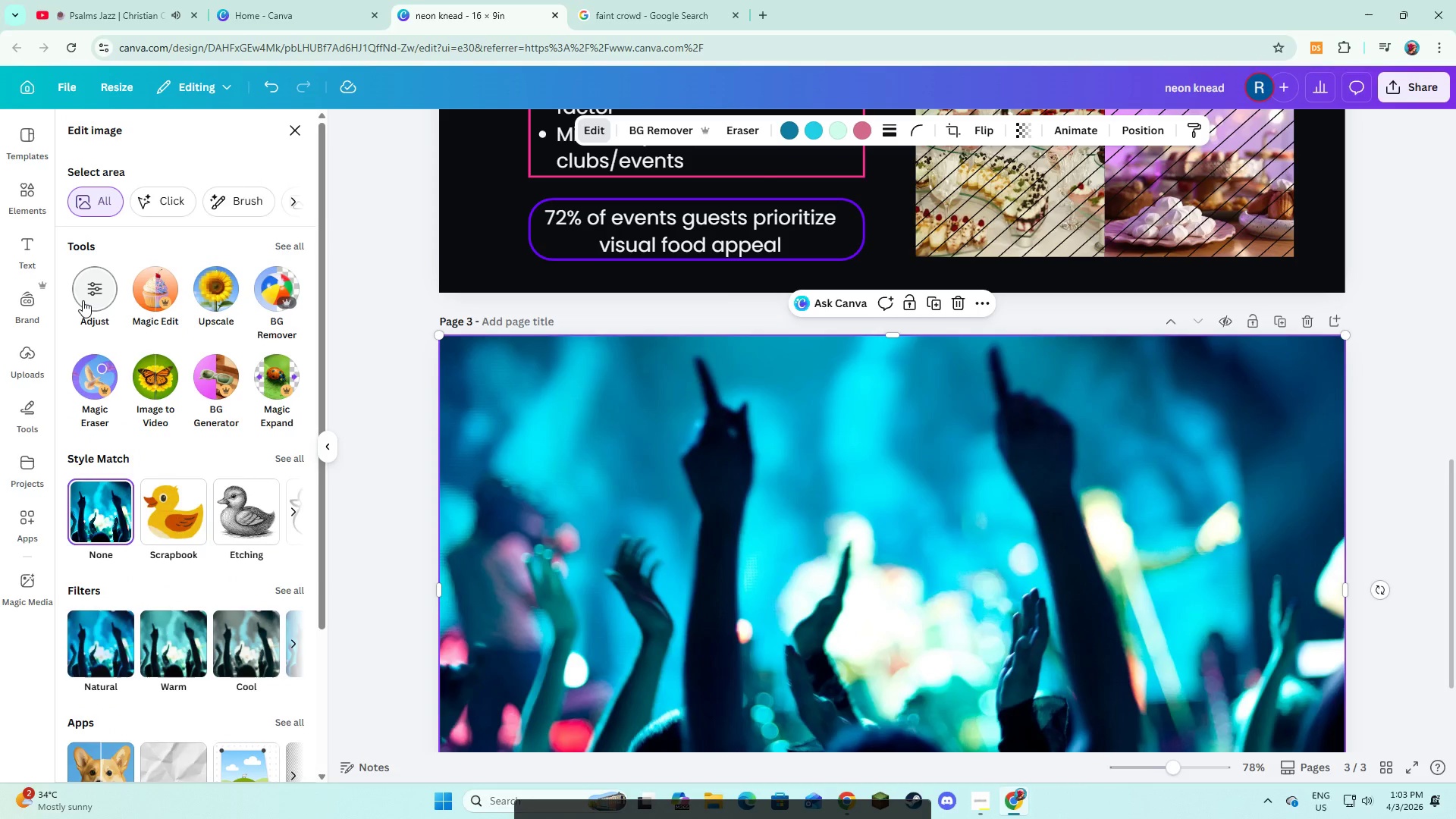 
left_click([83, 300])
 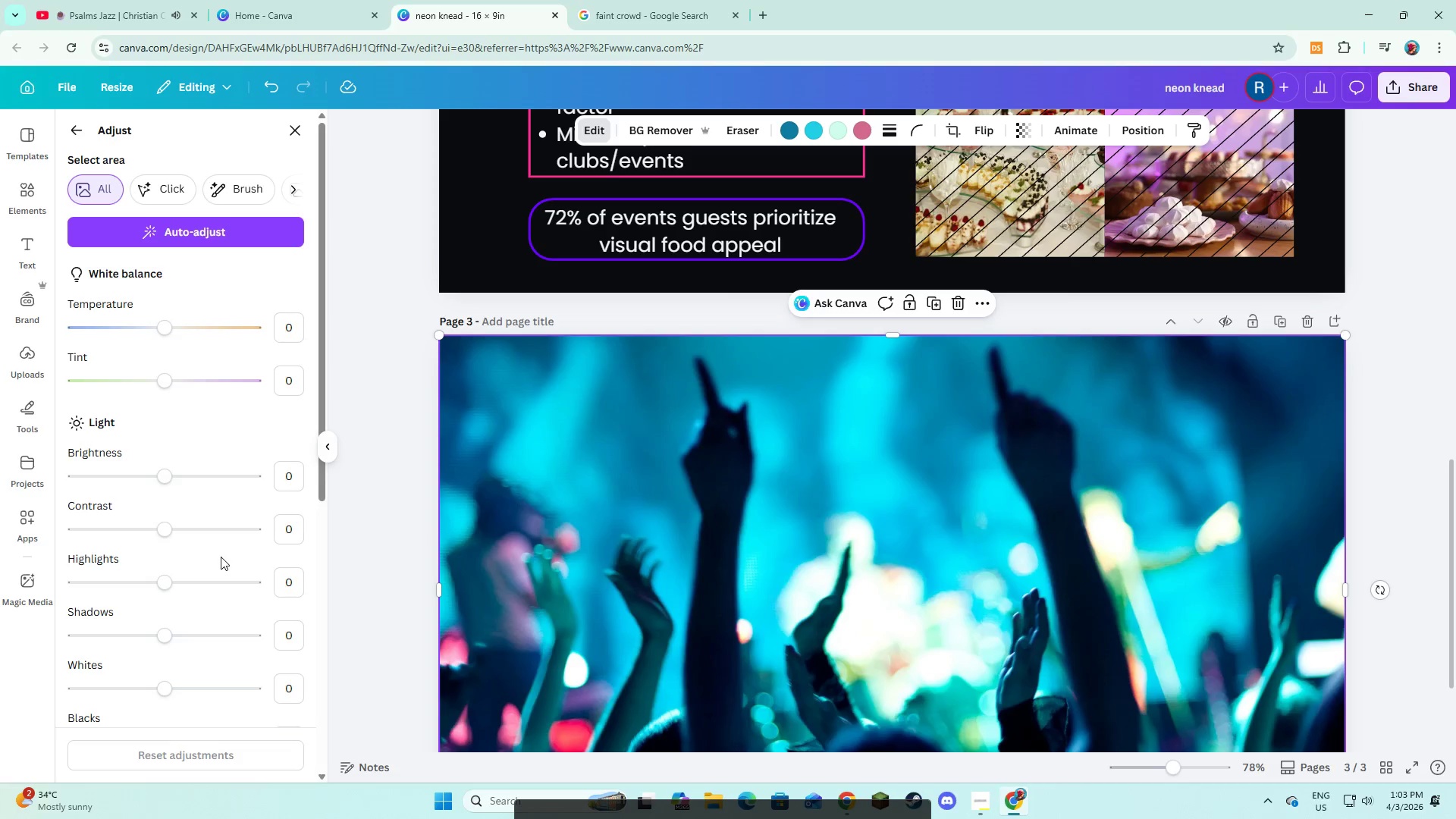 
scroll: coordinate [221, 557], scroll_direction: down, amount: 5.0
 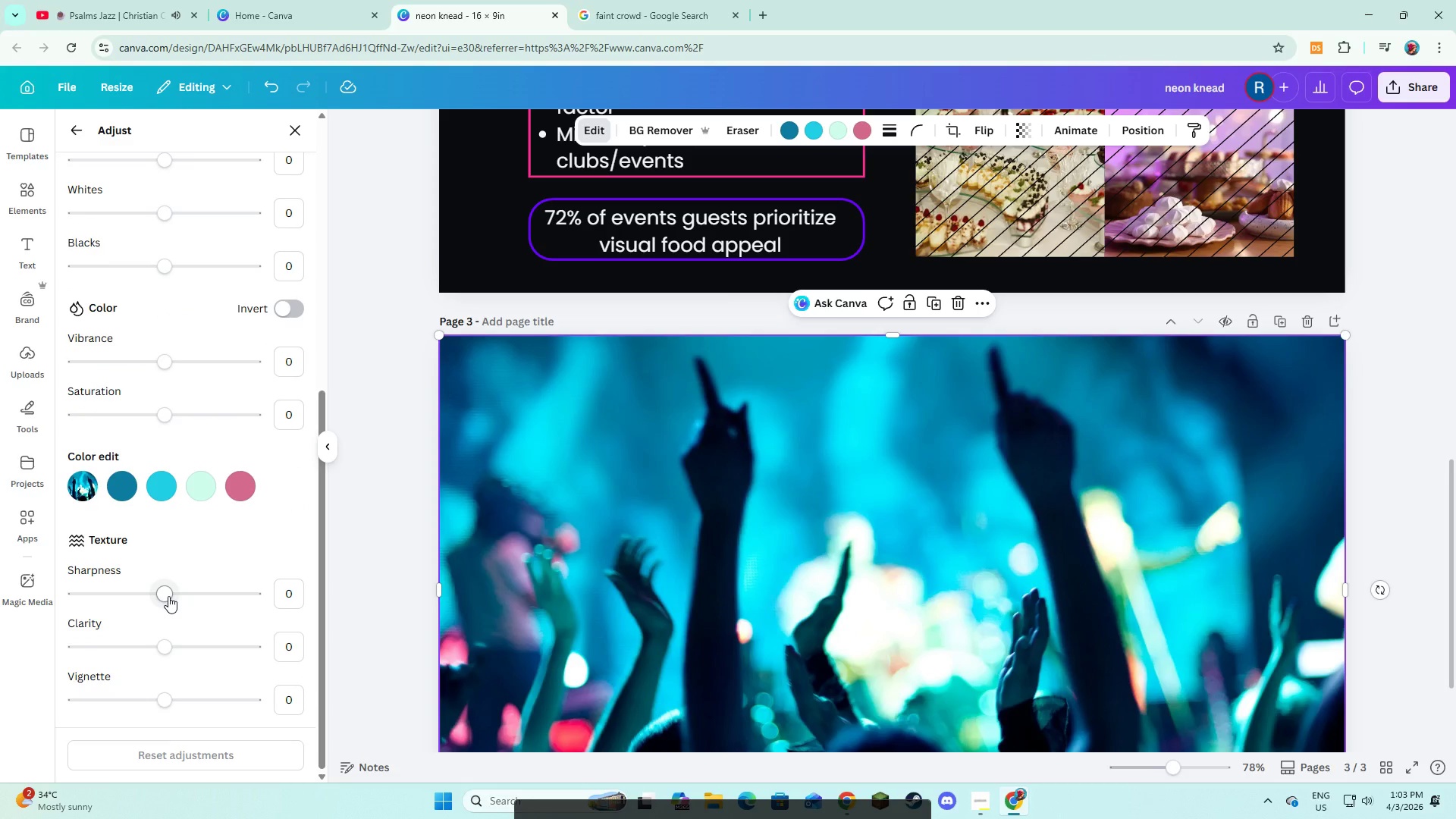 
left_click_drag(start_coordinate=[168, 596], to_coordinate=[57, 592])
 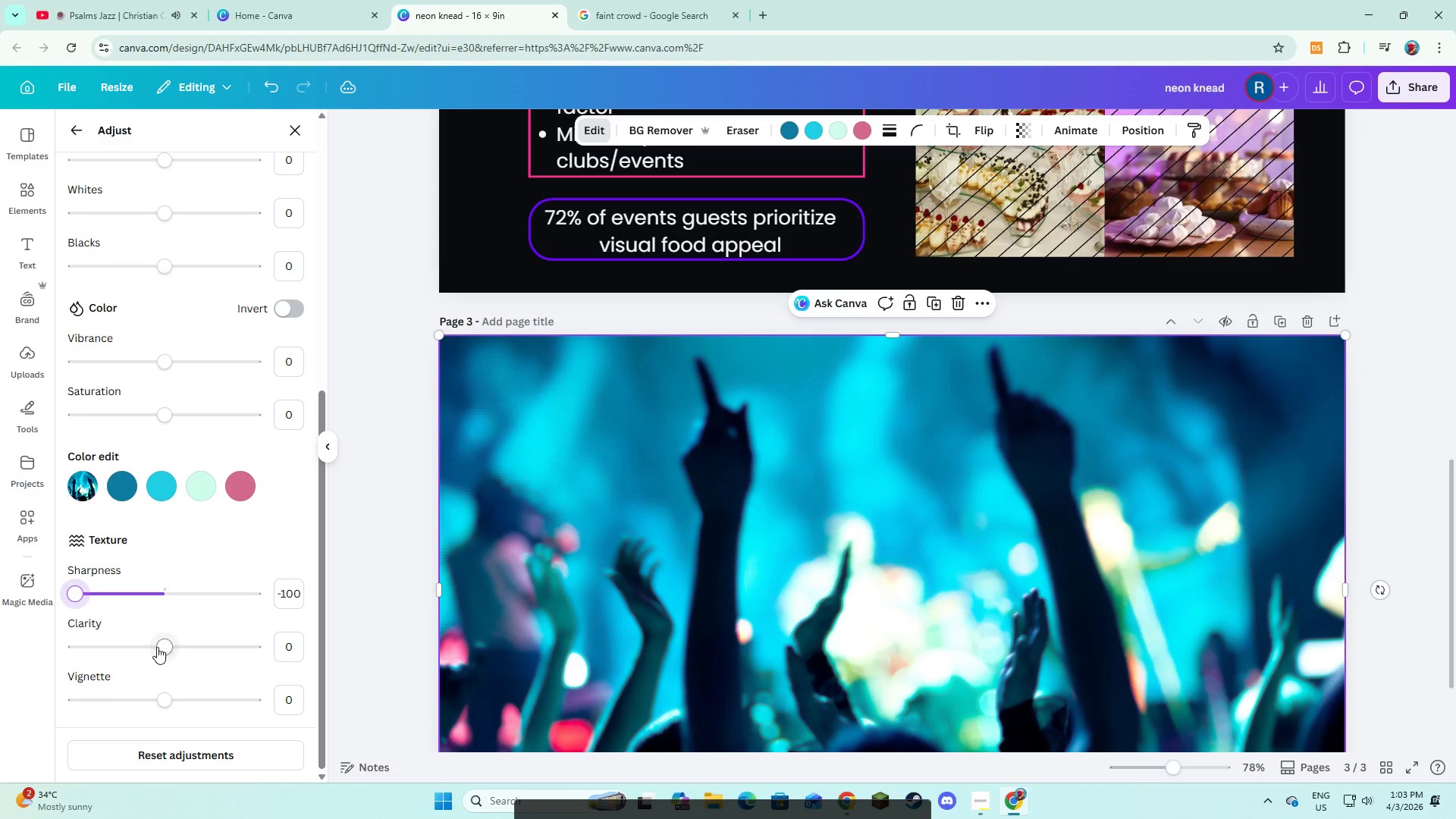 
left_click_drag(start_coordinate=[157, 647], to_coordinate=[61, 651])
 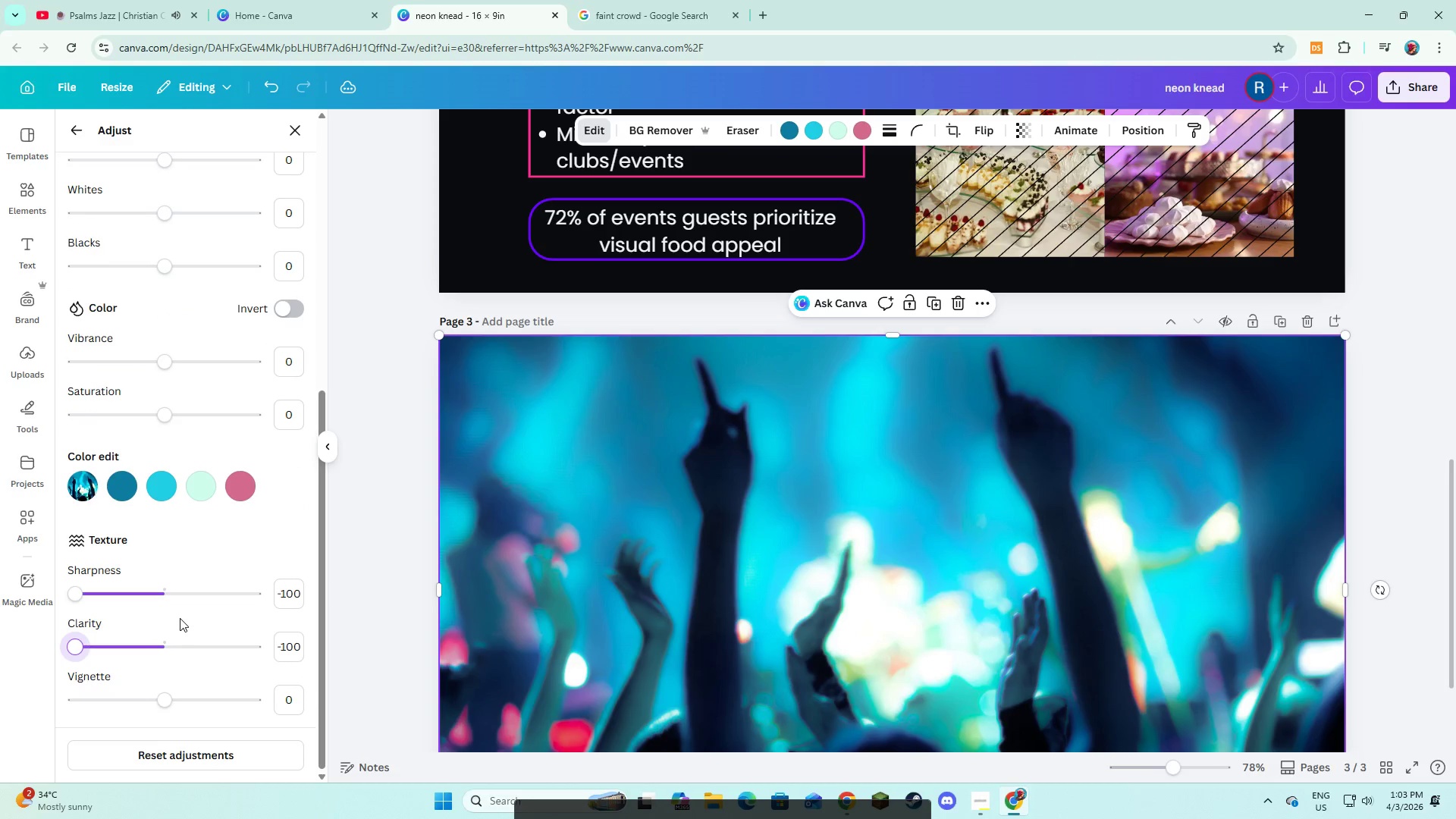 
scroll: coordinate [180, 618], scroll_direction: down, amount: 2.0
 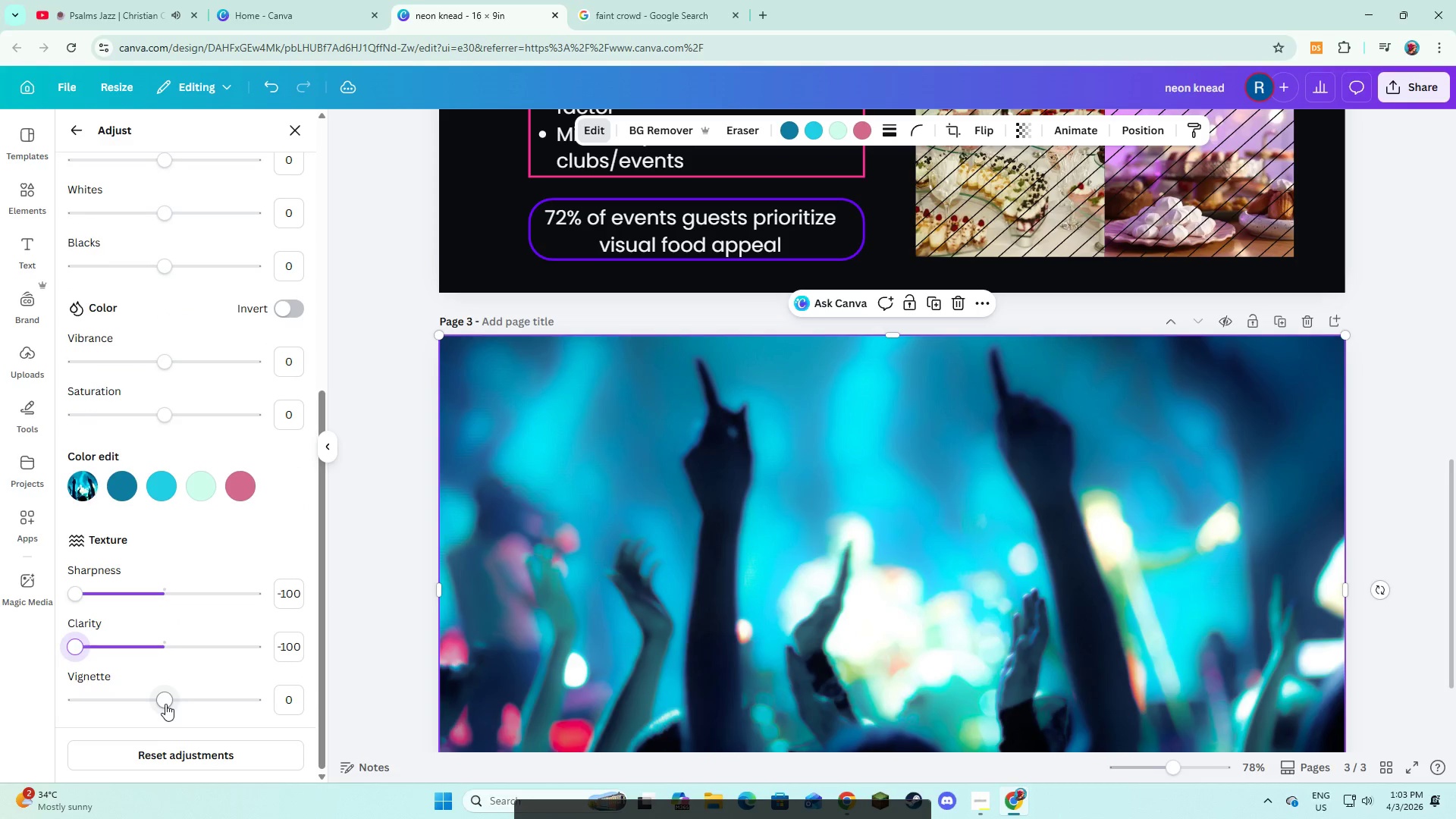 
left_click_drag(start_coordinate=[165, 704], to_coordinate=[162, 692])
 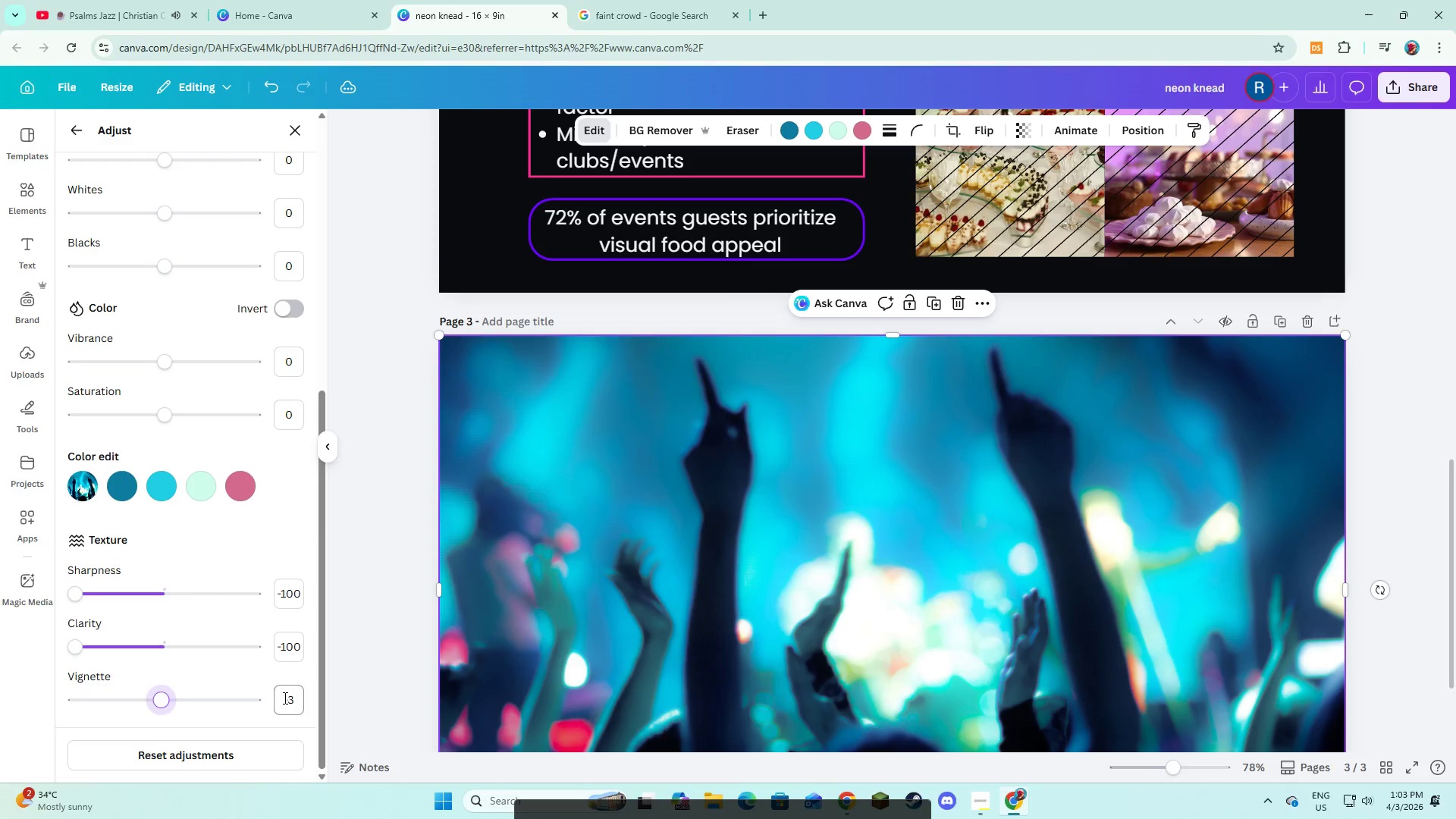 
left_click([284, 698])
 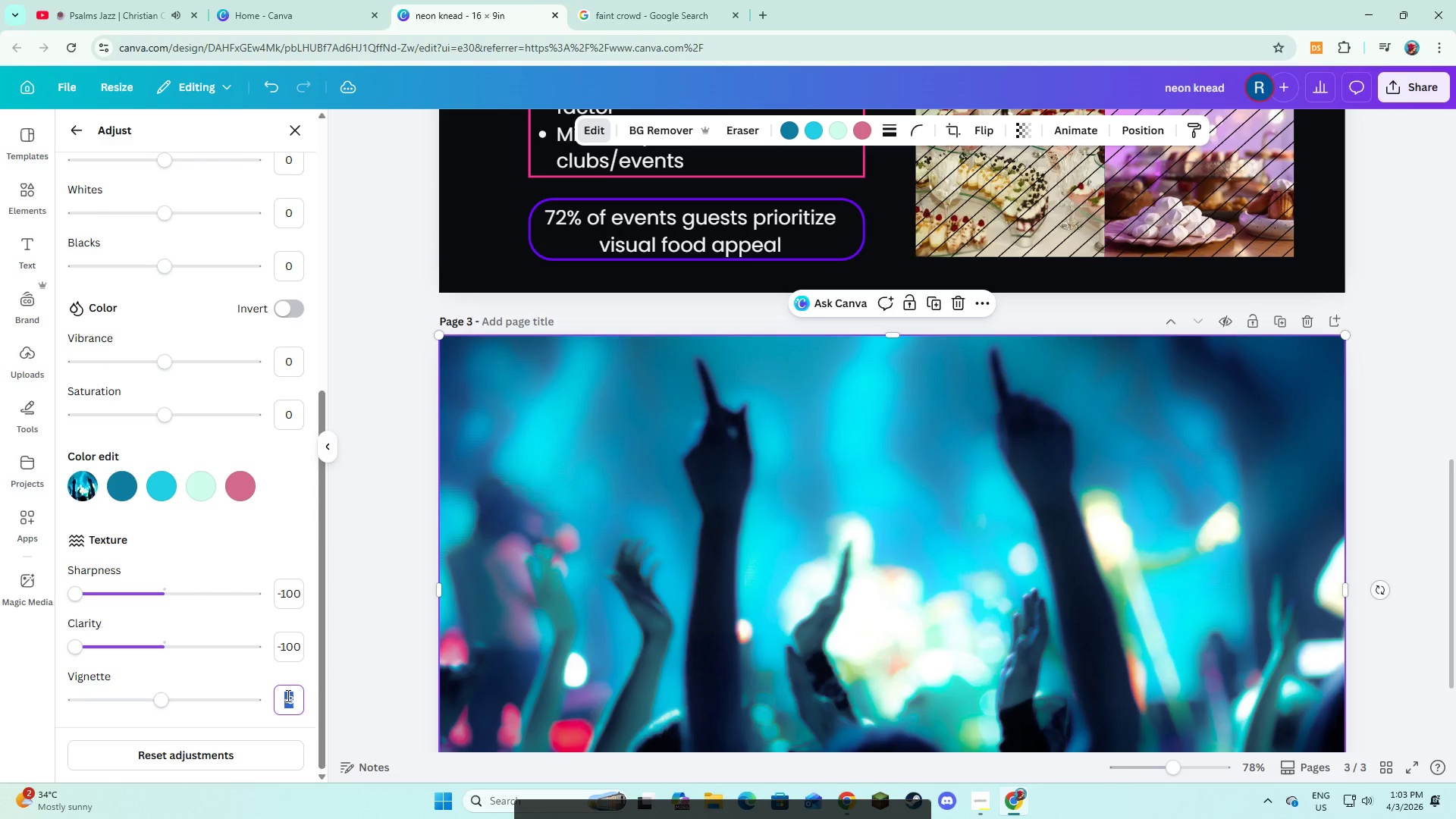 
key(Numpad0)
 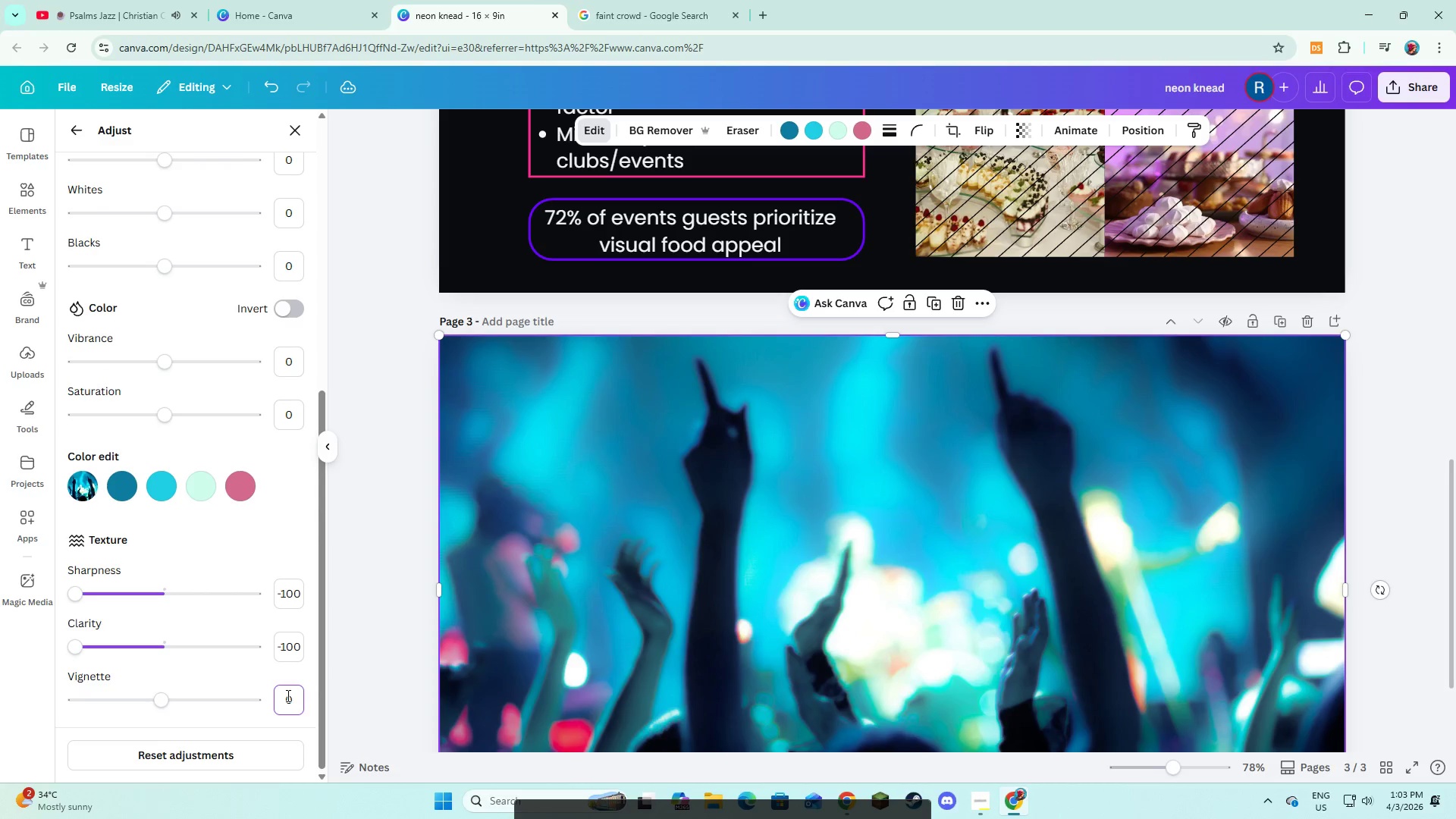 
key(NumpadEnter)
 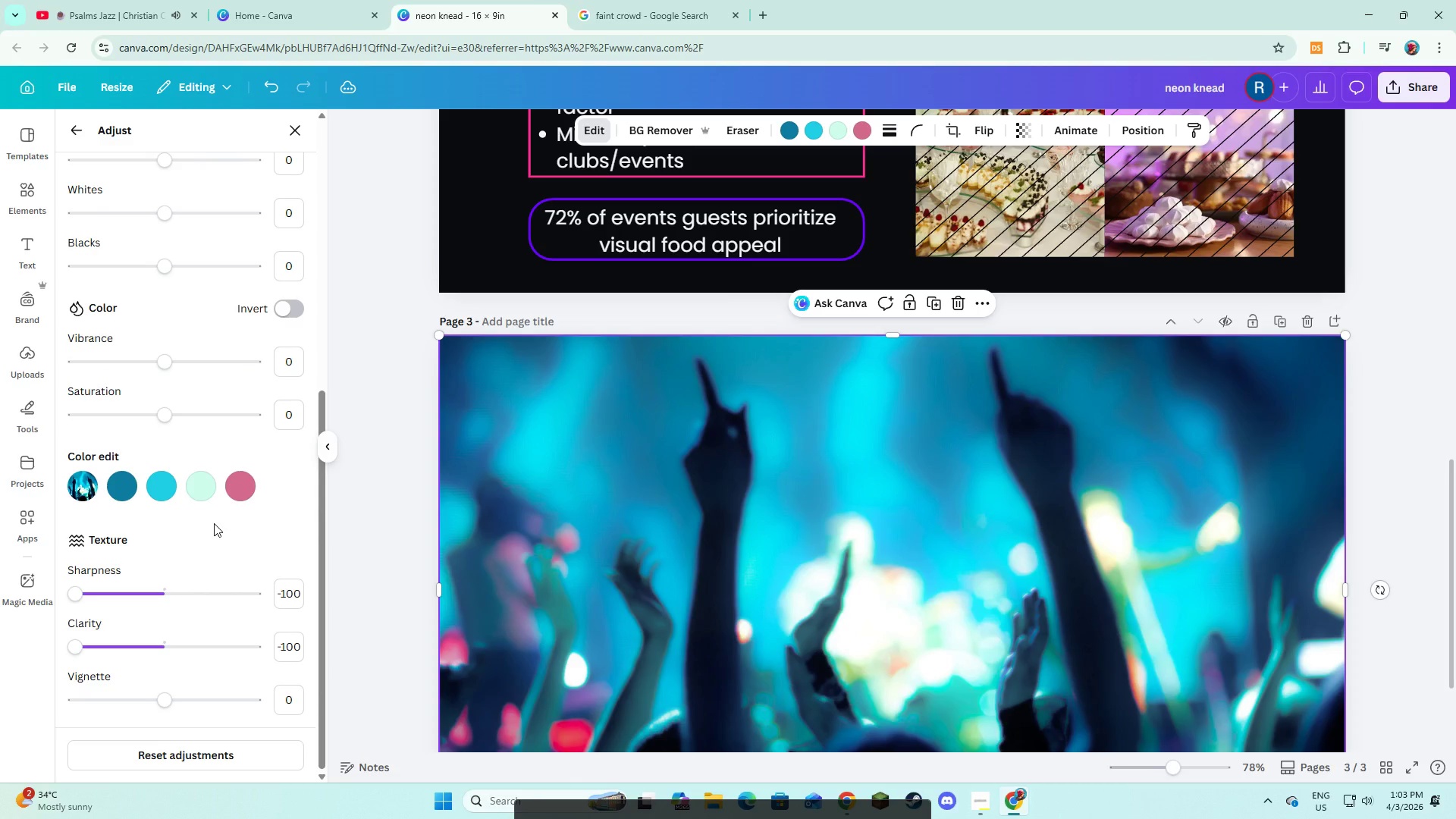 
left_click([213, 540])
 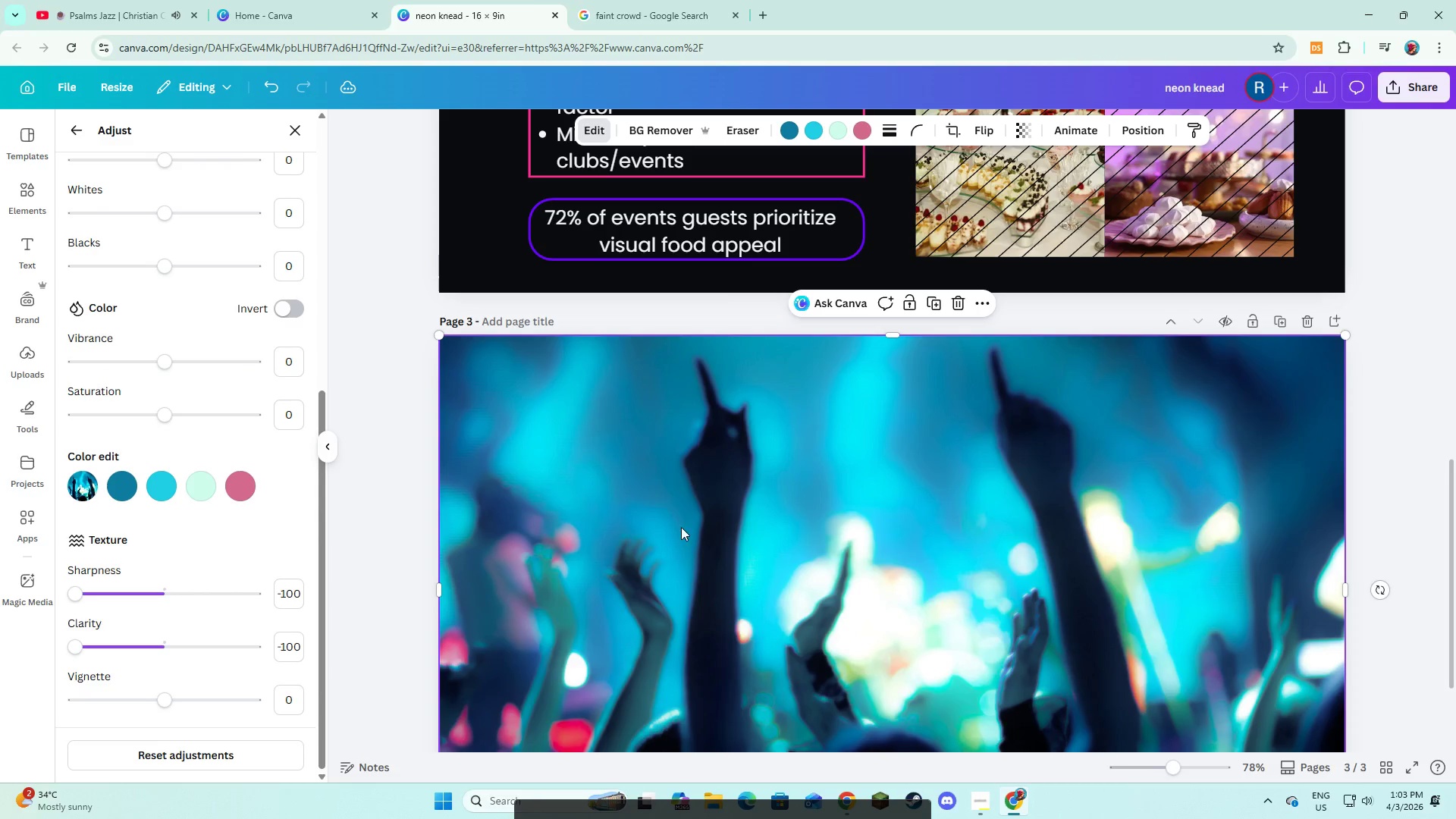 
scroll: coordinate [681, 527], scroll_direction: down, amount: 2.0
 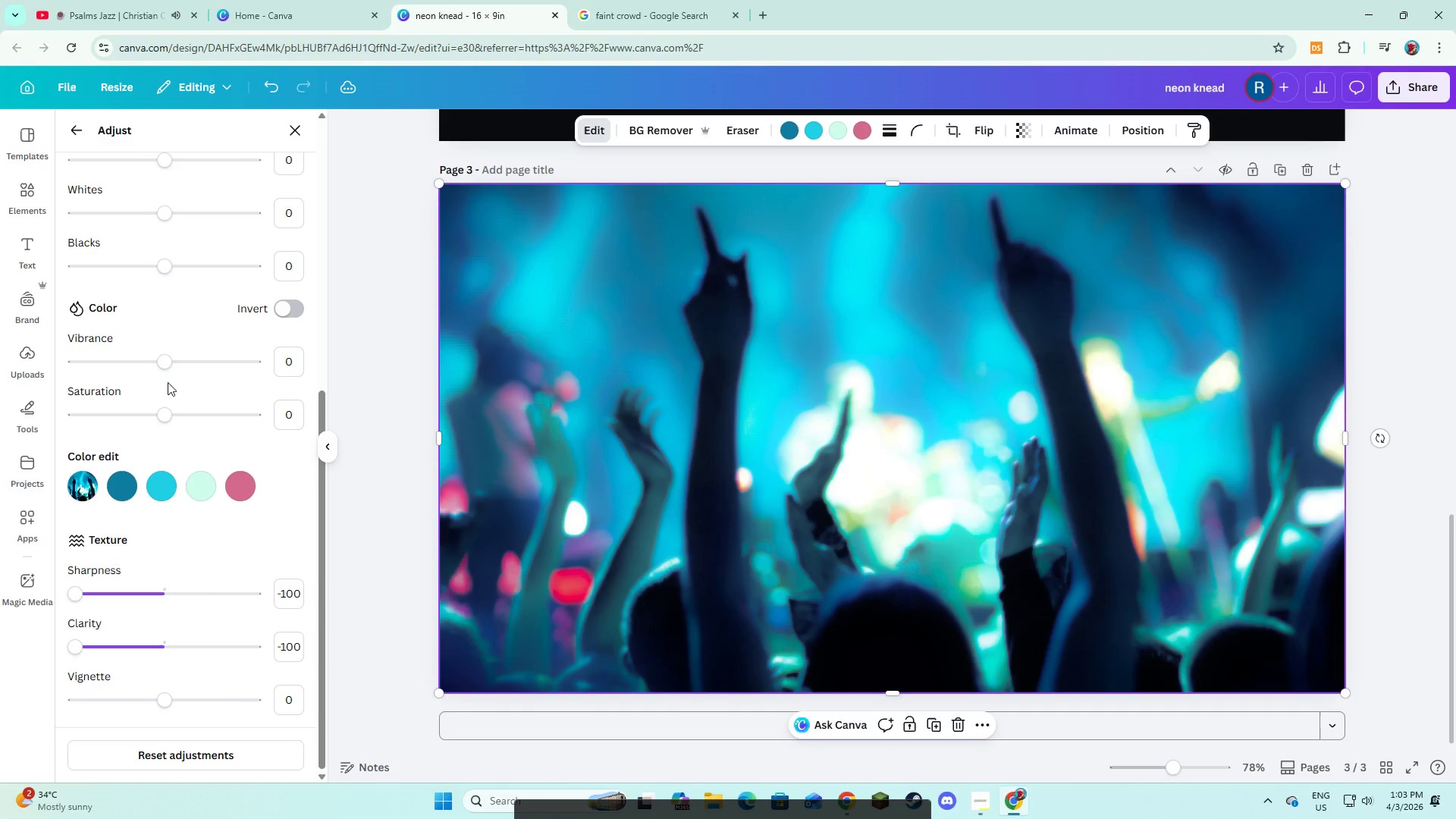 
left_click_drag(start_coordinate=[171, 360], to_coordinate=[148, 385])
 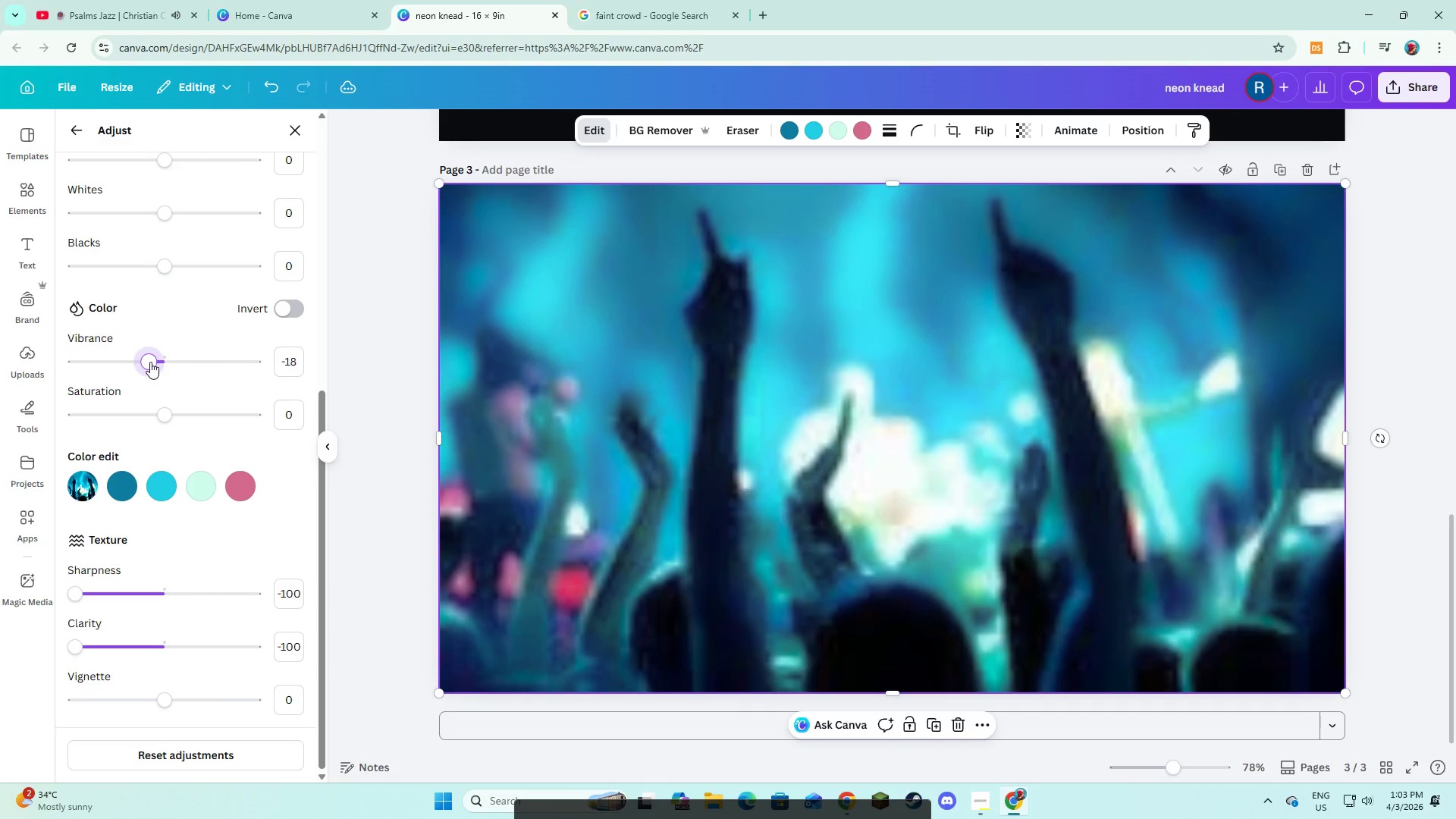 
left_click_drag(start_coordinate=[150, 362], to_coordinate=[281, 376])
 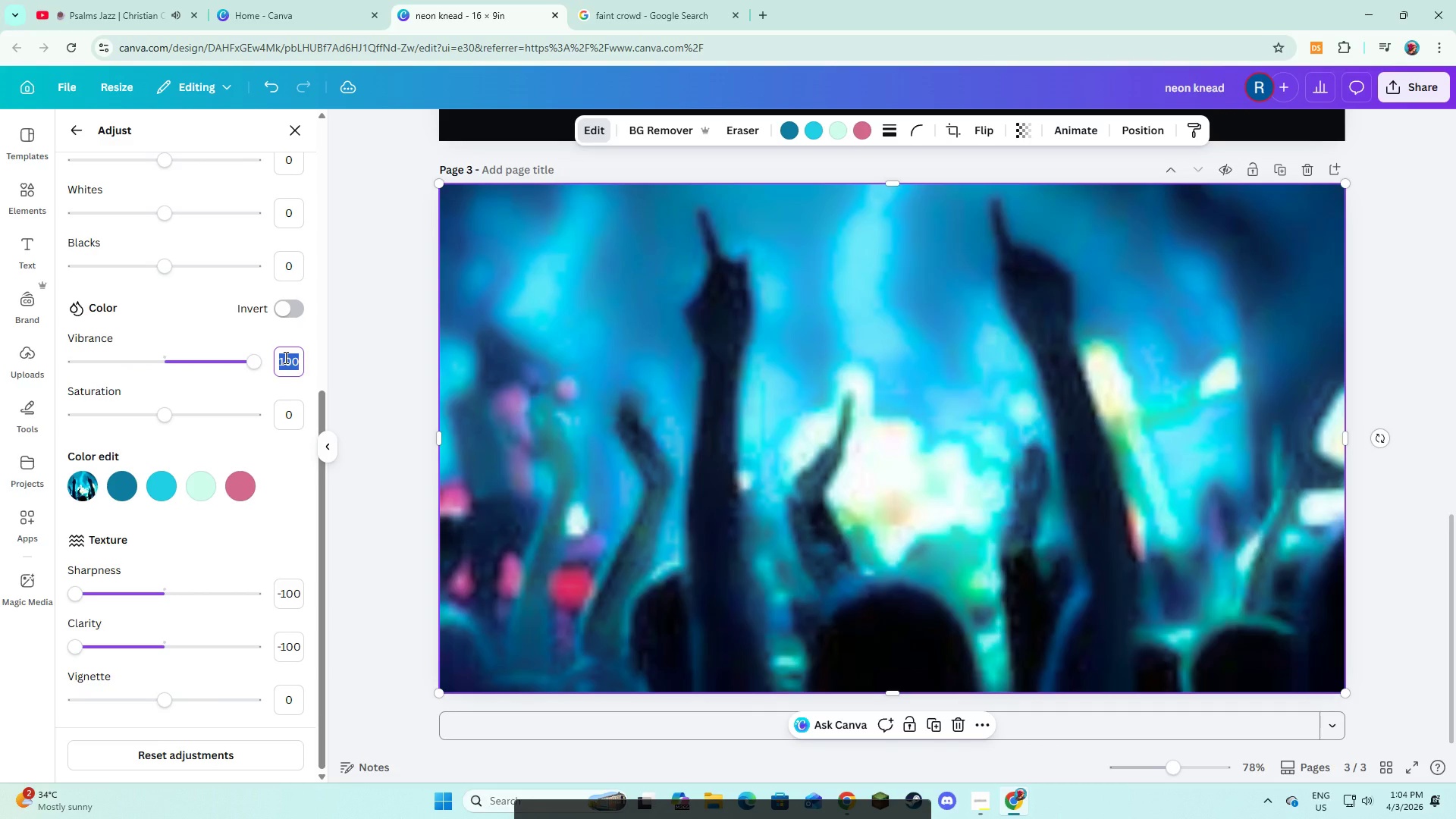 
key(Numpad0)
 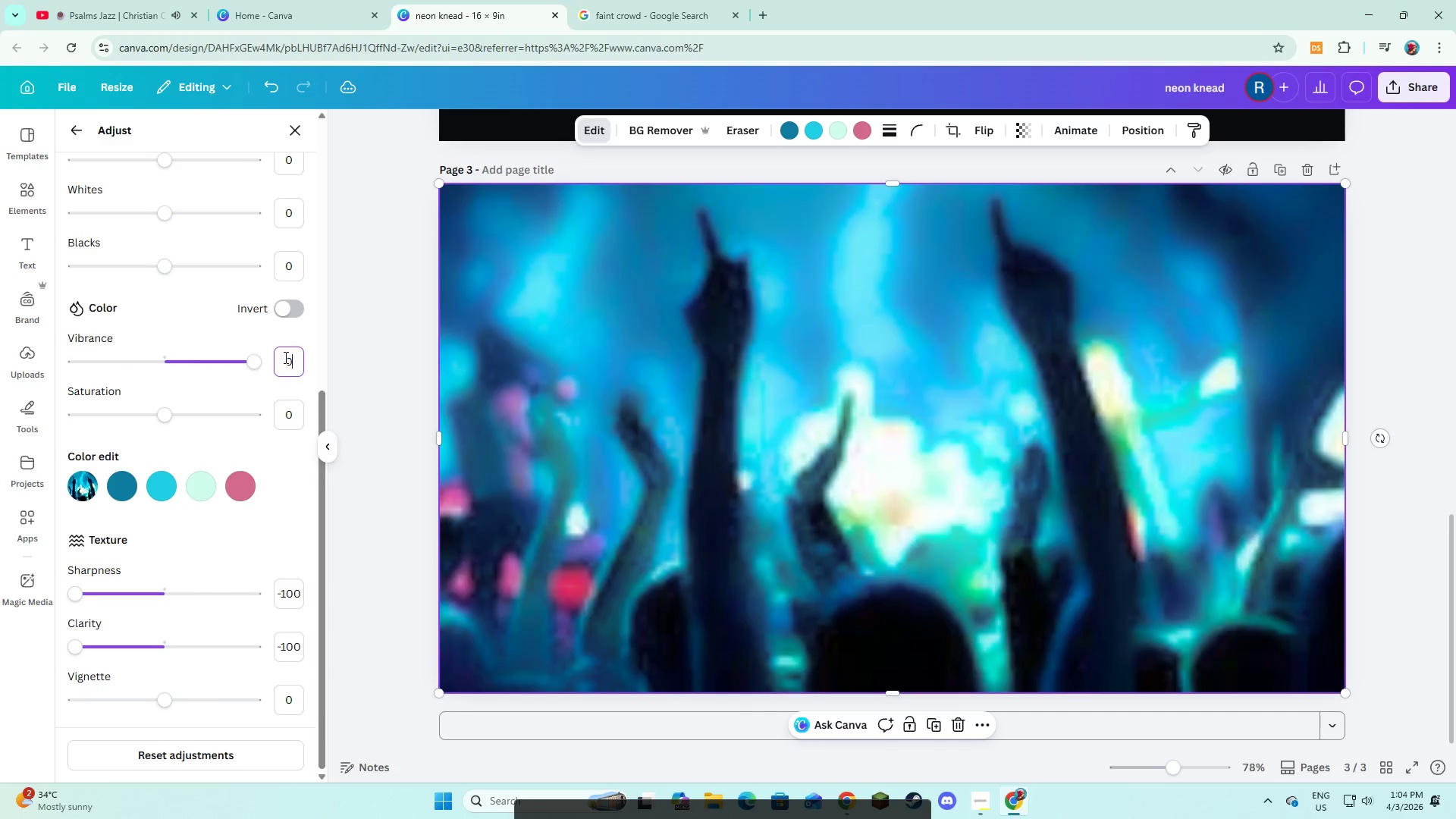 
key(NumpadEnter)
 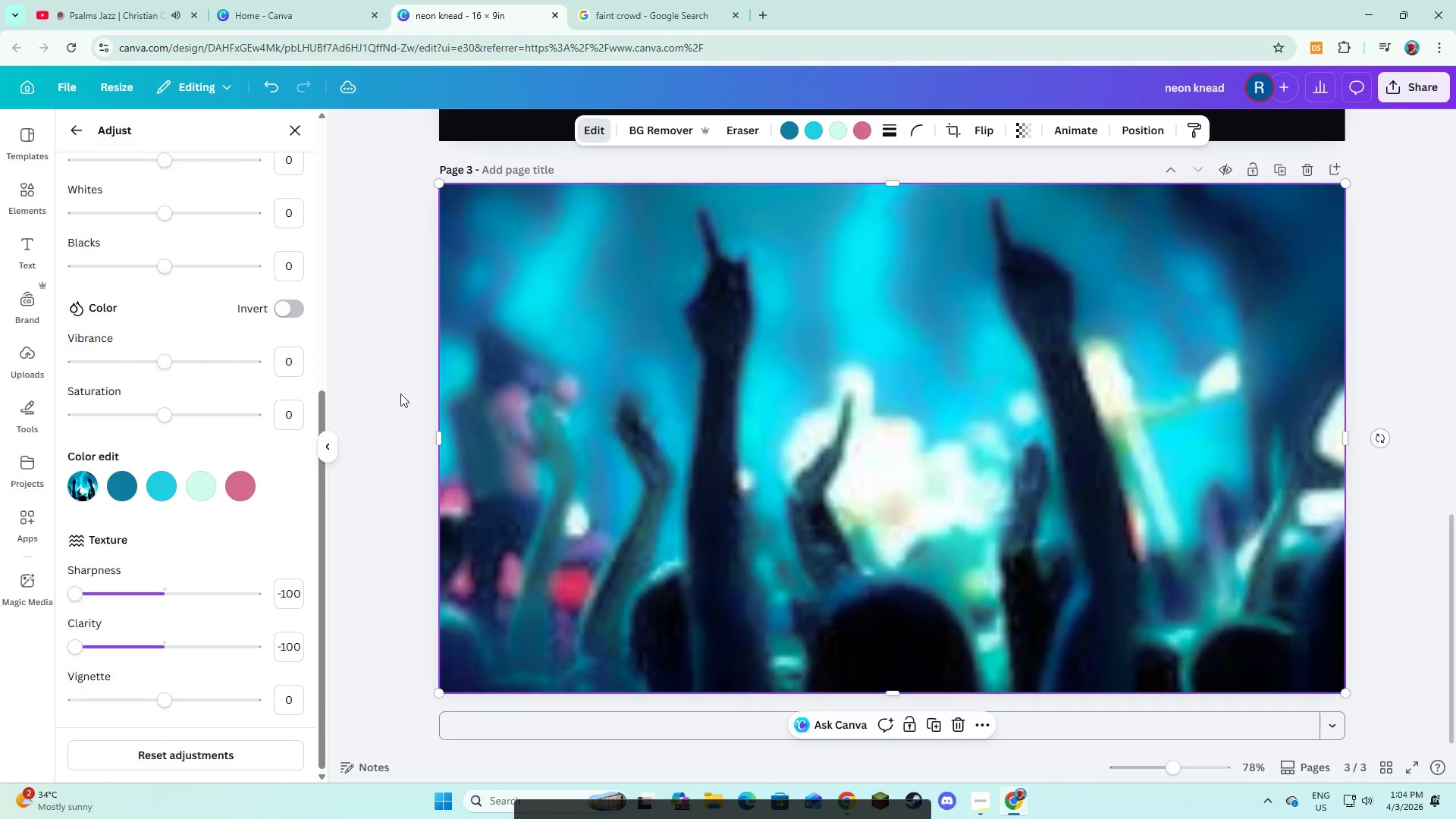 
left_click([497, 416])
 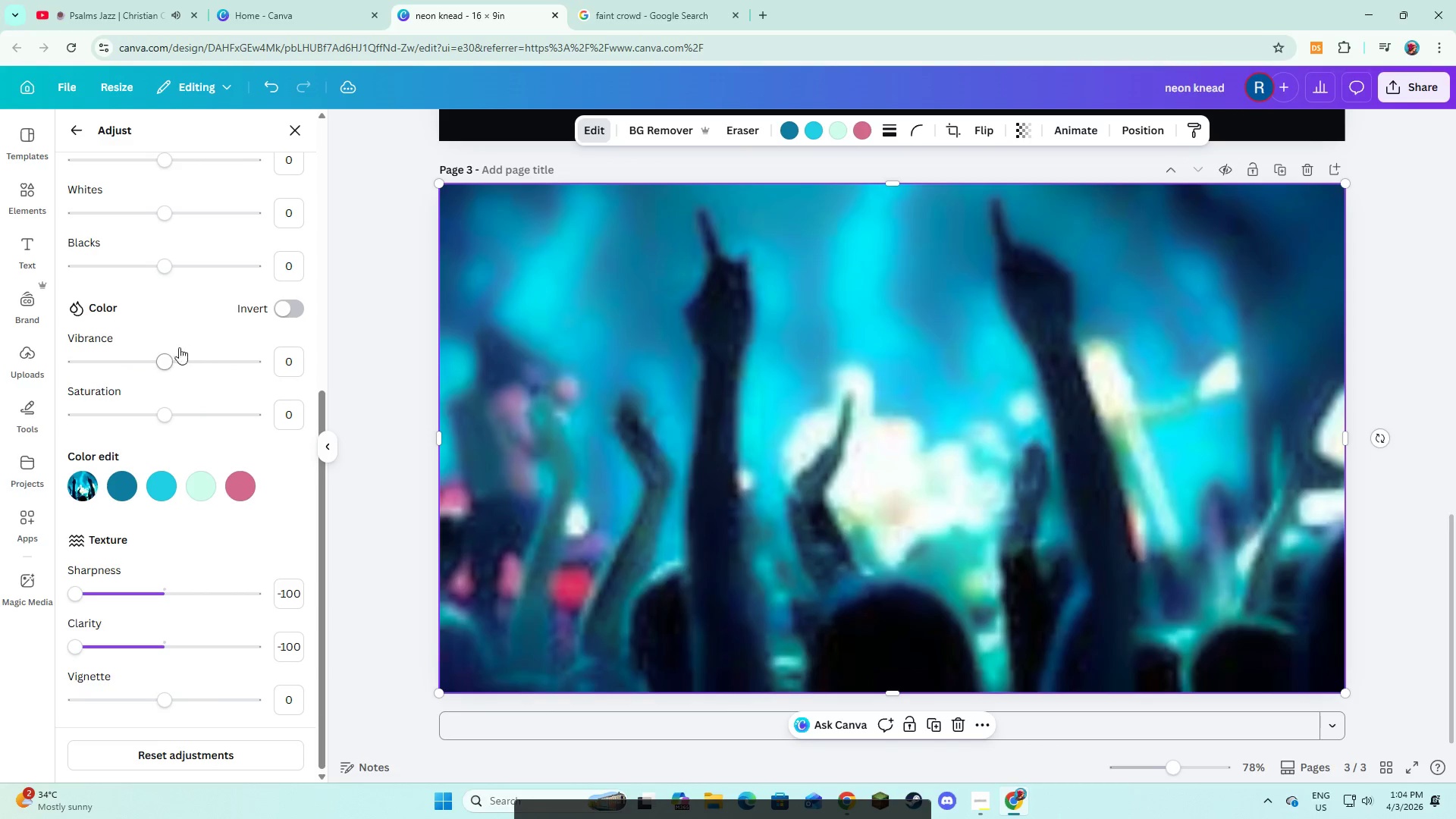 
scroll: coordinate [172, 346], scroll_direction: up, amount: 2.0
 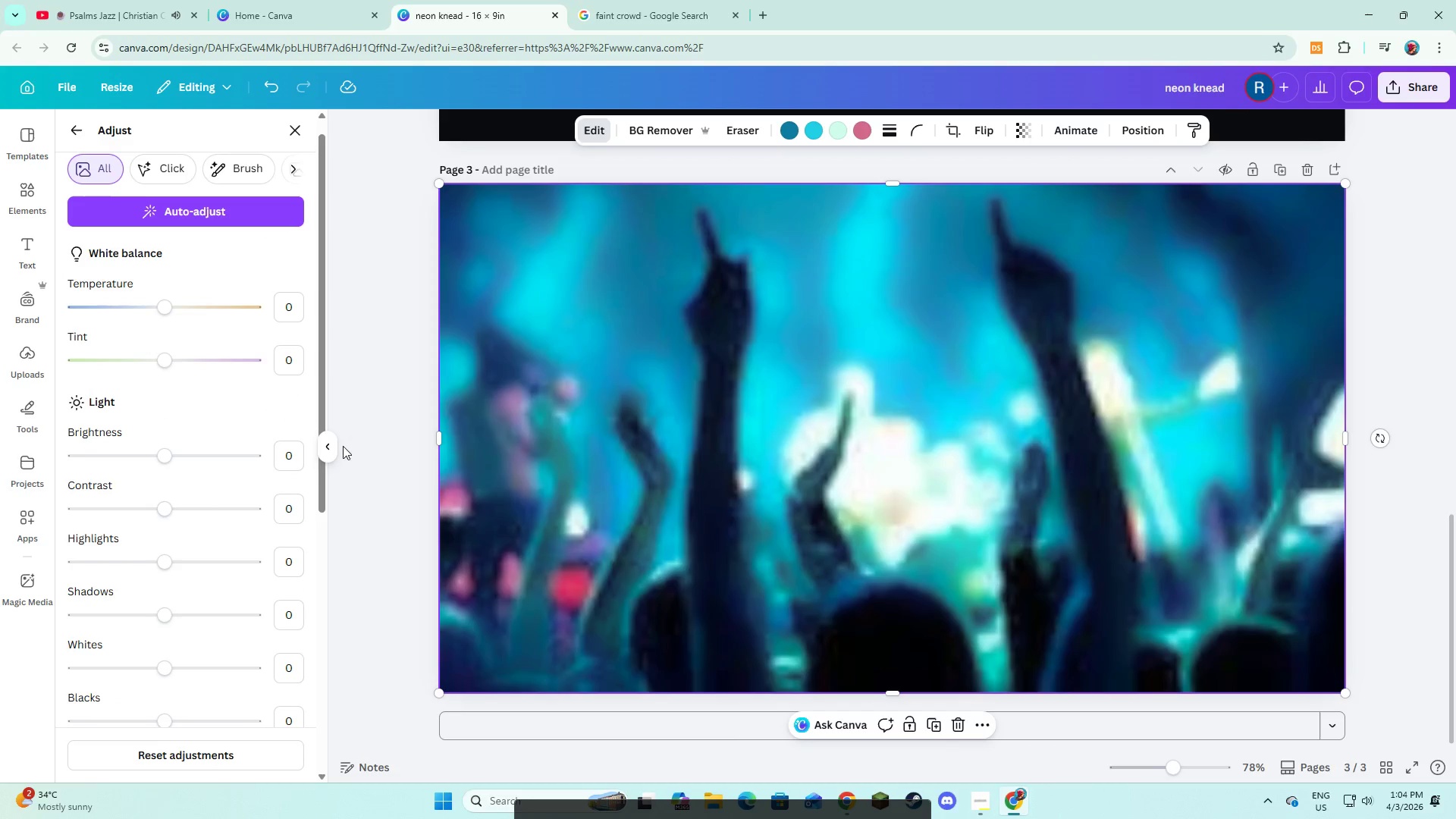 
left_click([325, 452])
 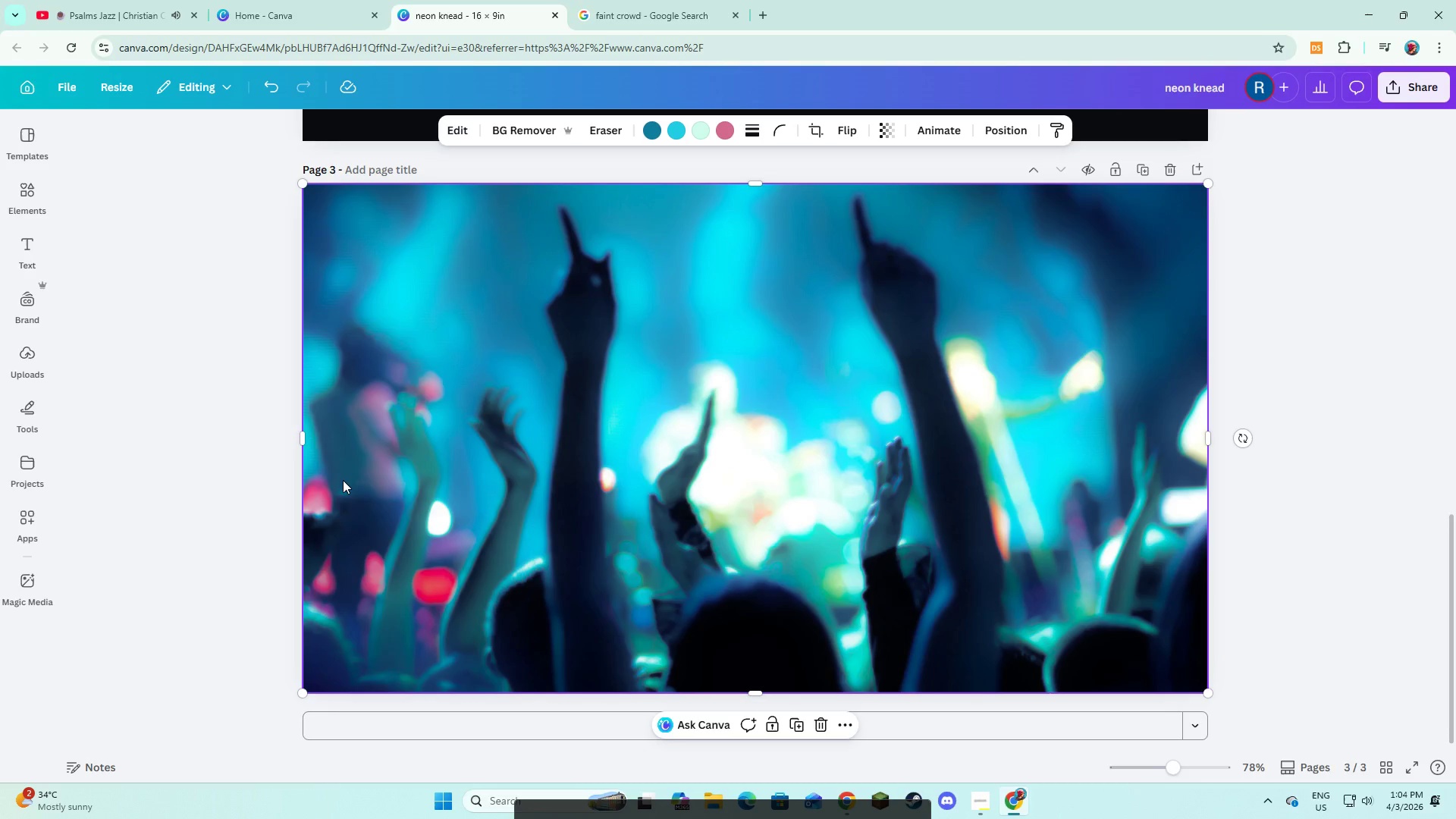 
left_click([340, 483])
 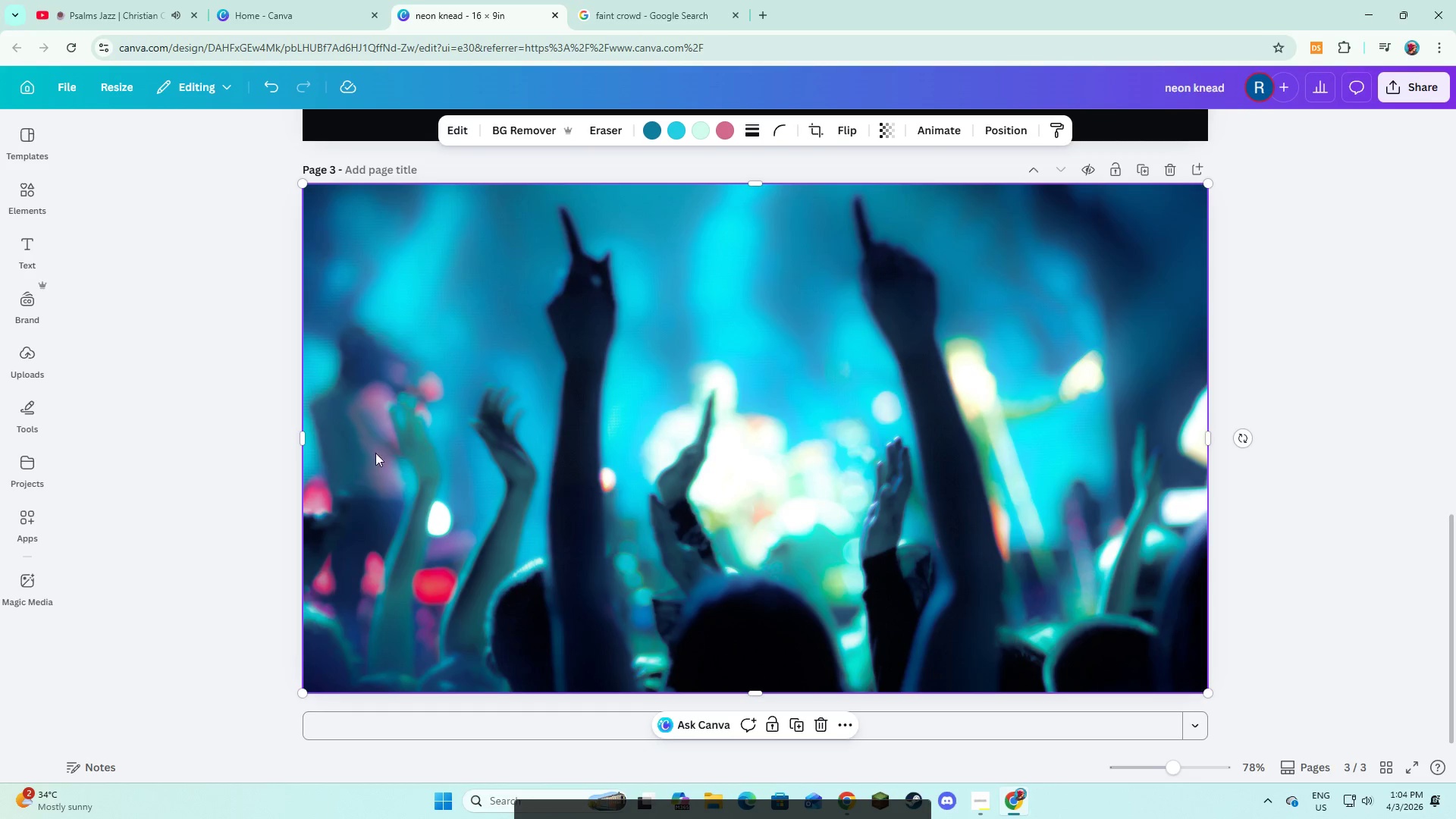 
left_click([215, 484])
 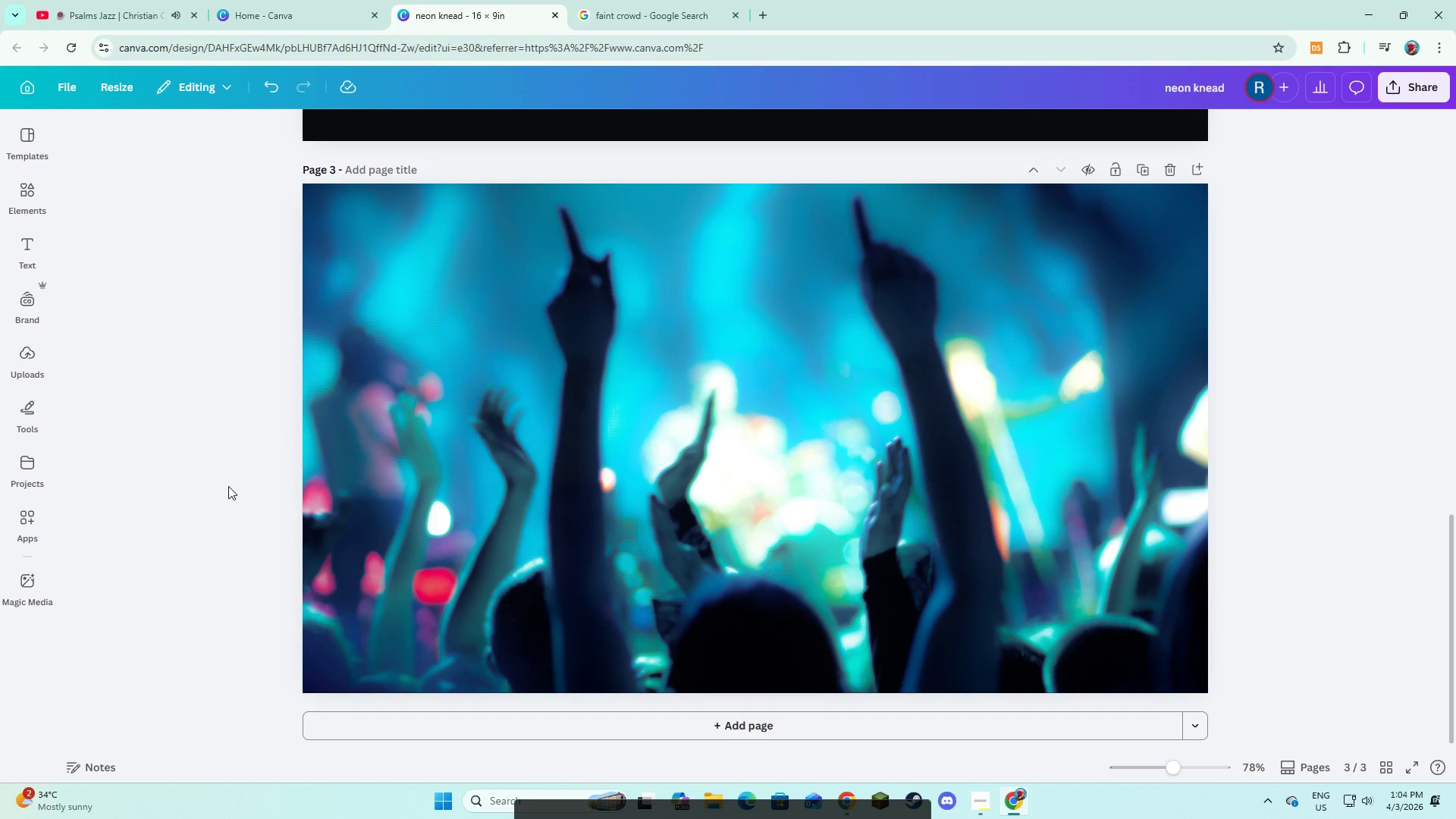 
wait(25.5)
 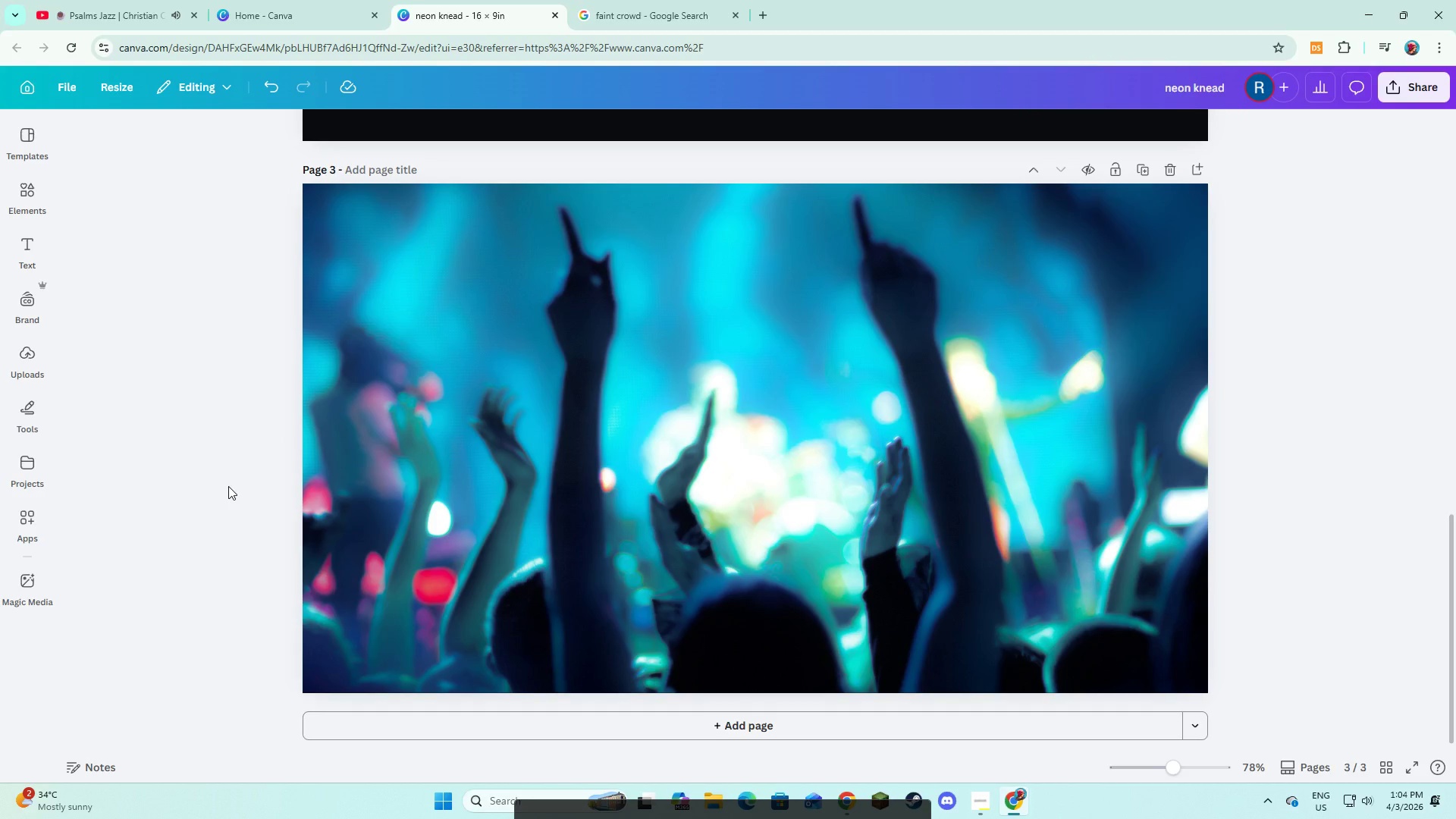 
left_click([36, 201])
 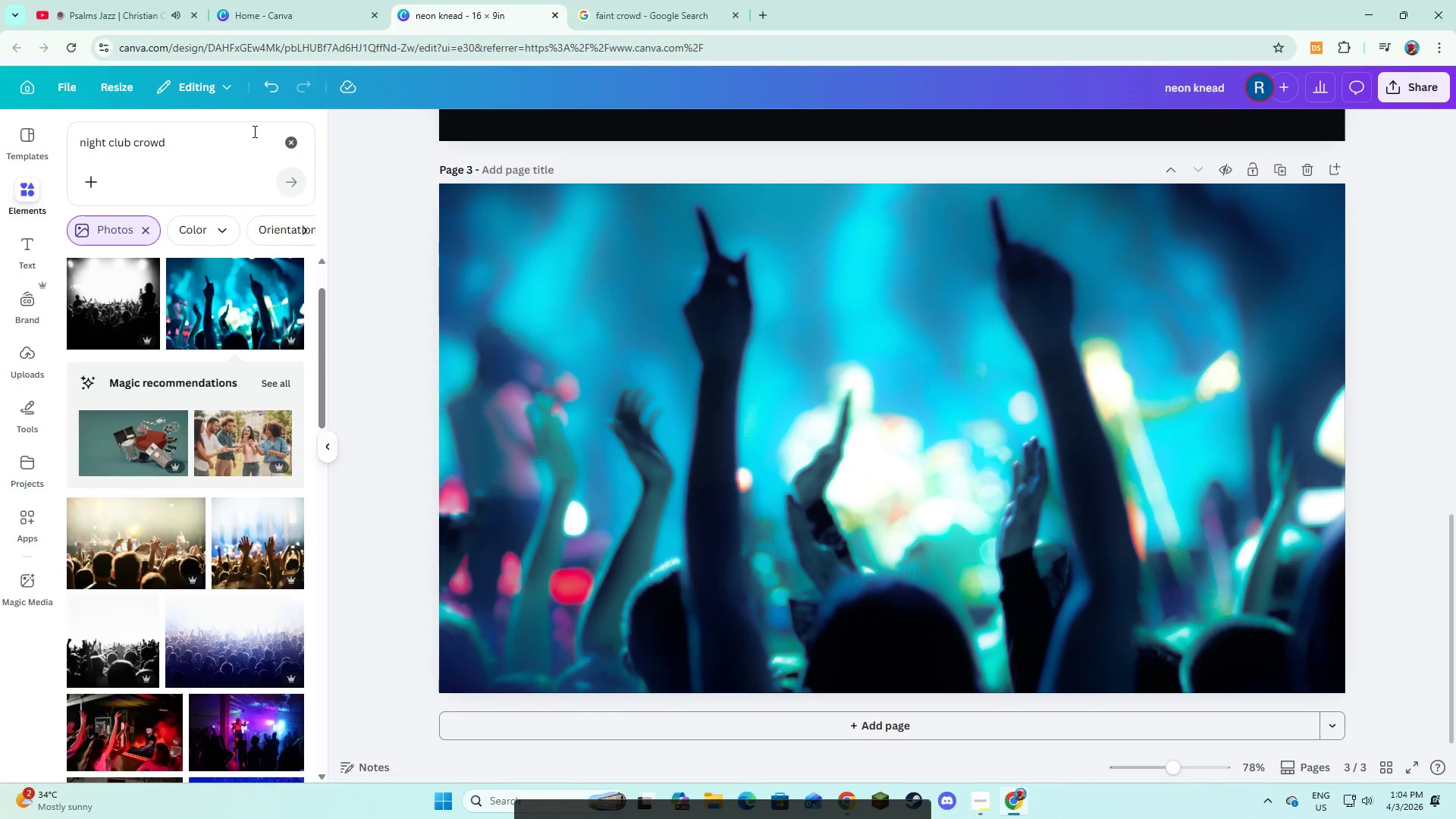 
left_click([294, 140])
 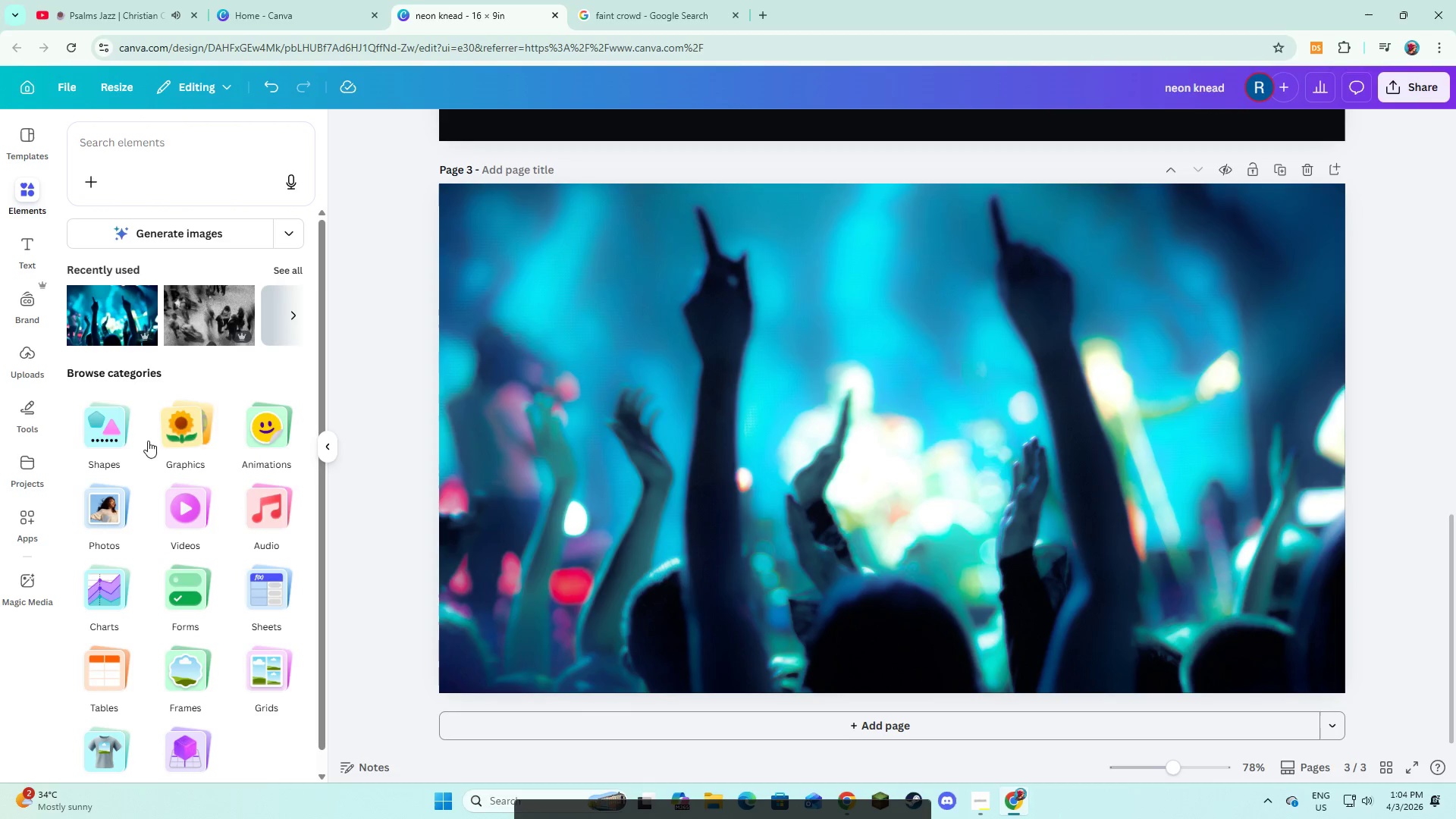 
left_click([100, 432])
 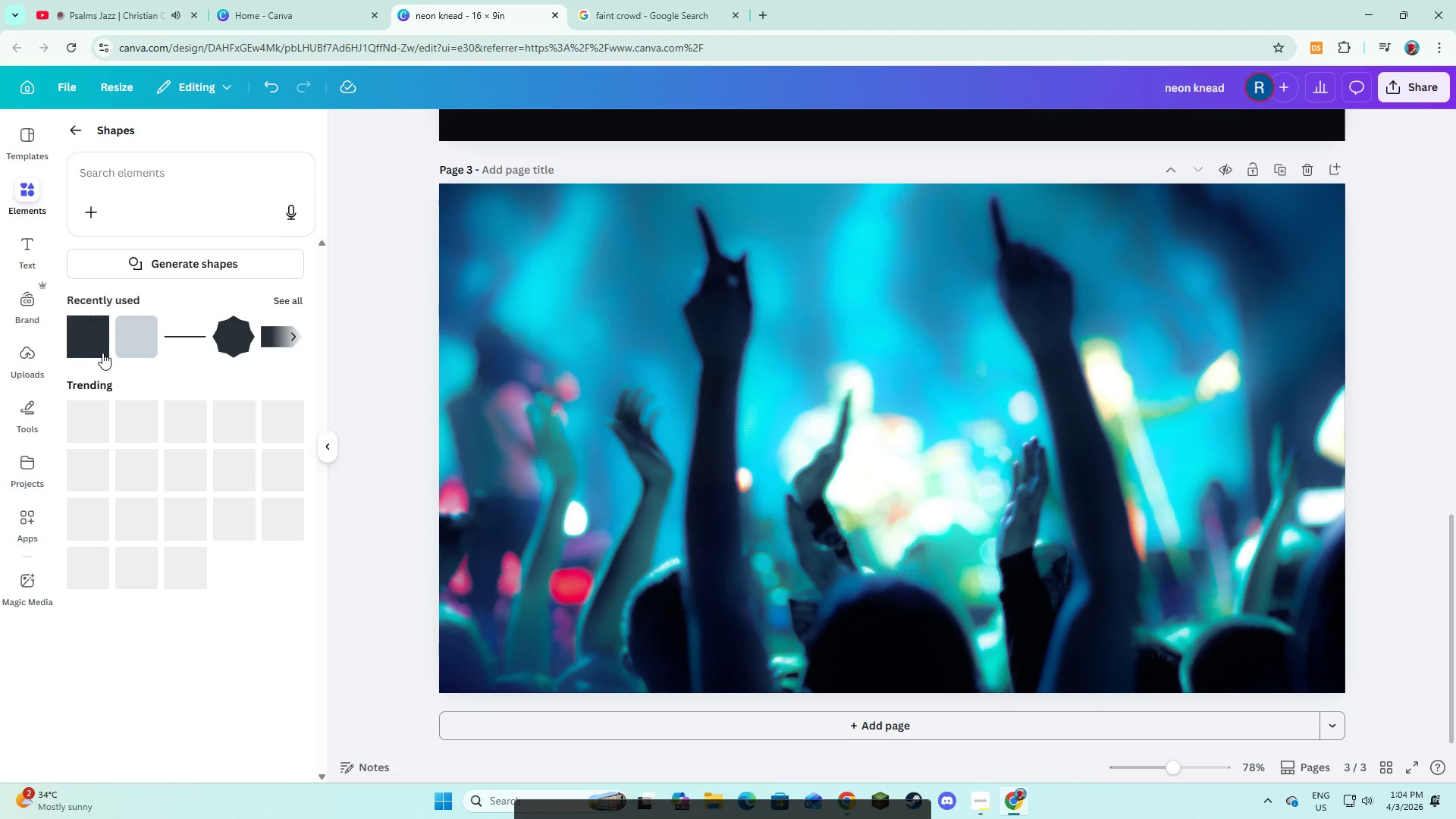 
left_click([93, 348])
 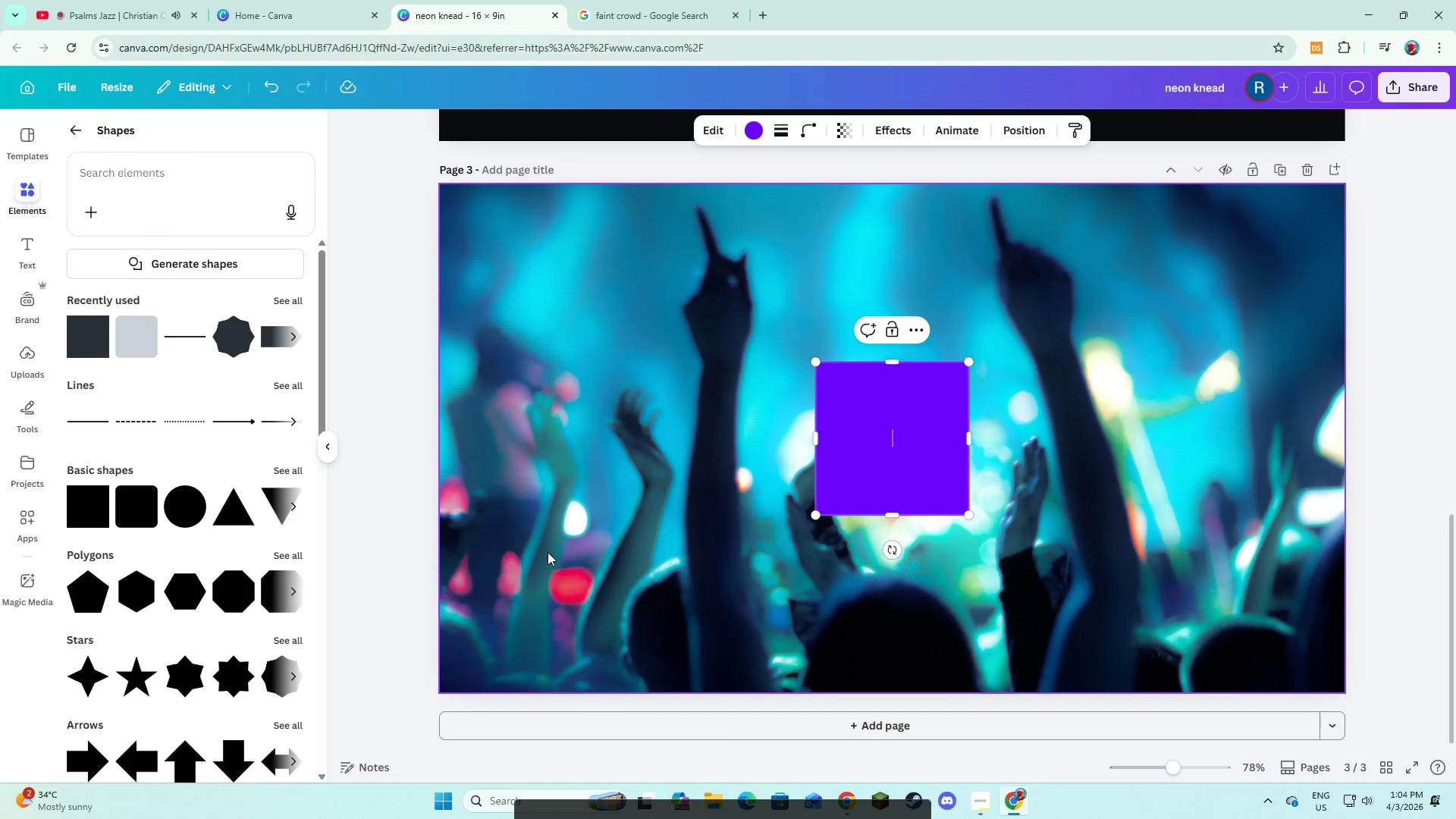 
left_click([548, 552])
 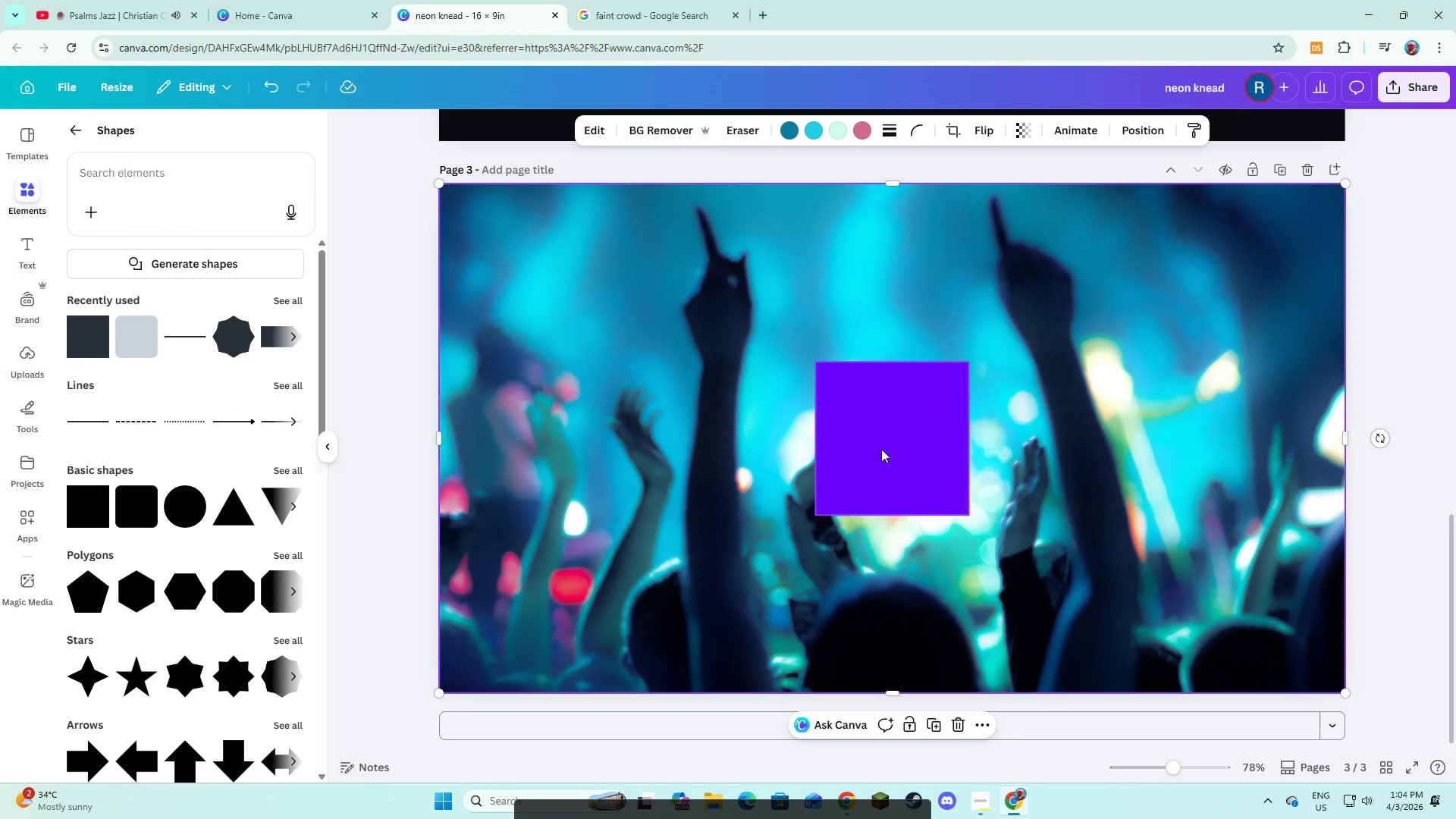 
left_click_drag(start_coordinate=[880, 444], to_coordinate=[623, 466])
 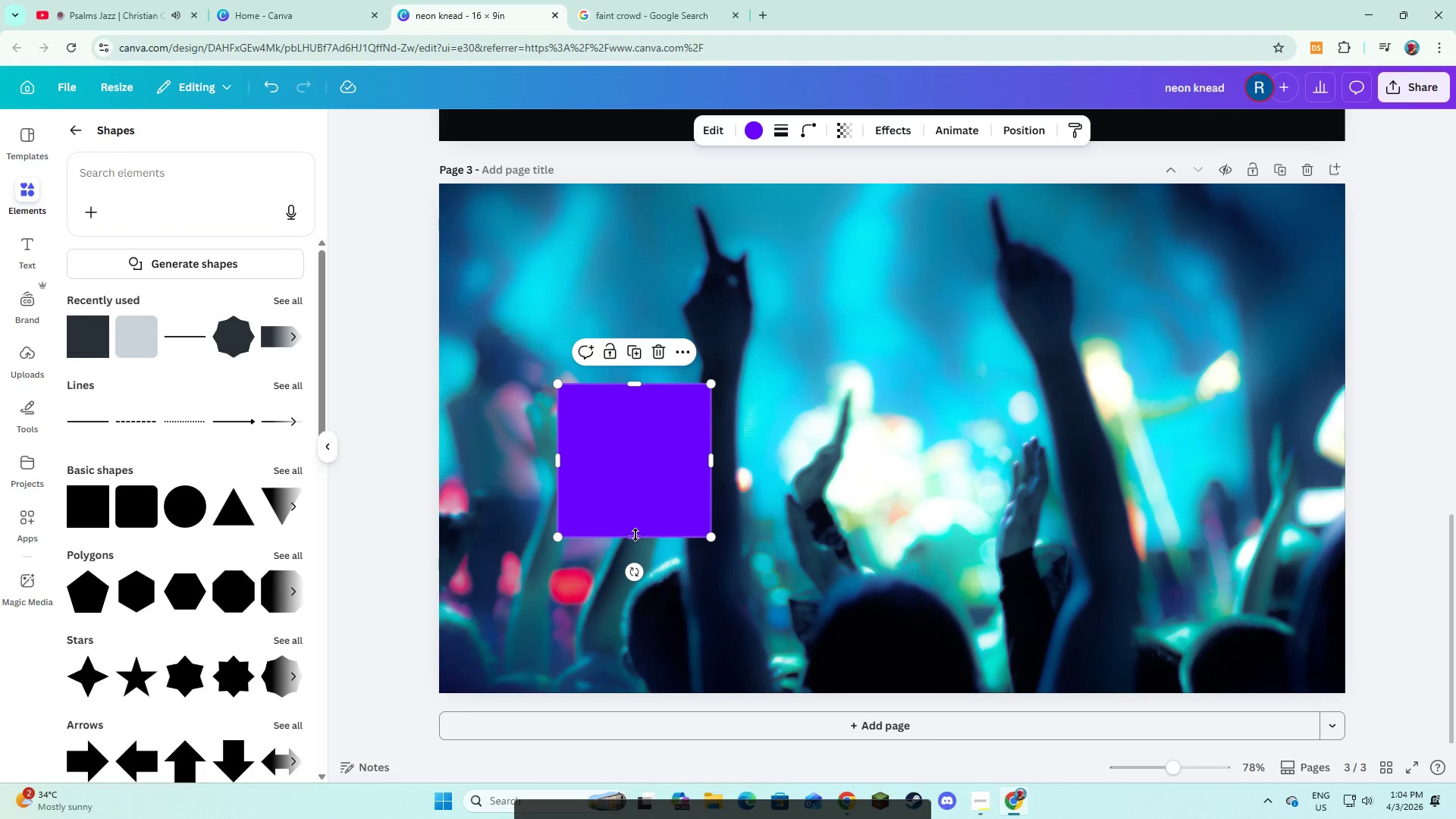 
left_click_drag(start_coordinate=[635, 535], to_coordinate=[641, 695])
 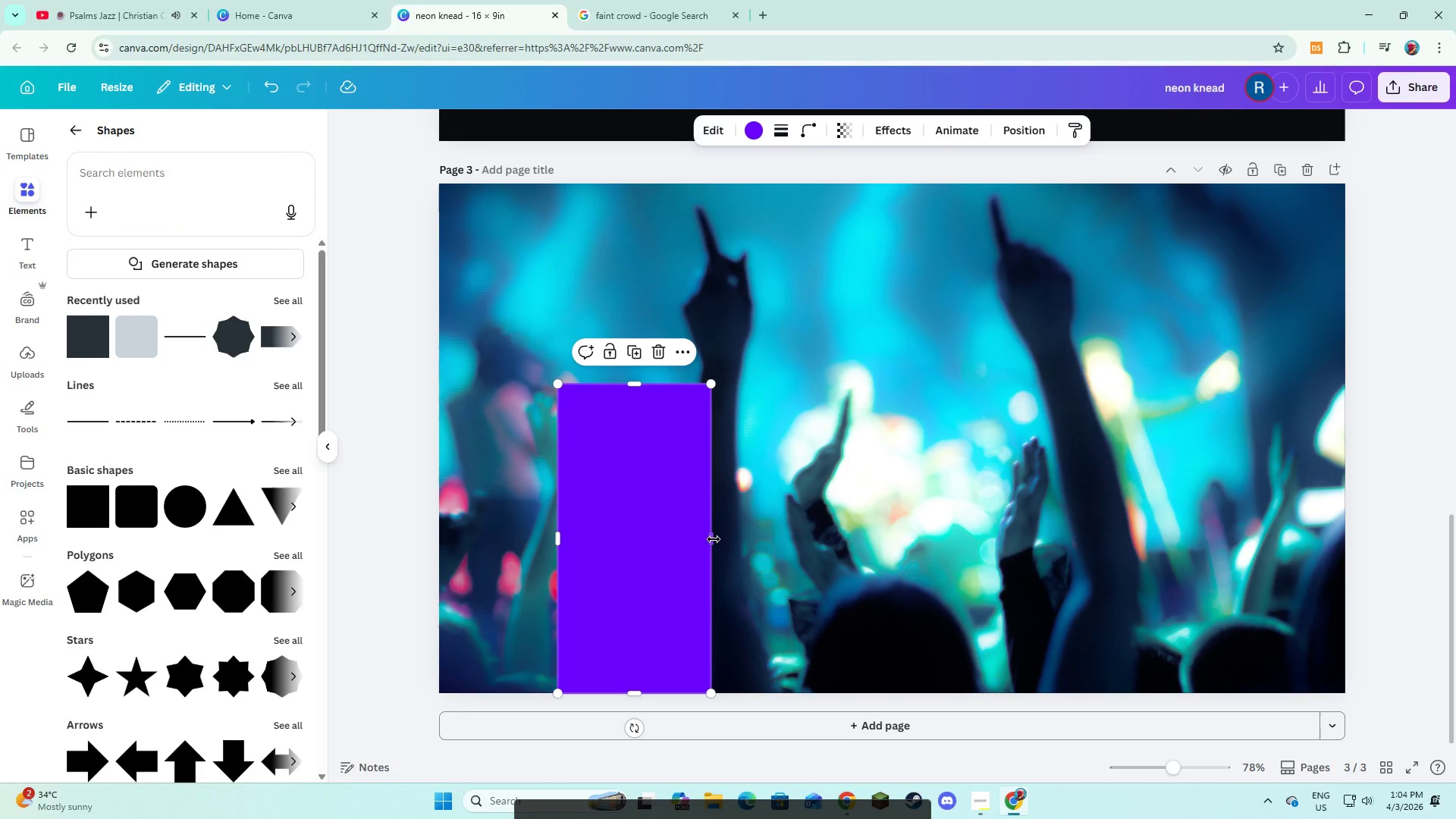 
left_click_drag(start_coordinate=[714, 539], to_coordinate=[647, 525])
 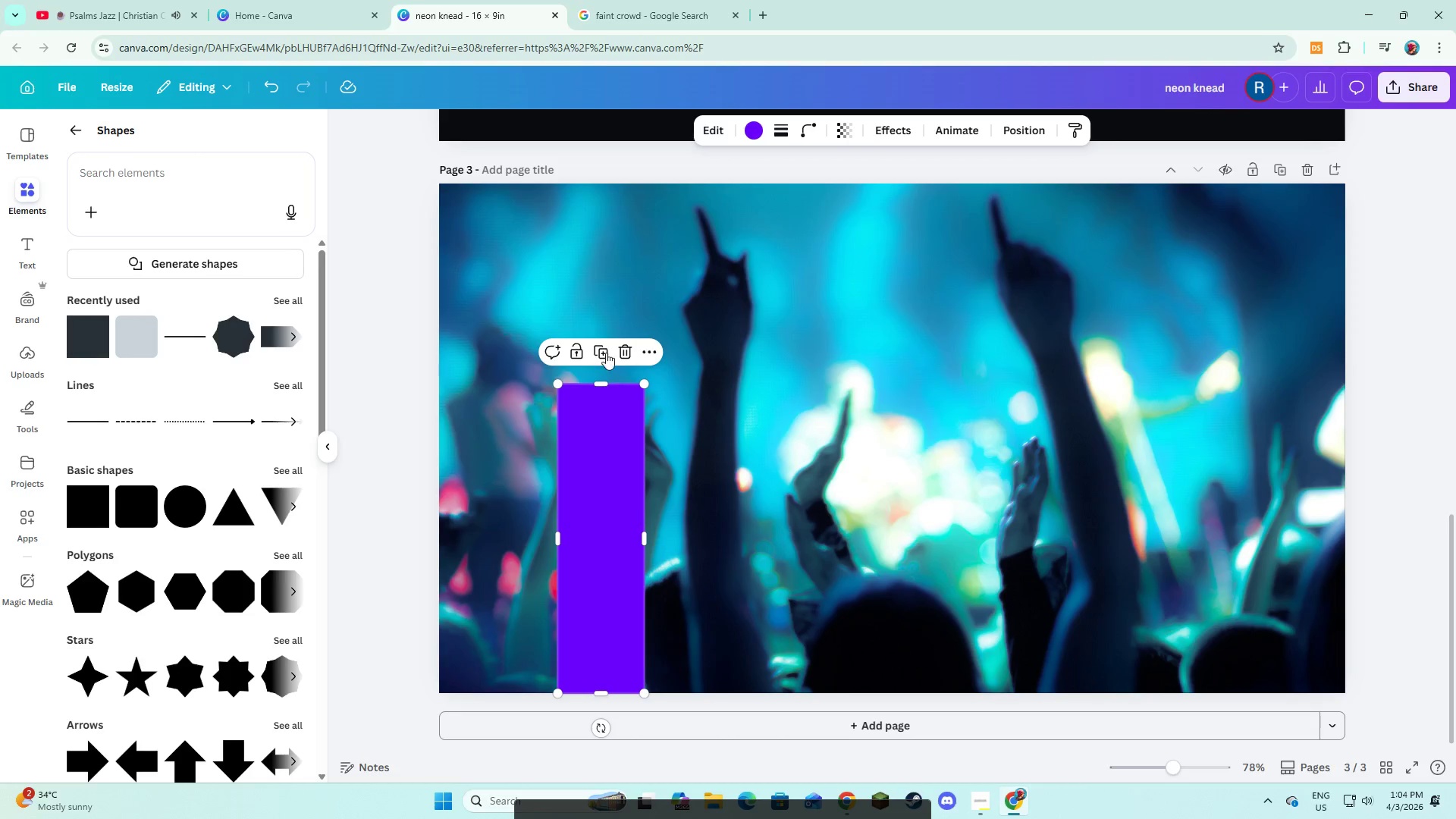 
left_click([605, 349])
 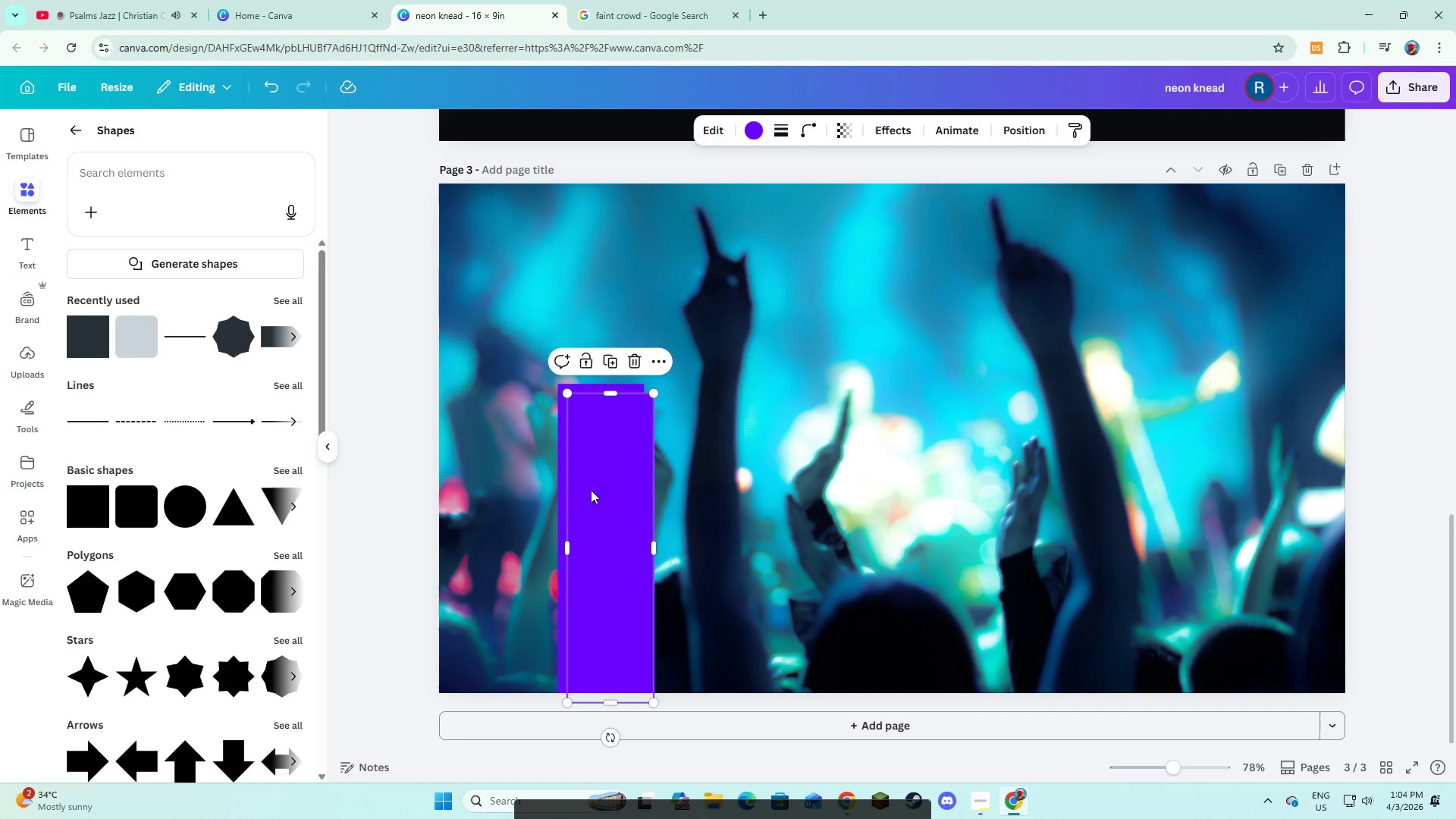 
left_click_drag(start_coordinate=[591, 500], to_coordinate=[851, 488])
 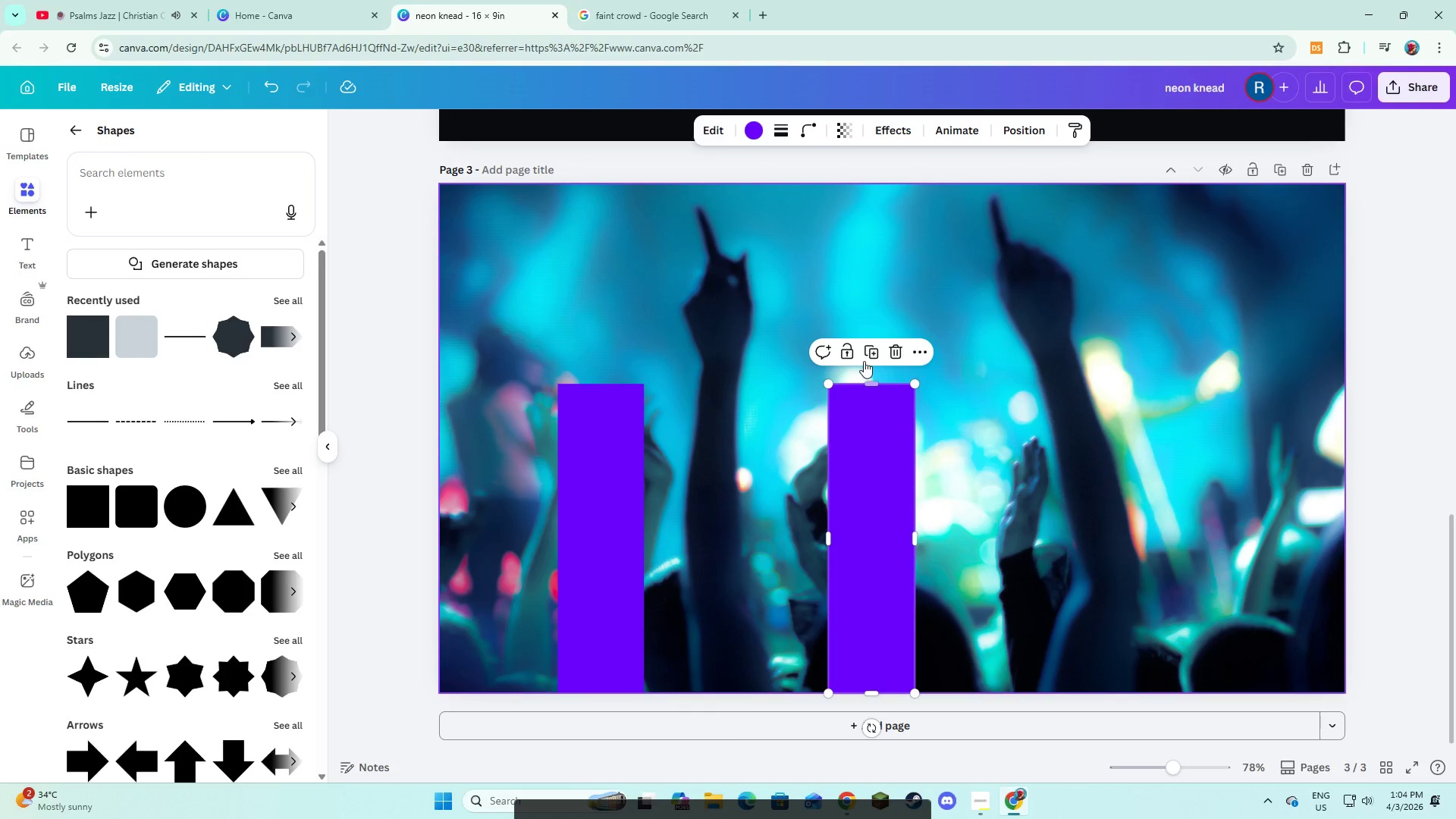 
left_click([869, 347])
 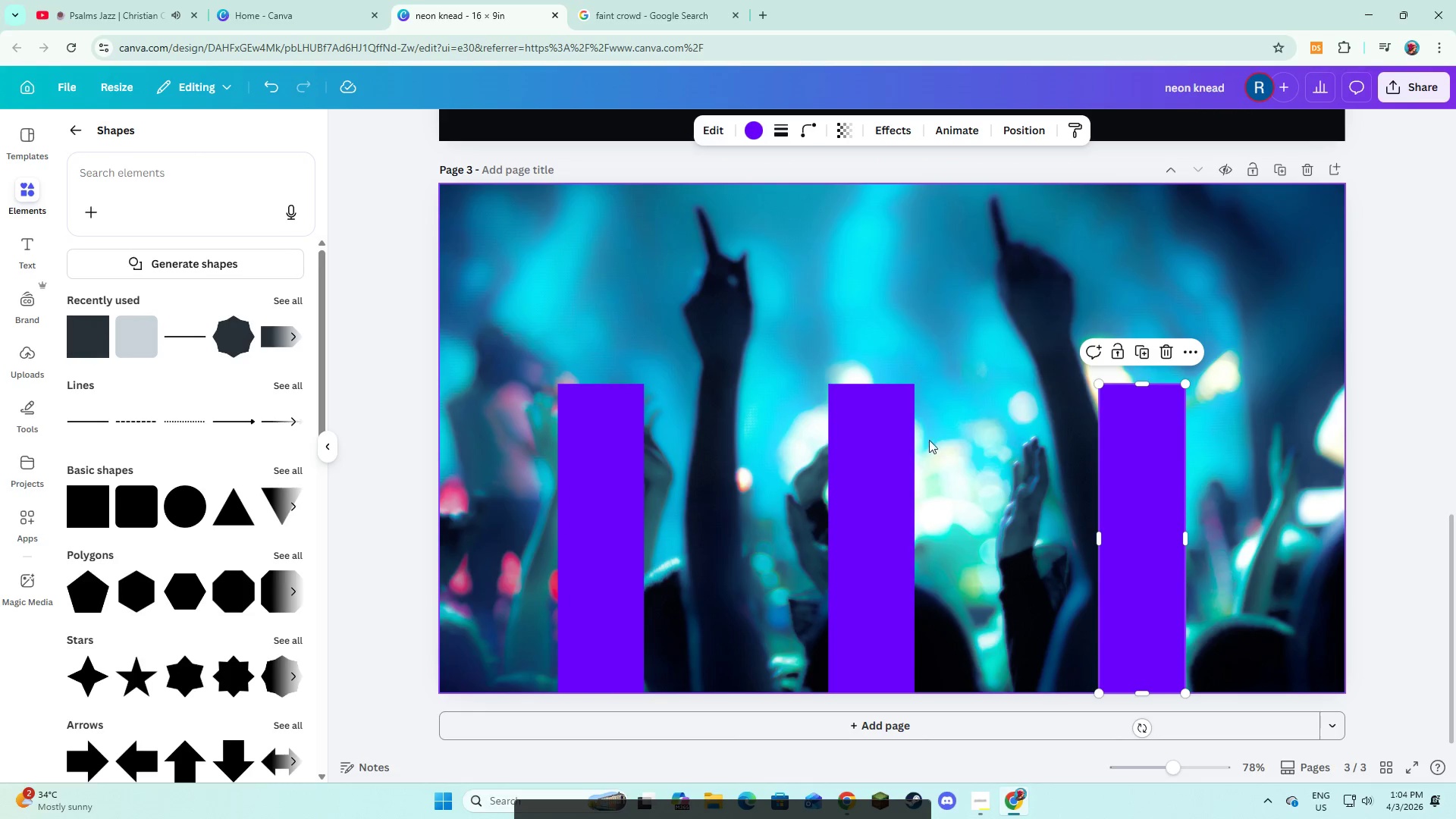 
left_click([852, 447])
 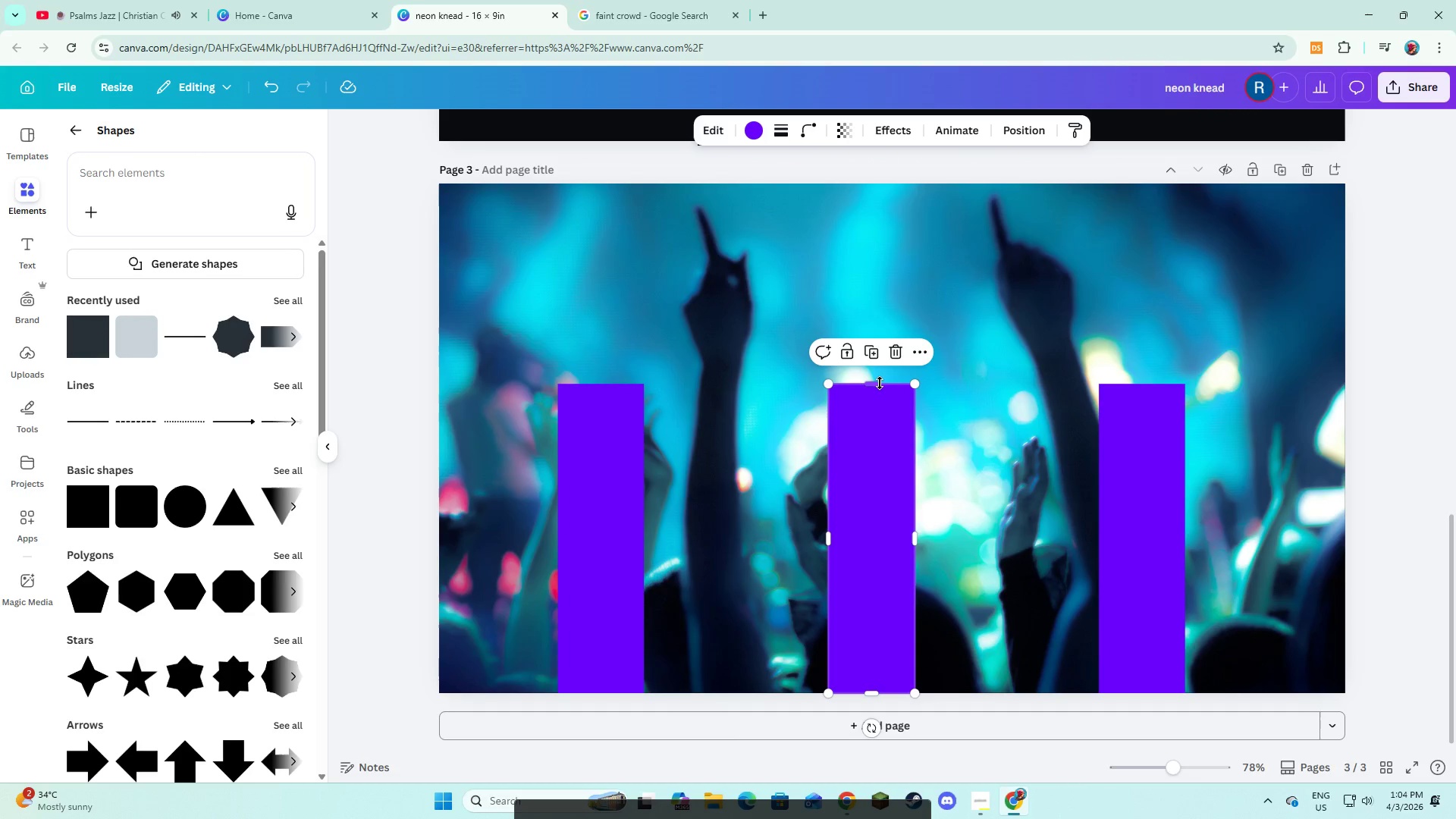 
left_click_drag(start_coordinate=[879, 383], to_coordinate=[884, 292])
 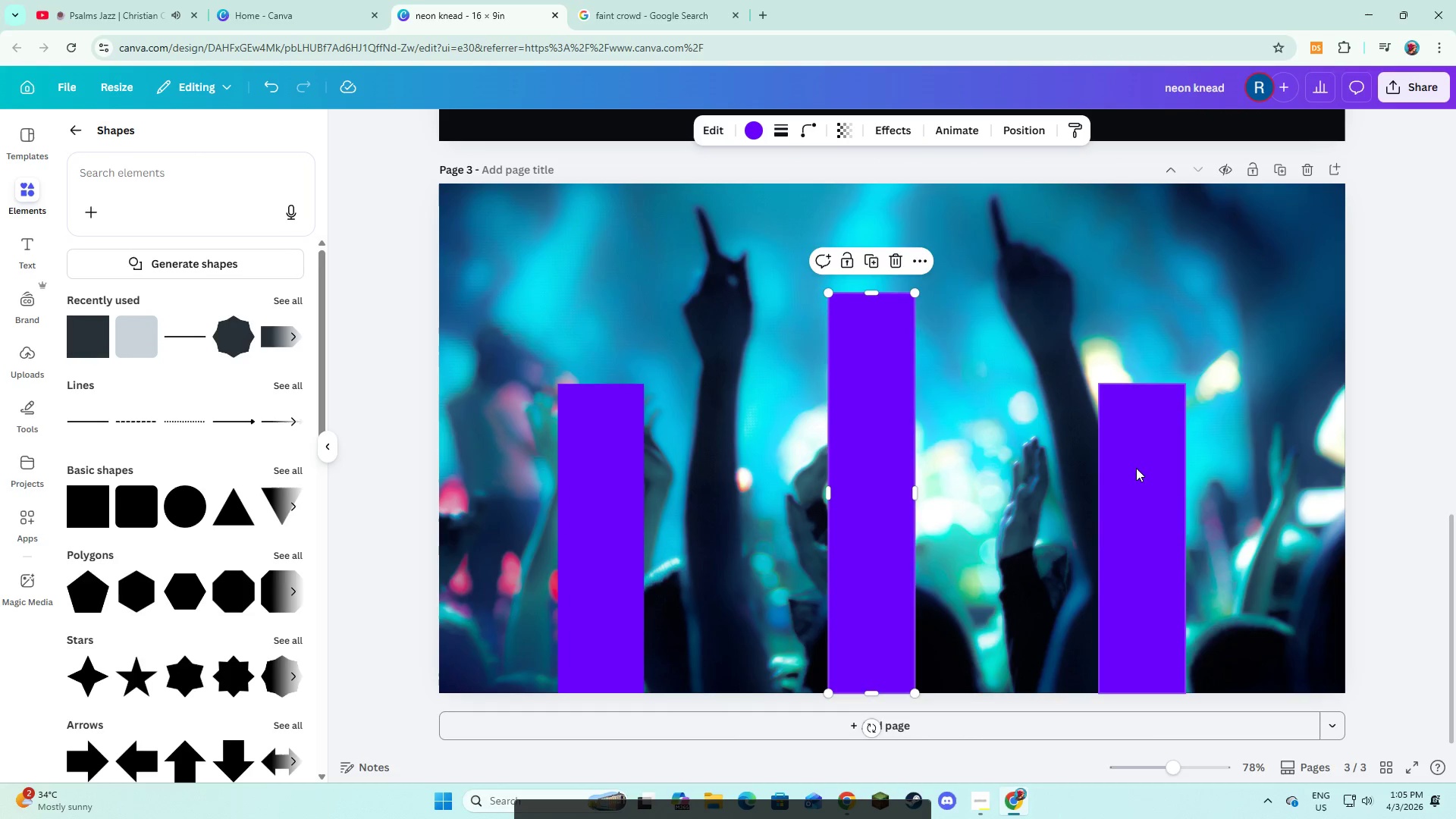 
left_click([1136, 468])
 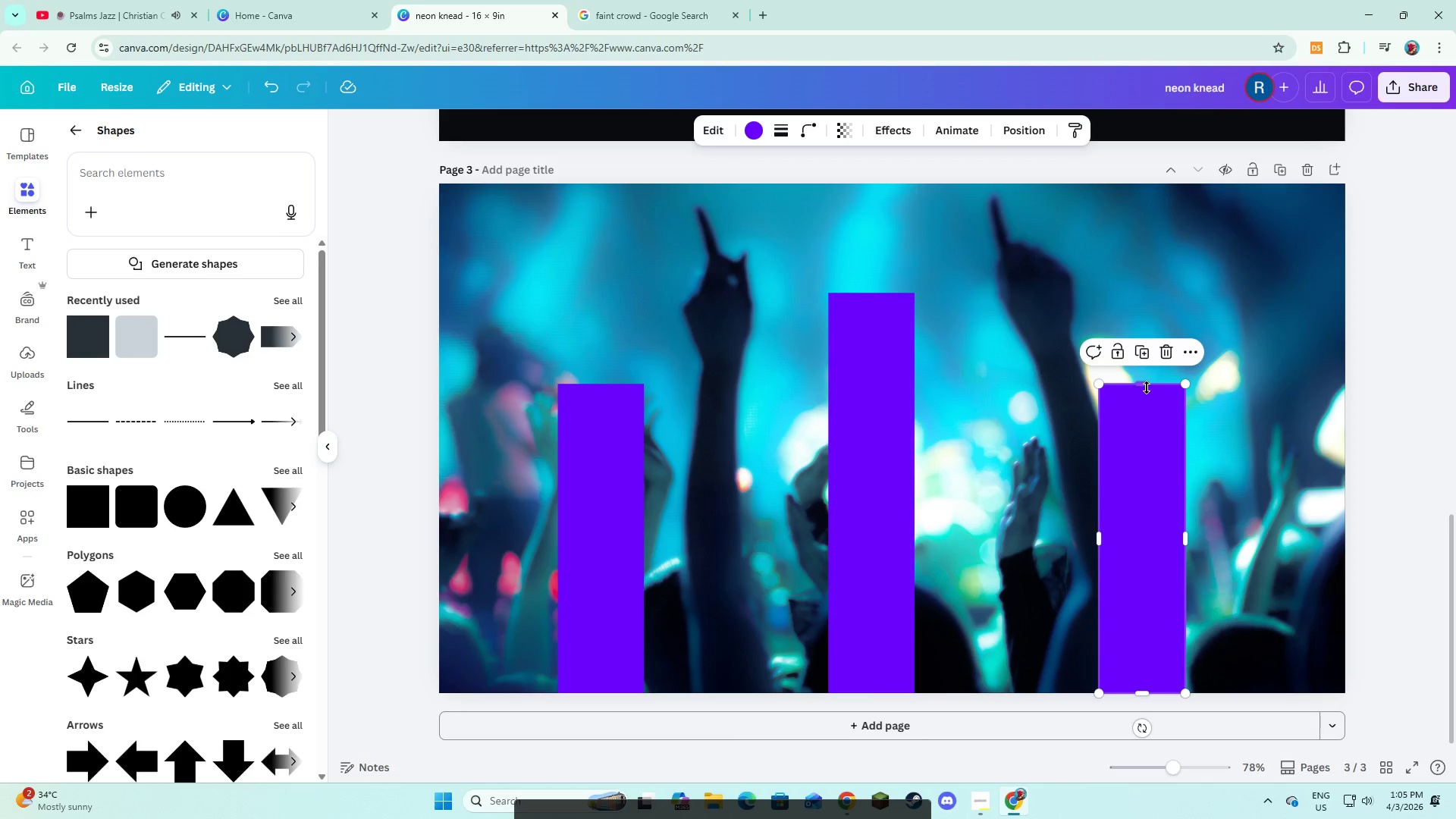 
left_click_drag(start_coordinate=[1146, 383], to_coordinate=[1142, 366])
 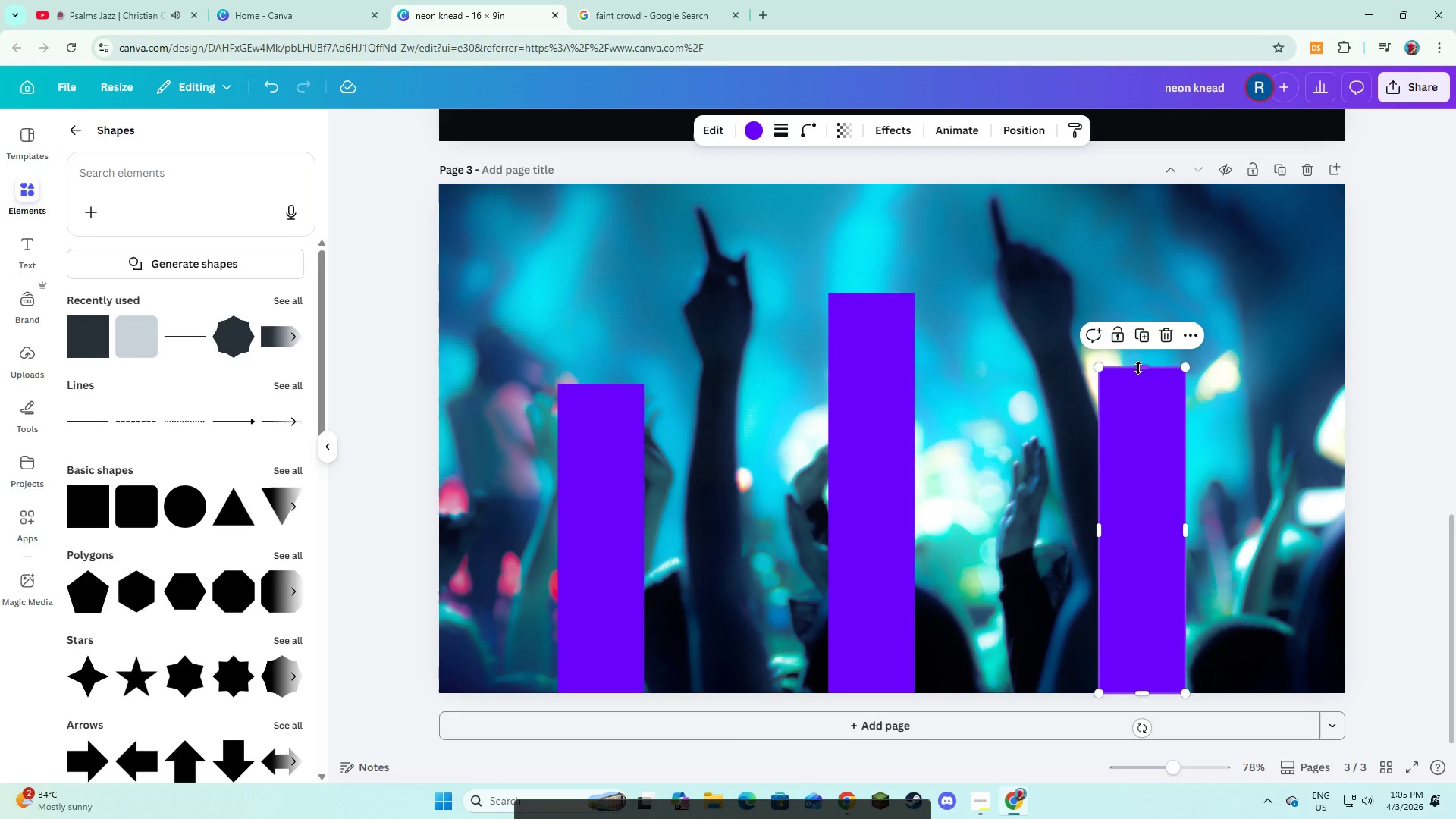 
wait(12.78)
 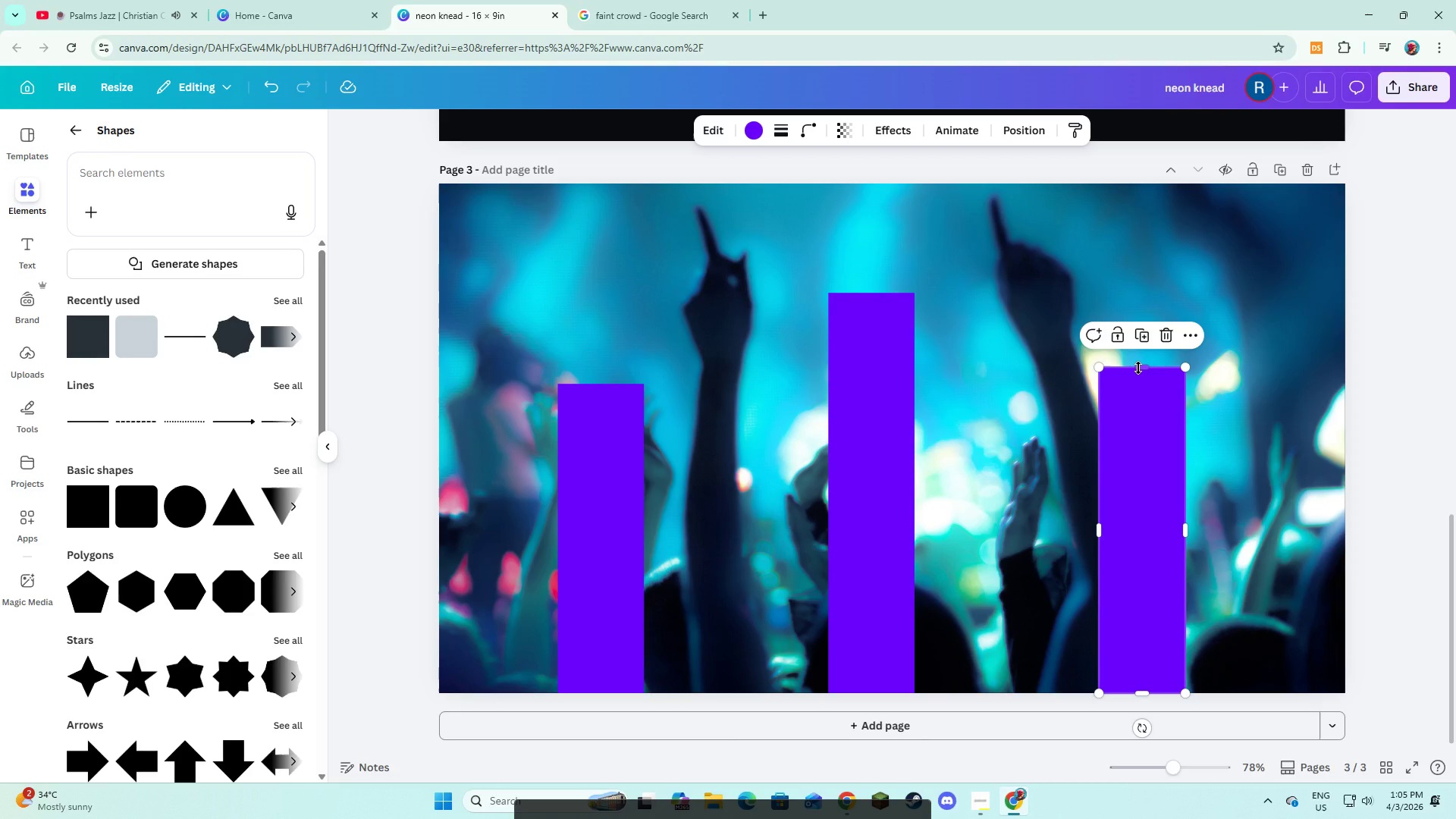 
left_click([855, 404])
 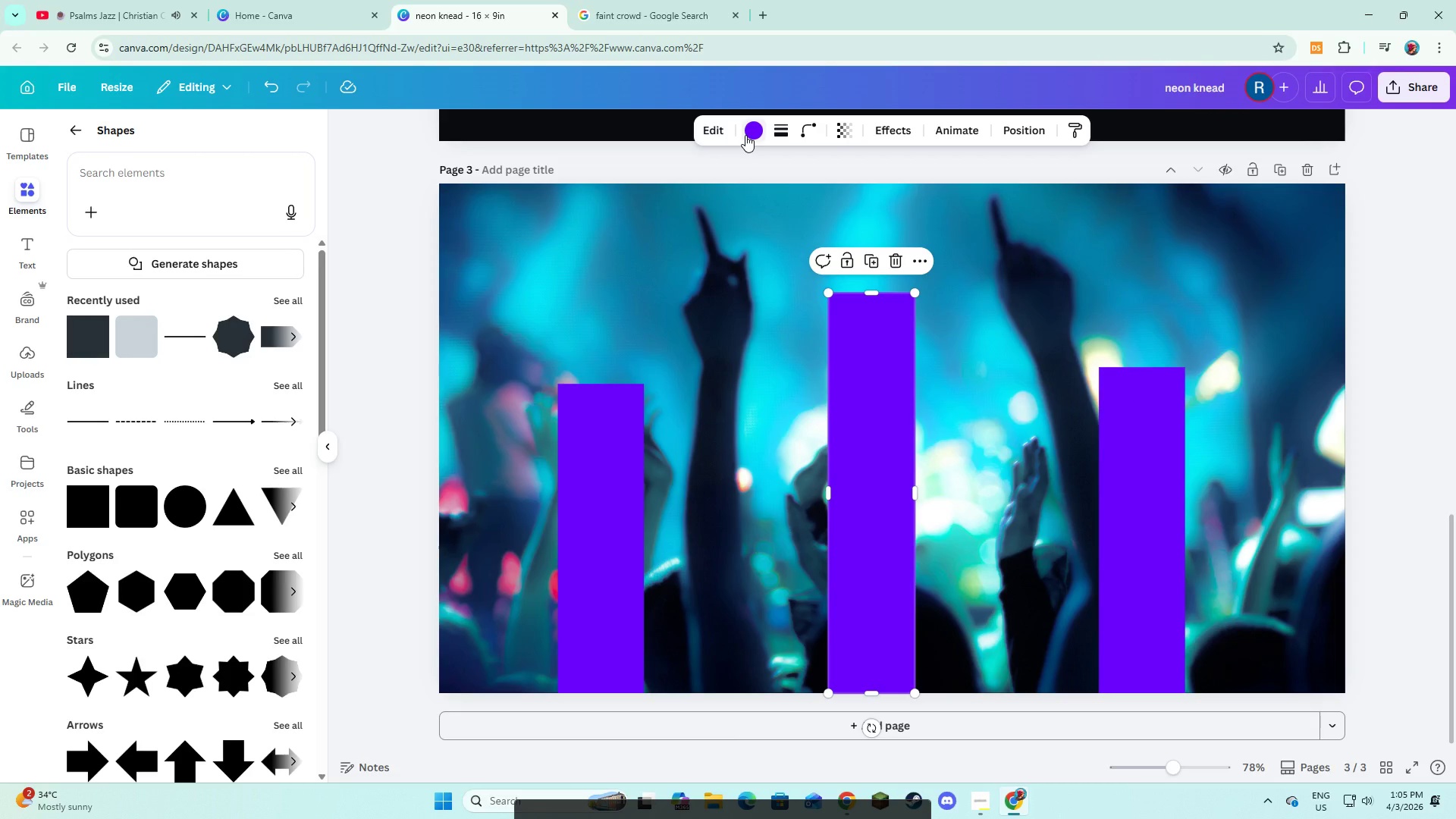 
left_click([745, 135])
 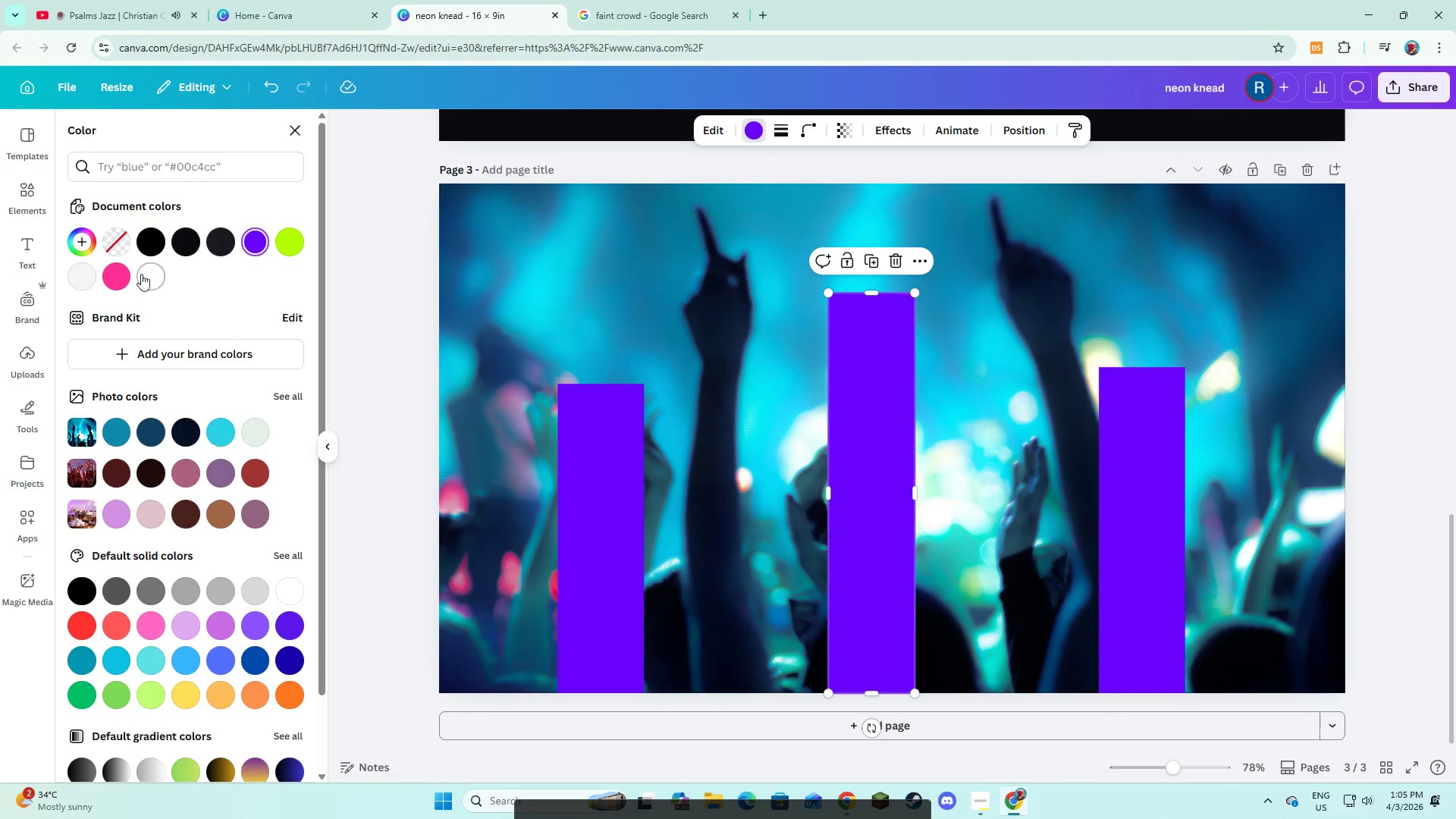 
left_click([122, 276])
 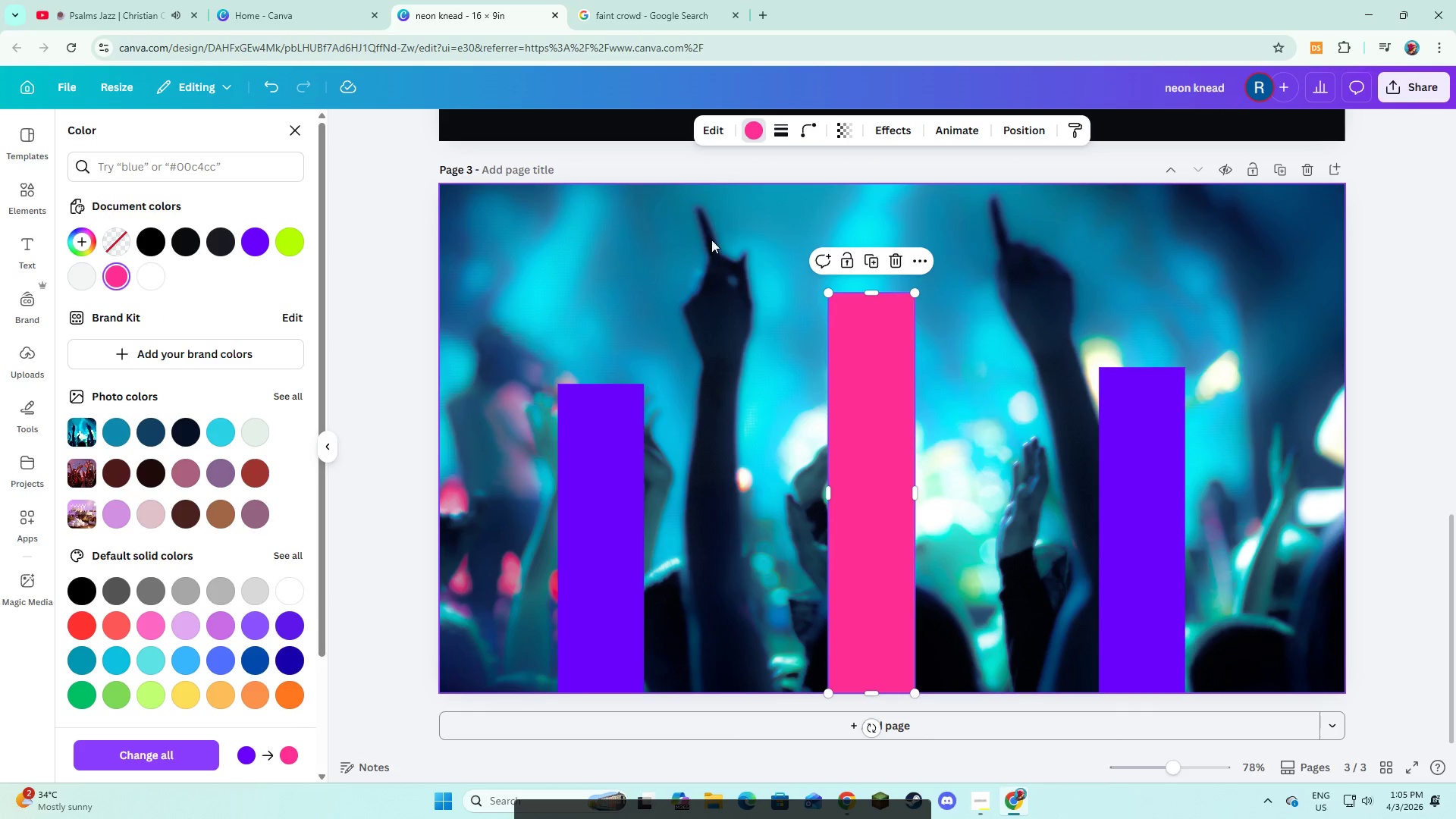 
left_click([604, 517])
 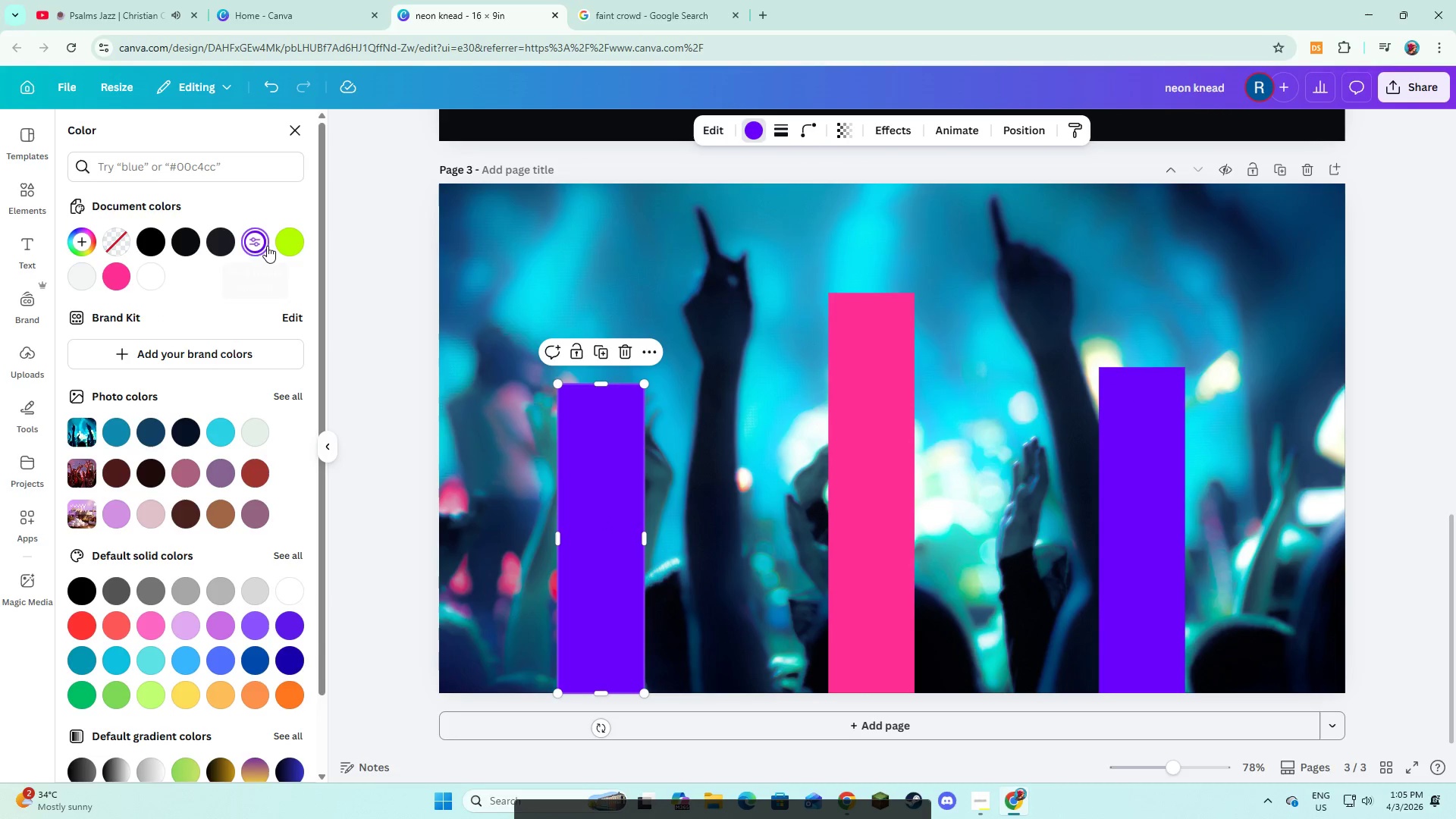 
left_click([276, 246])
 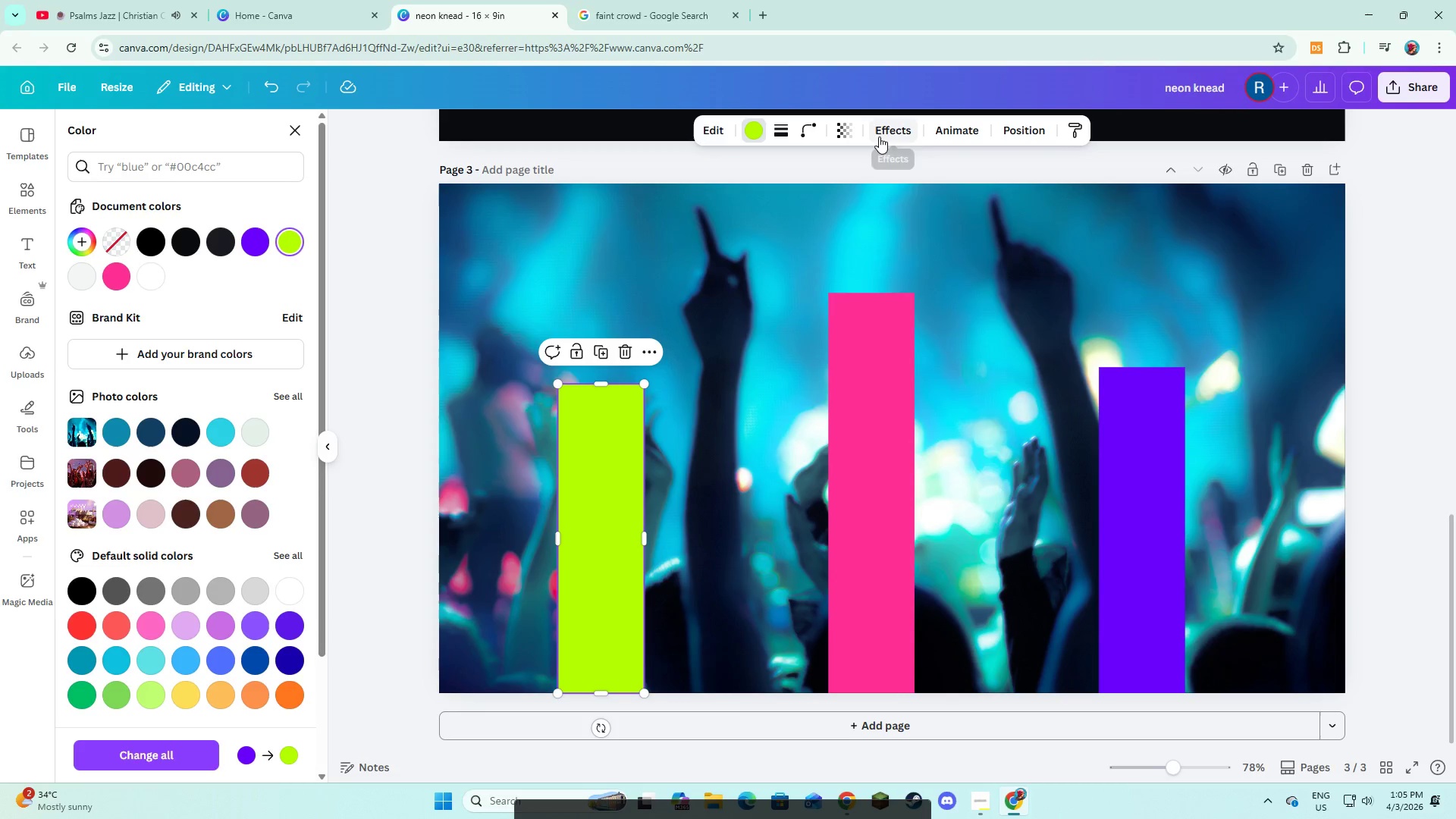 
left_click([852, 507])
 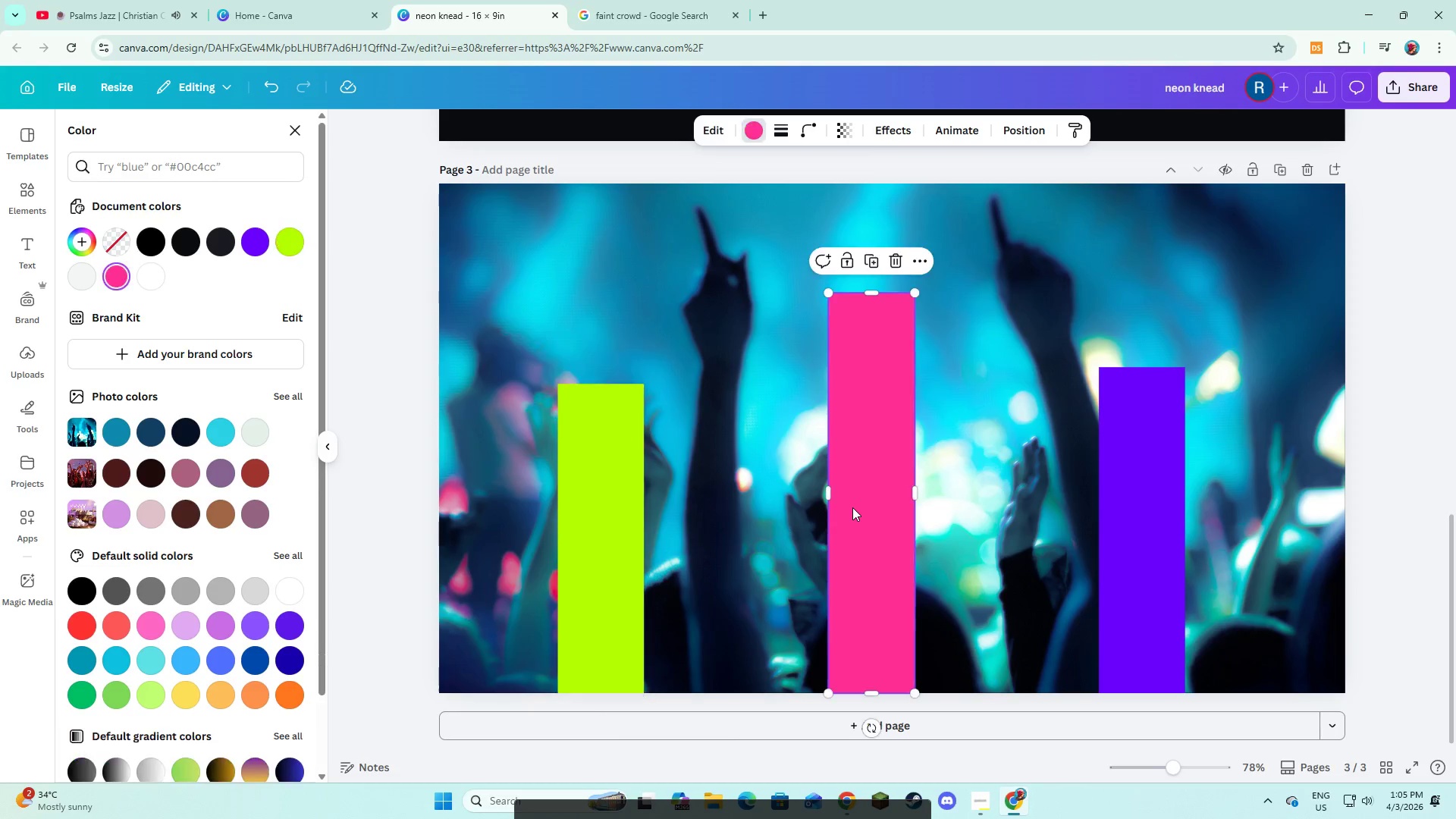 
hold_key(key=ShiftLeft, duration=1.5)
left_click([1125, 543])
 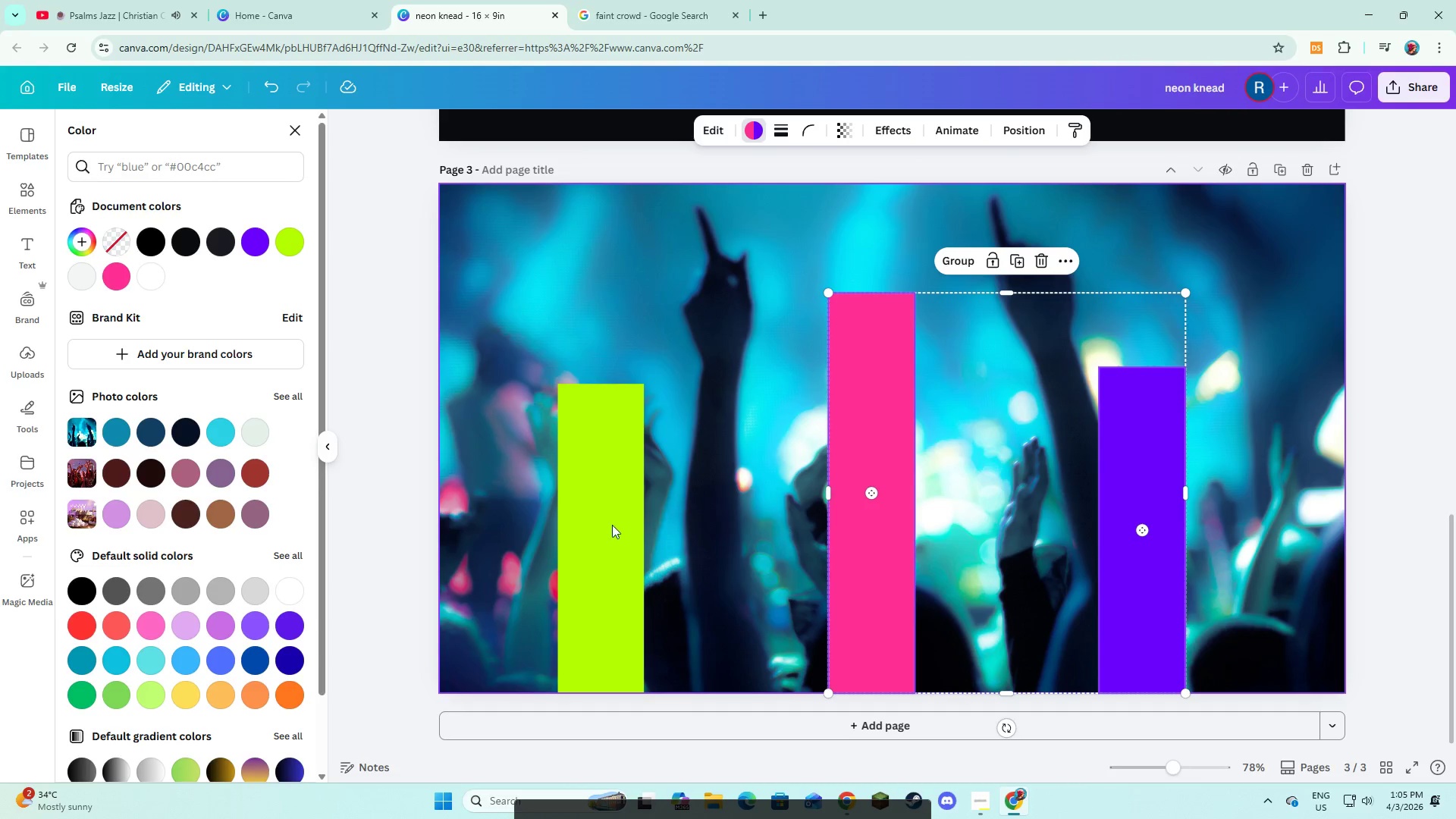 
left_click([578, 525])
 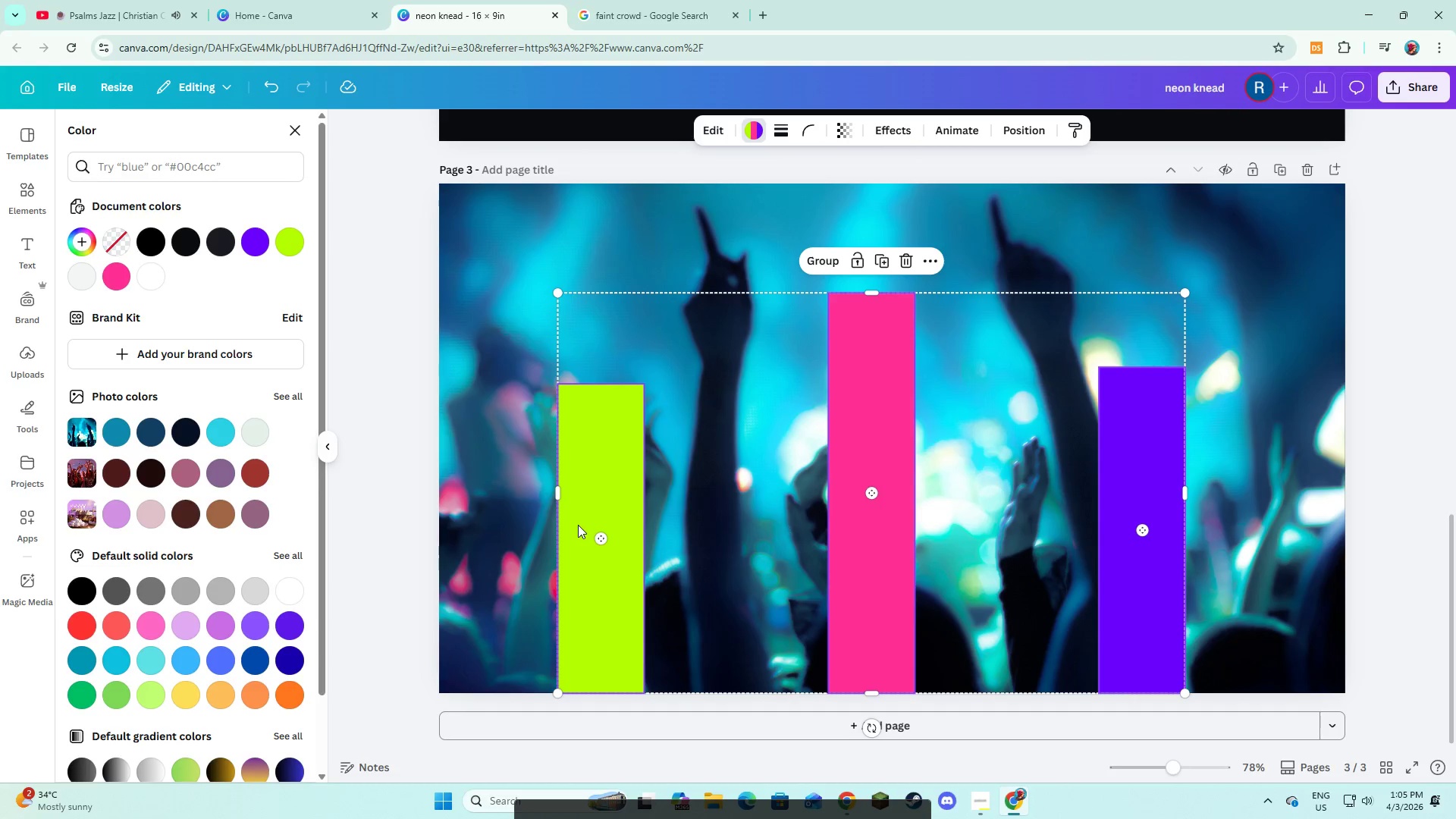 
hold_key(key=ShiftLeft, duration=0.47)
 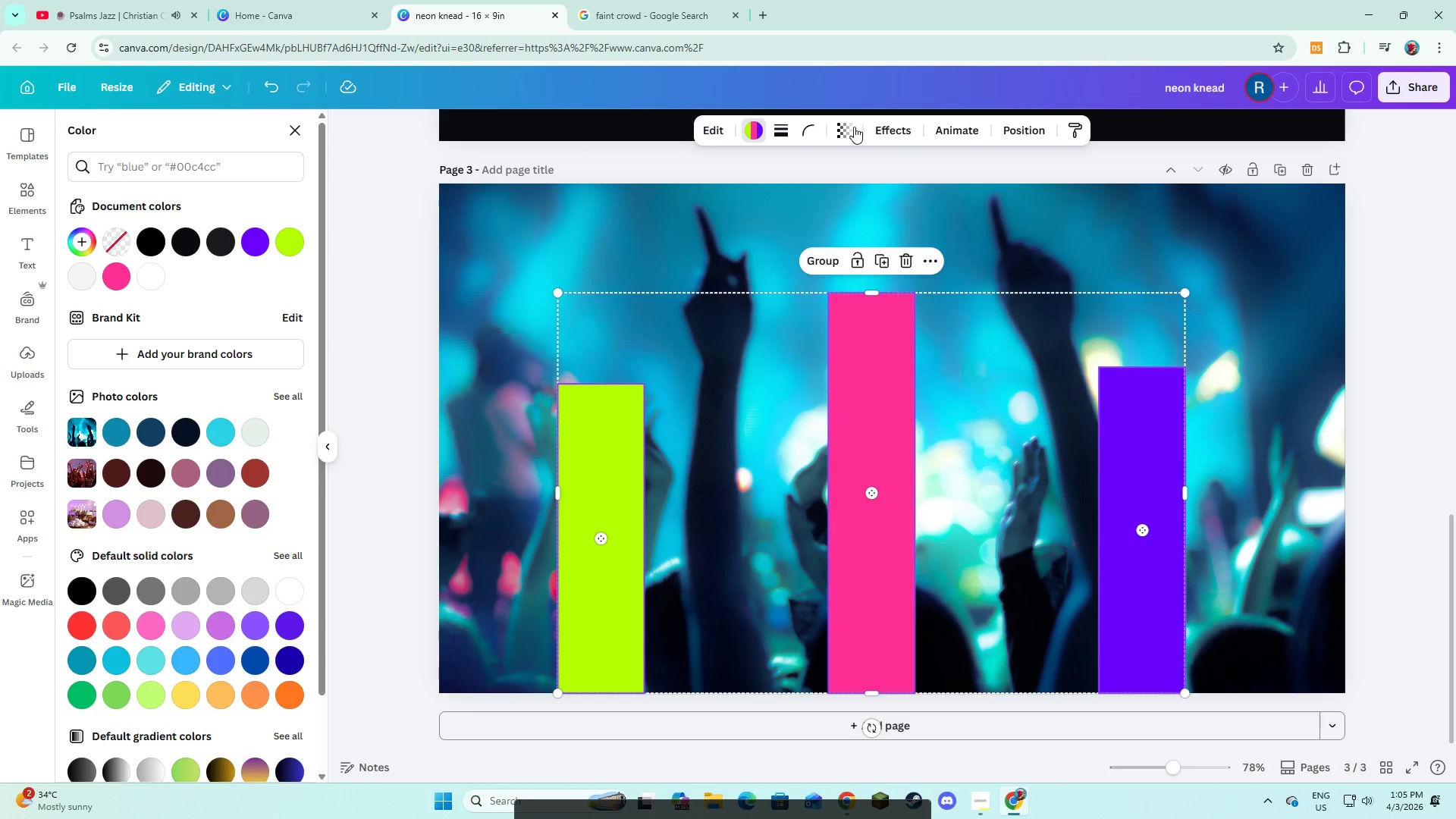 
left_click([854, 127])
 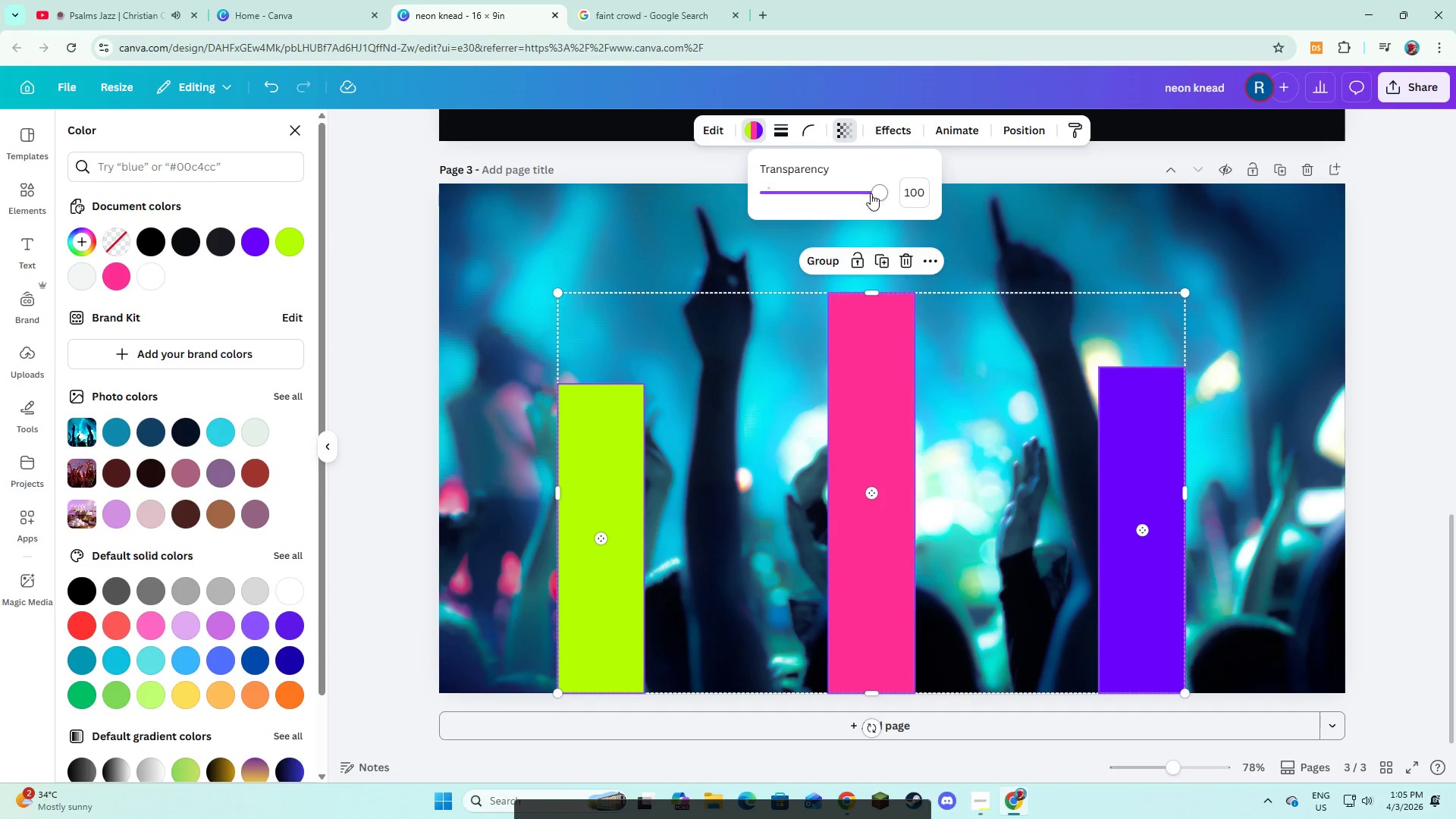 
left_click_drag(start_coordinate=[871, 193], to_coordinate=[825, 193])
 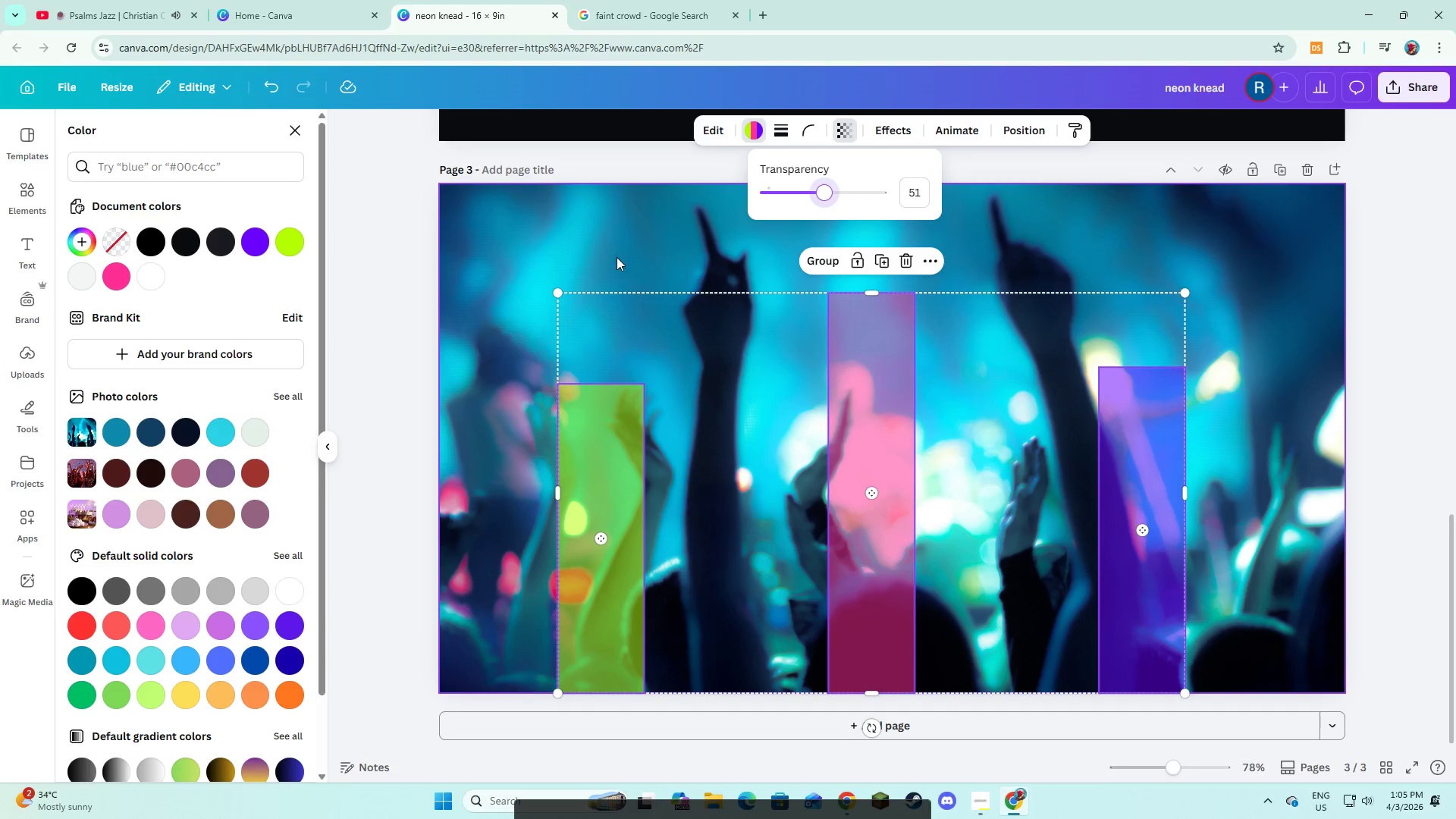 
left_click([617, 257])
 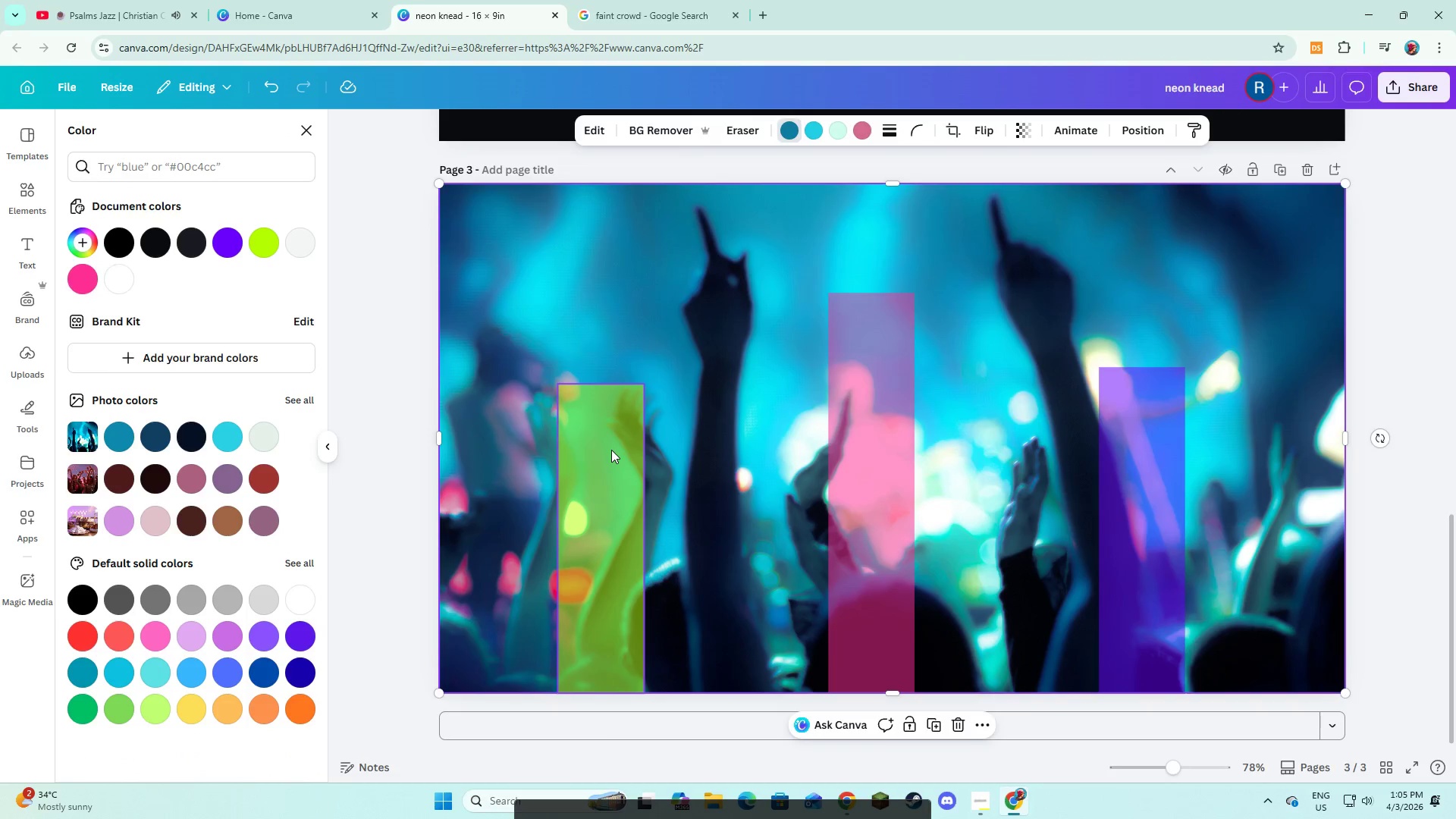 
left_click([611, 450])
 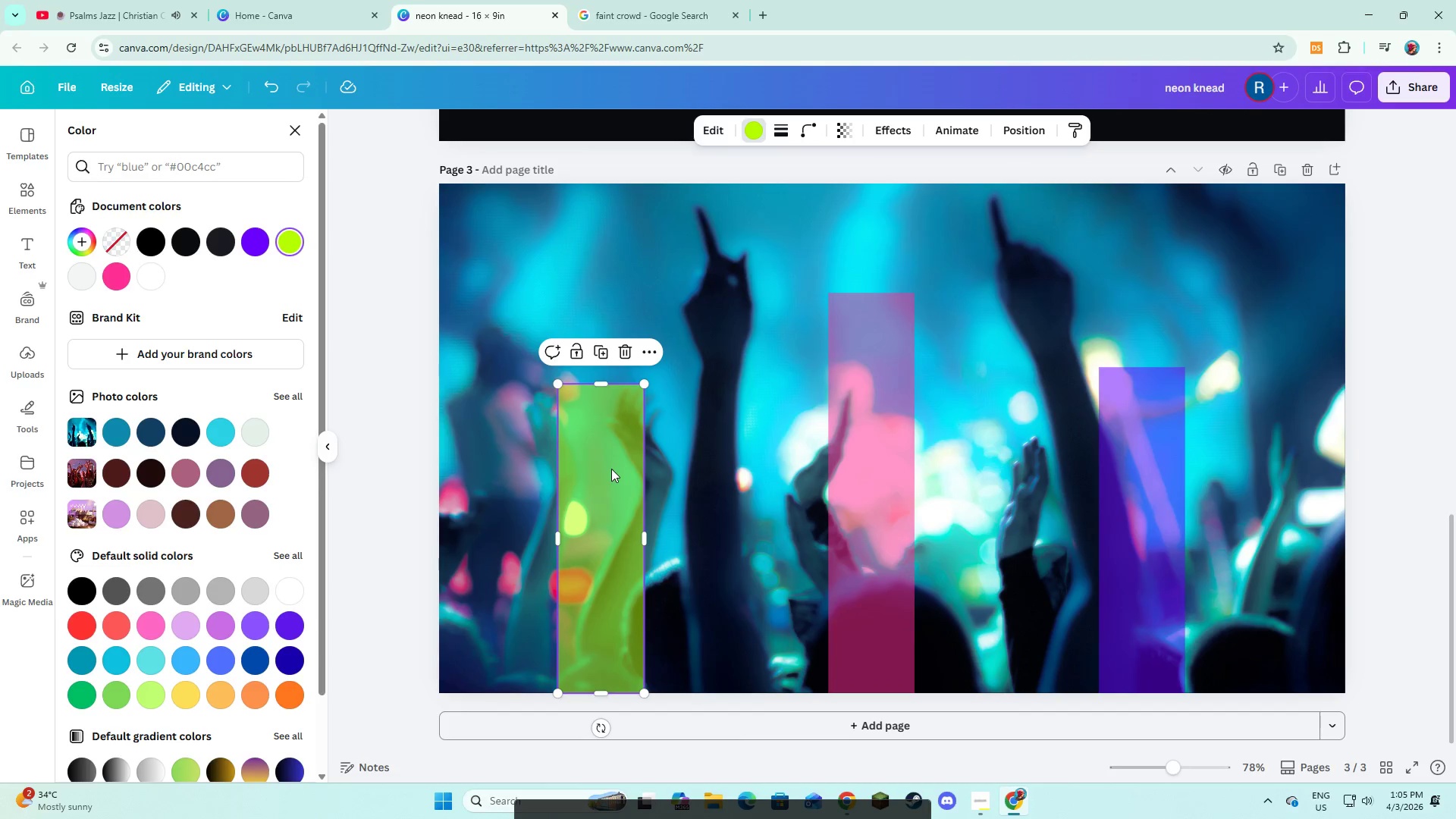 
left_click_drag(start_coordinate=[611, 469], to_coordinate=[492, 267])
 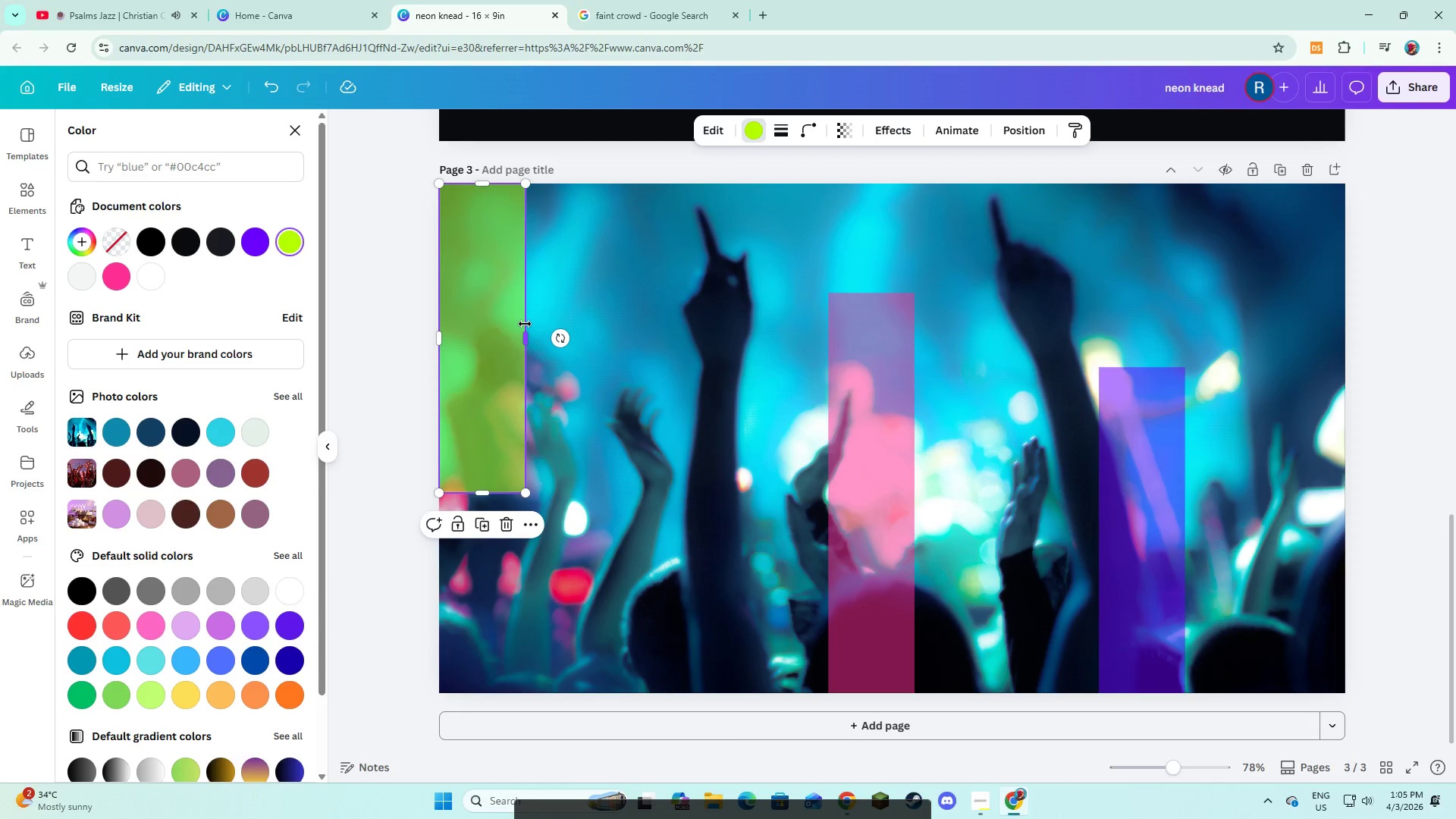 
left_click_drag(start_coordinate=[525, 324], to_coordinate=[642, 397])
 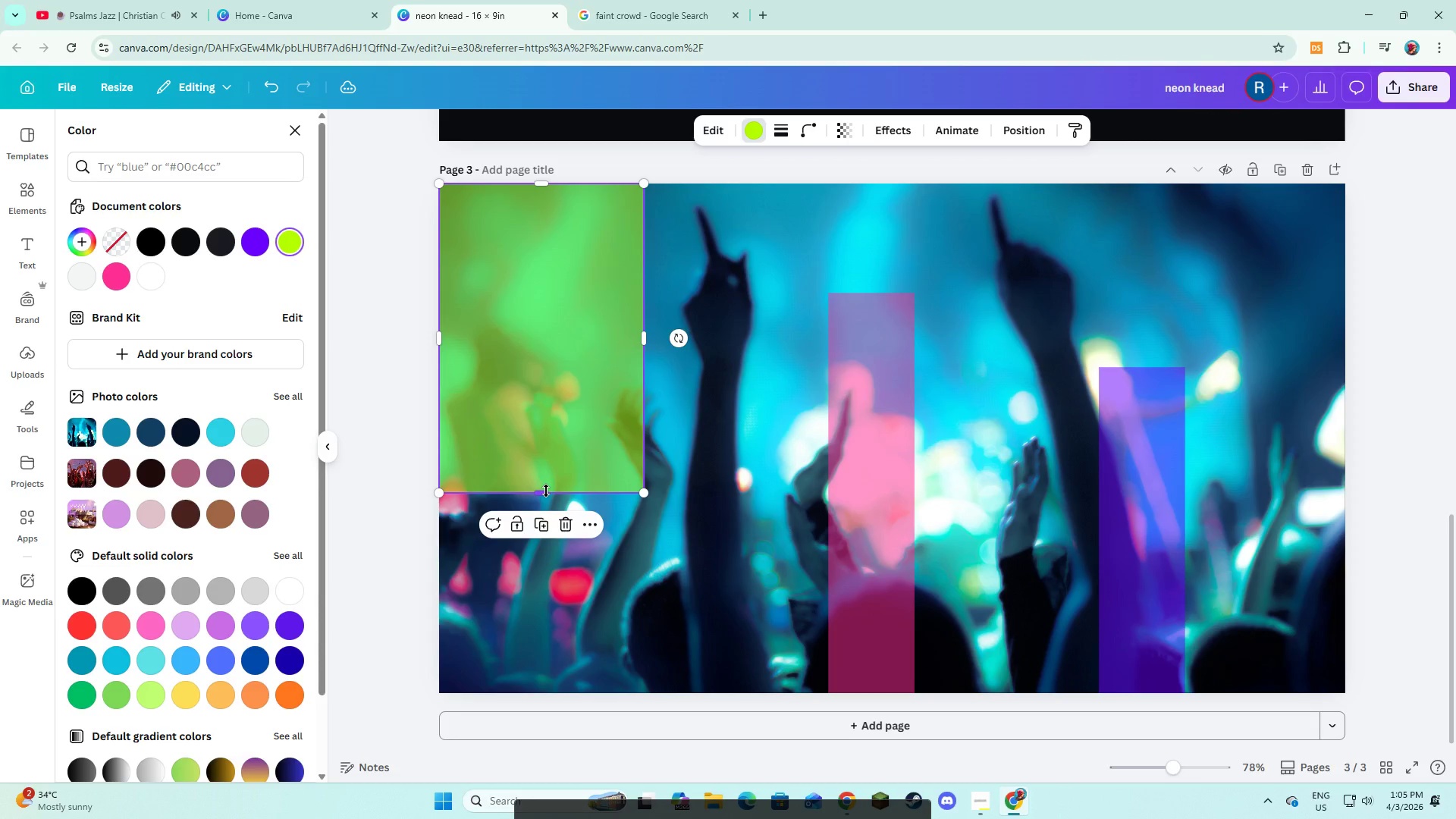 
left_click_drag(start_coordinate=[546, 491], to_coordinate=[538, 688])
 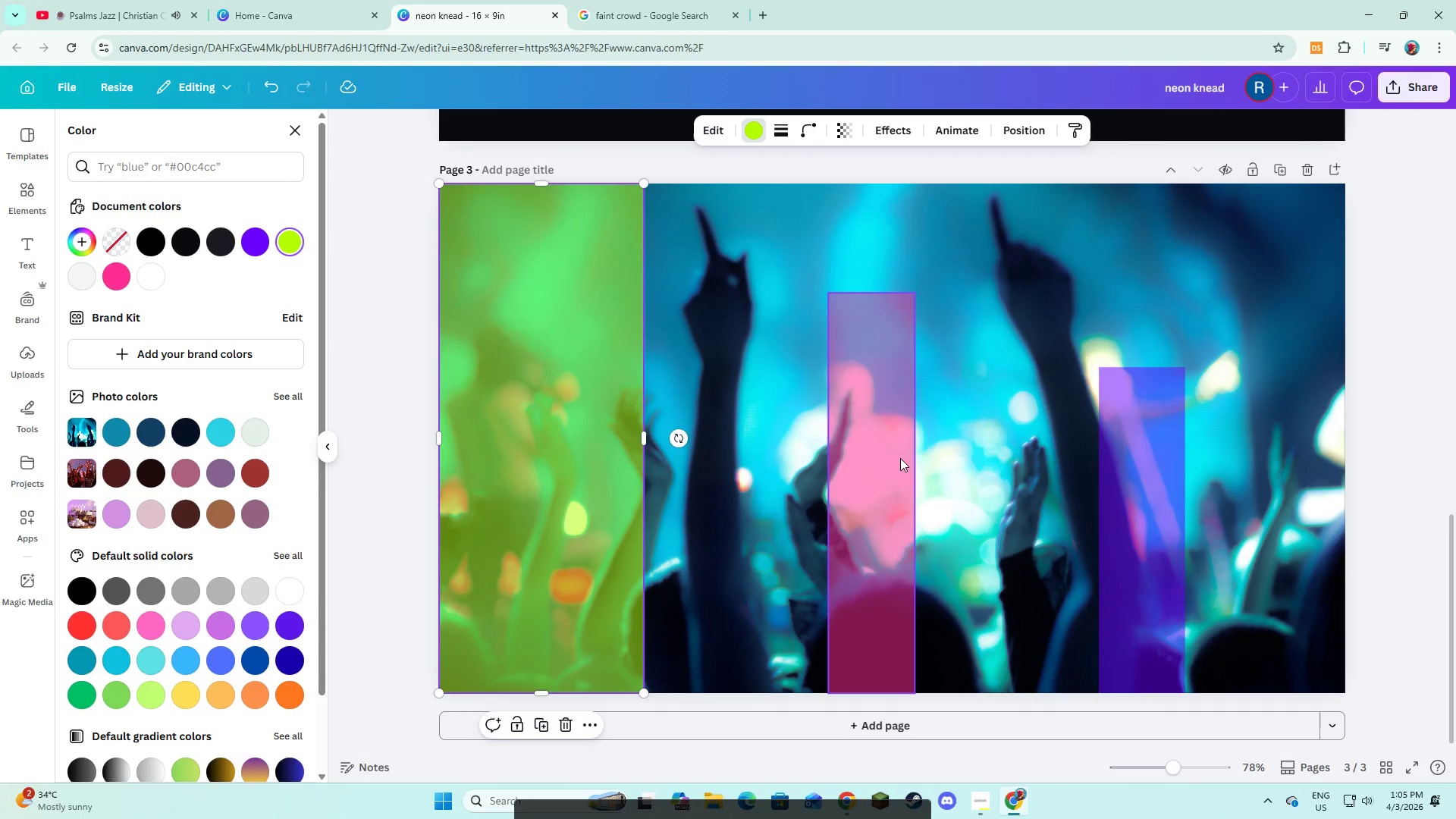 
left_click([900, 458])
 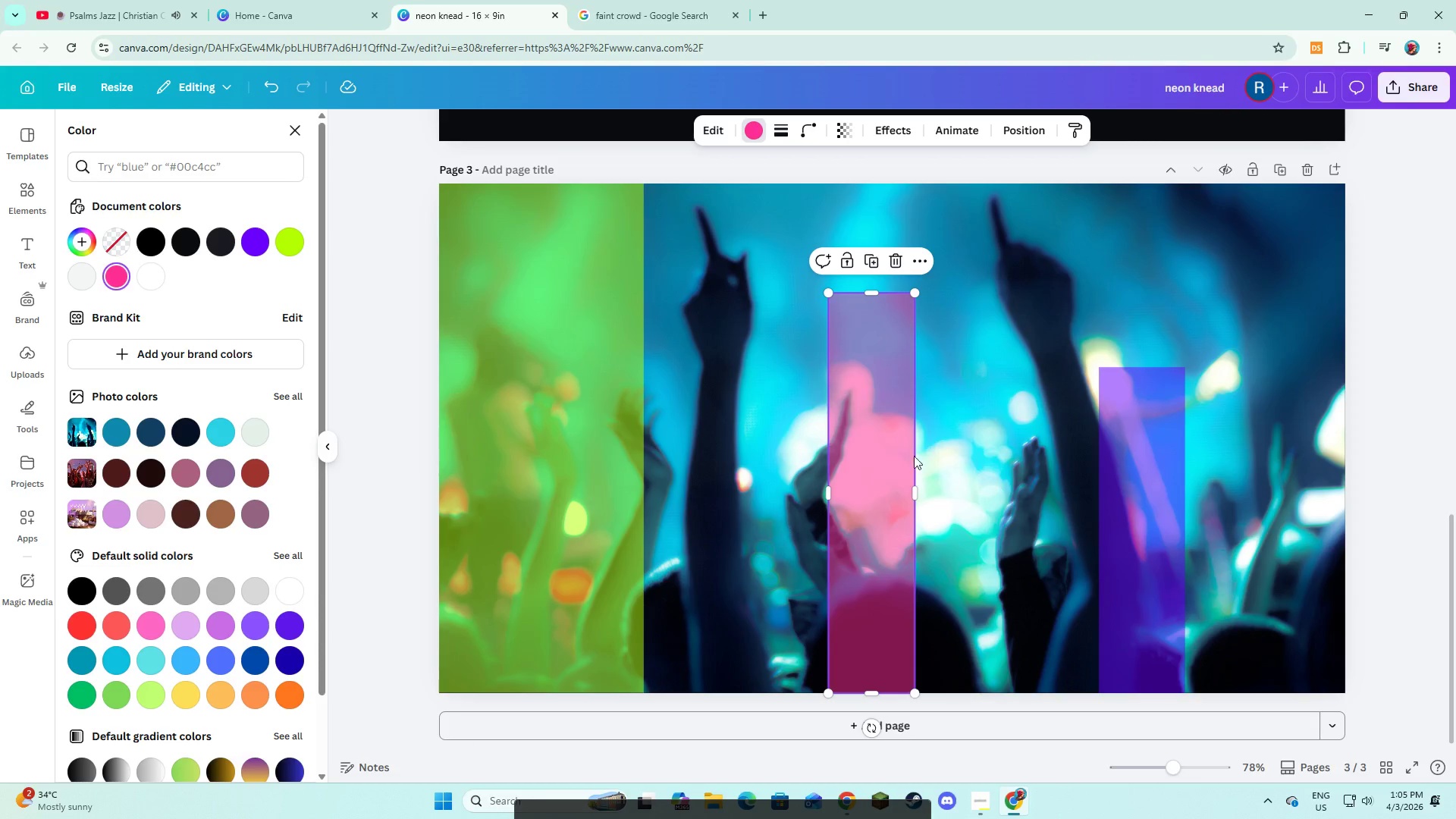 
key(Backspace)
 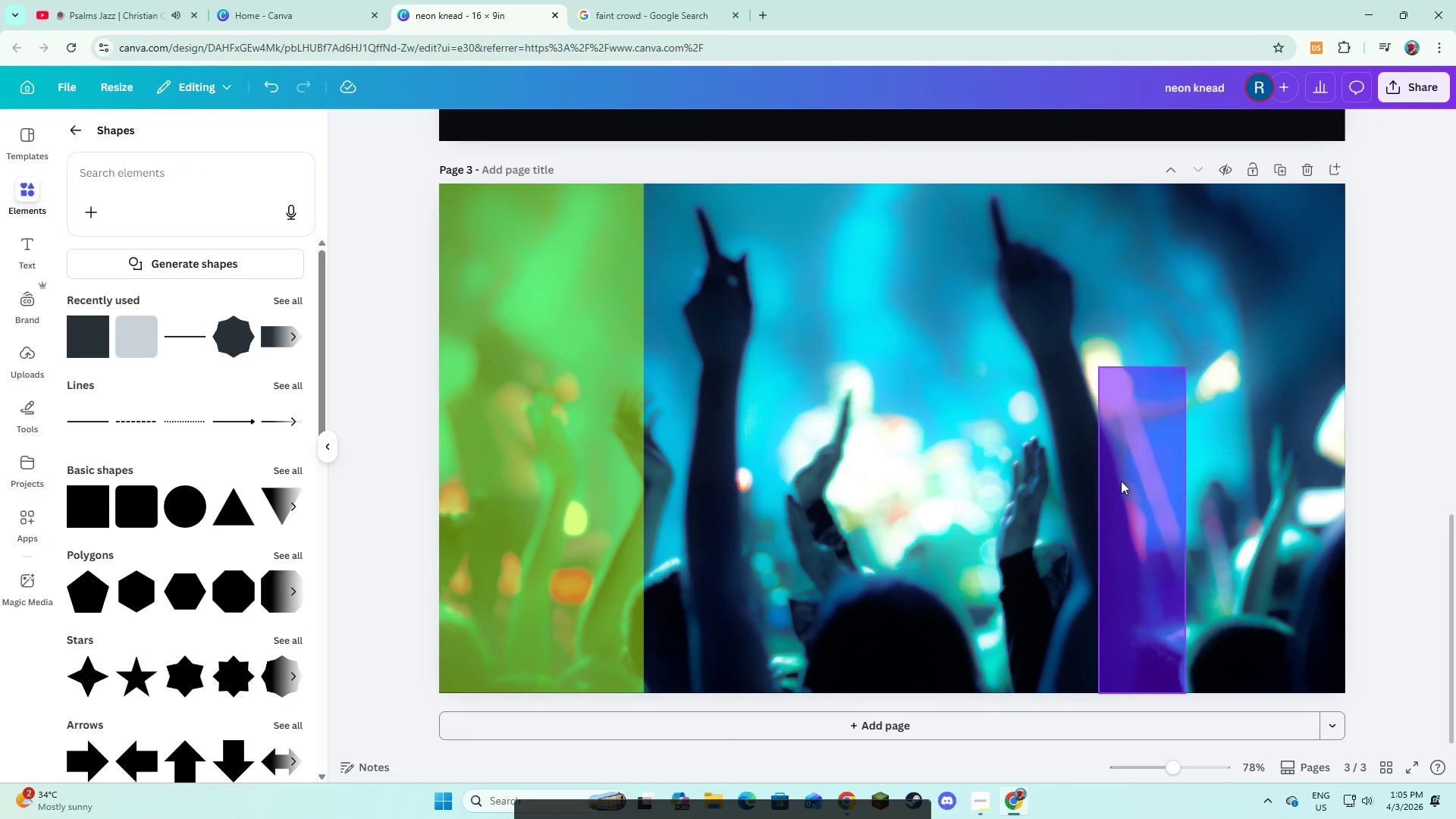 
left_click([1122, 481])
 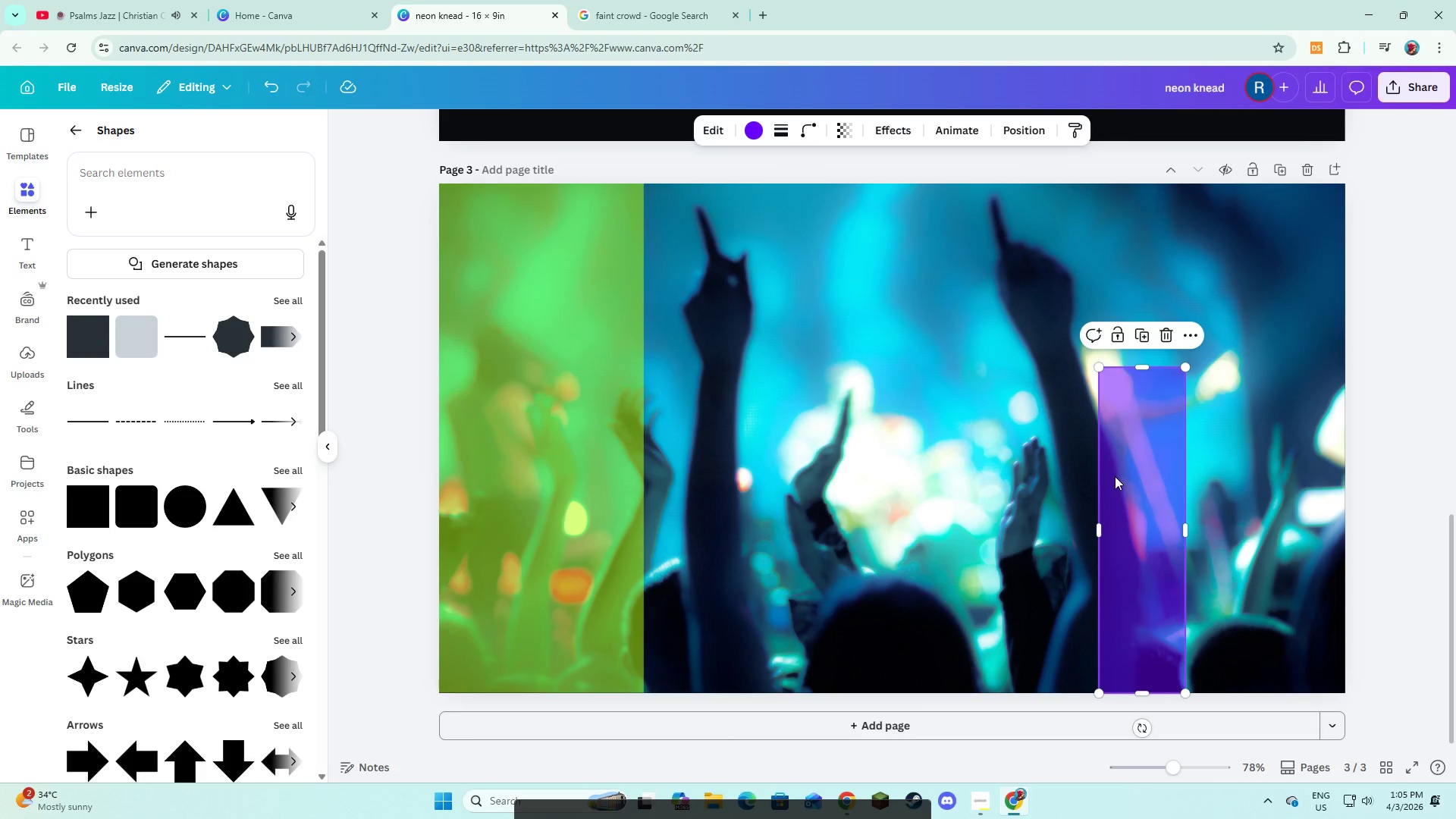 
key(Backspace)
 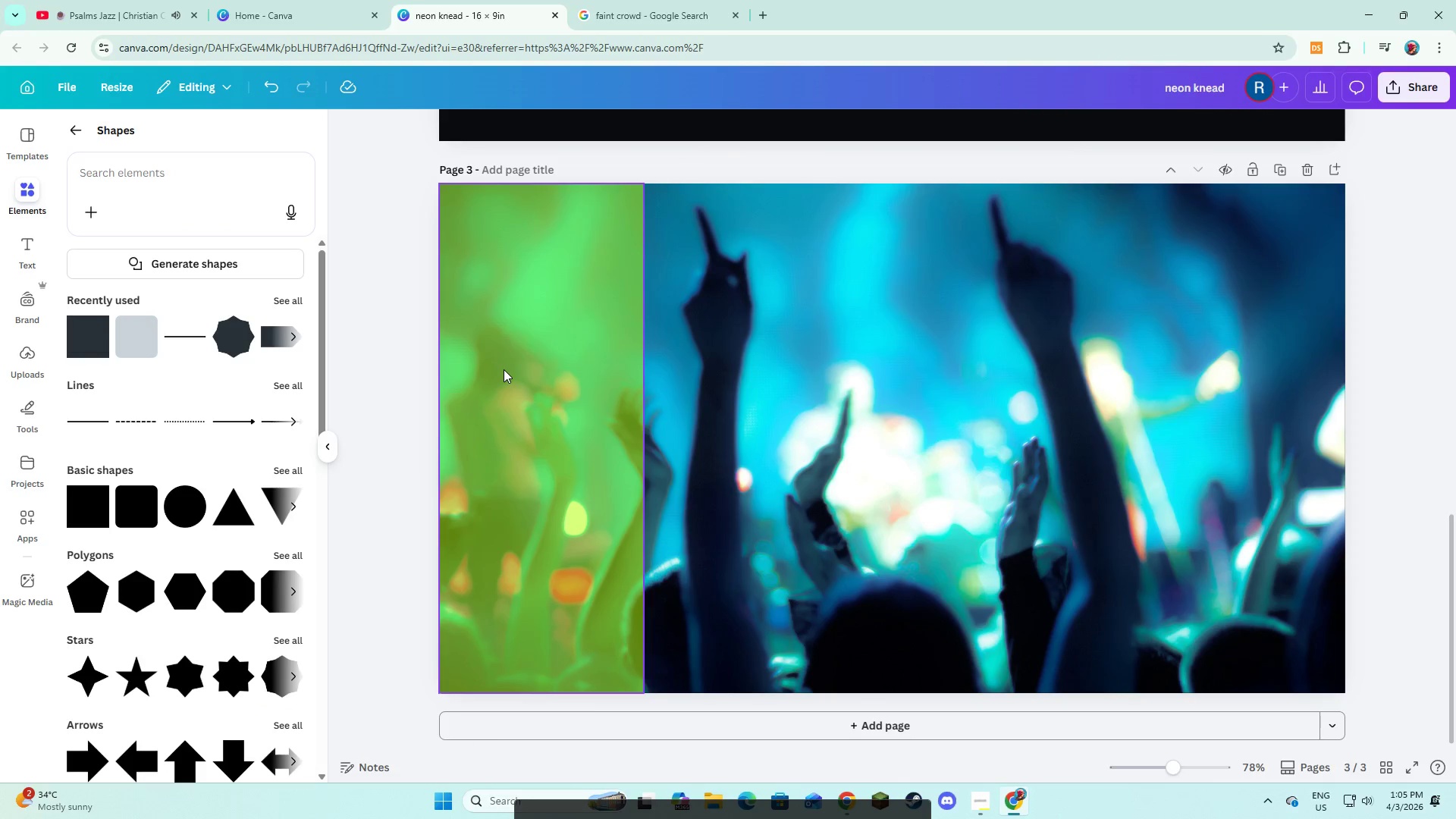 
left_click([504, 369])
 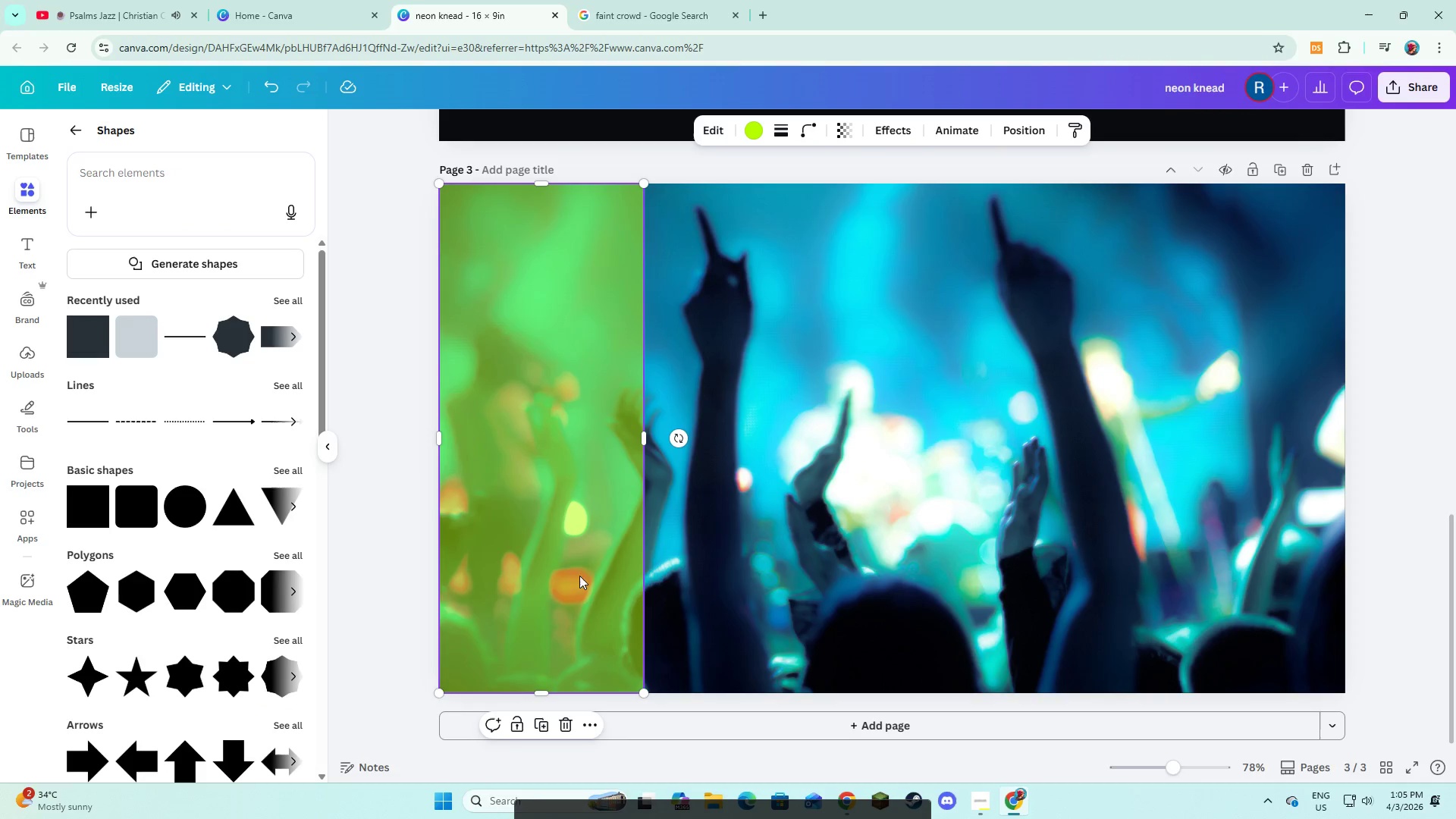 
left_click([545, 723])
 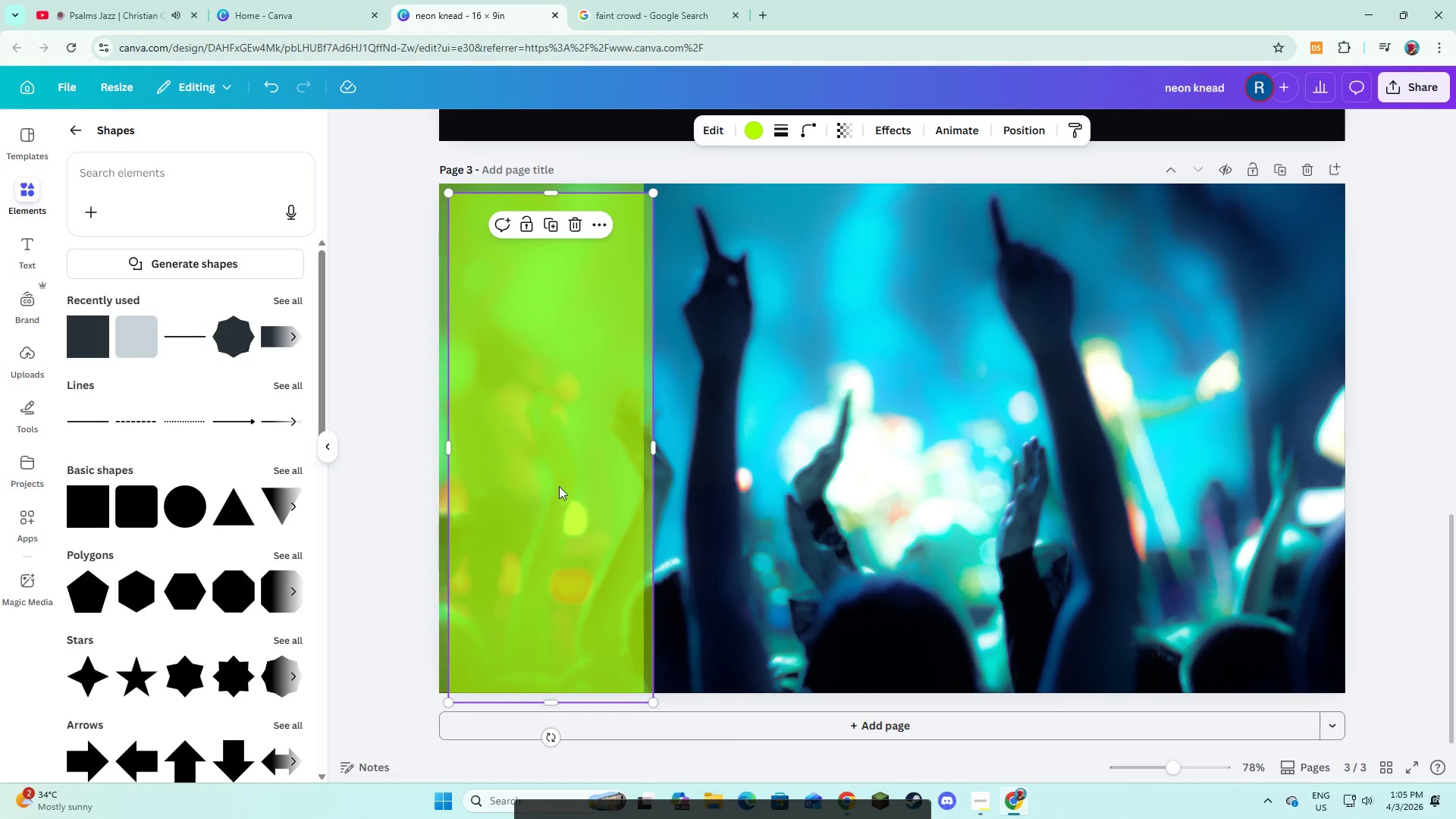 
left_click_drag(start_coordinate=[558, 485], to_coordinate=[755, 474])
 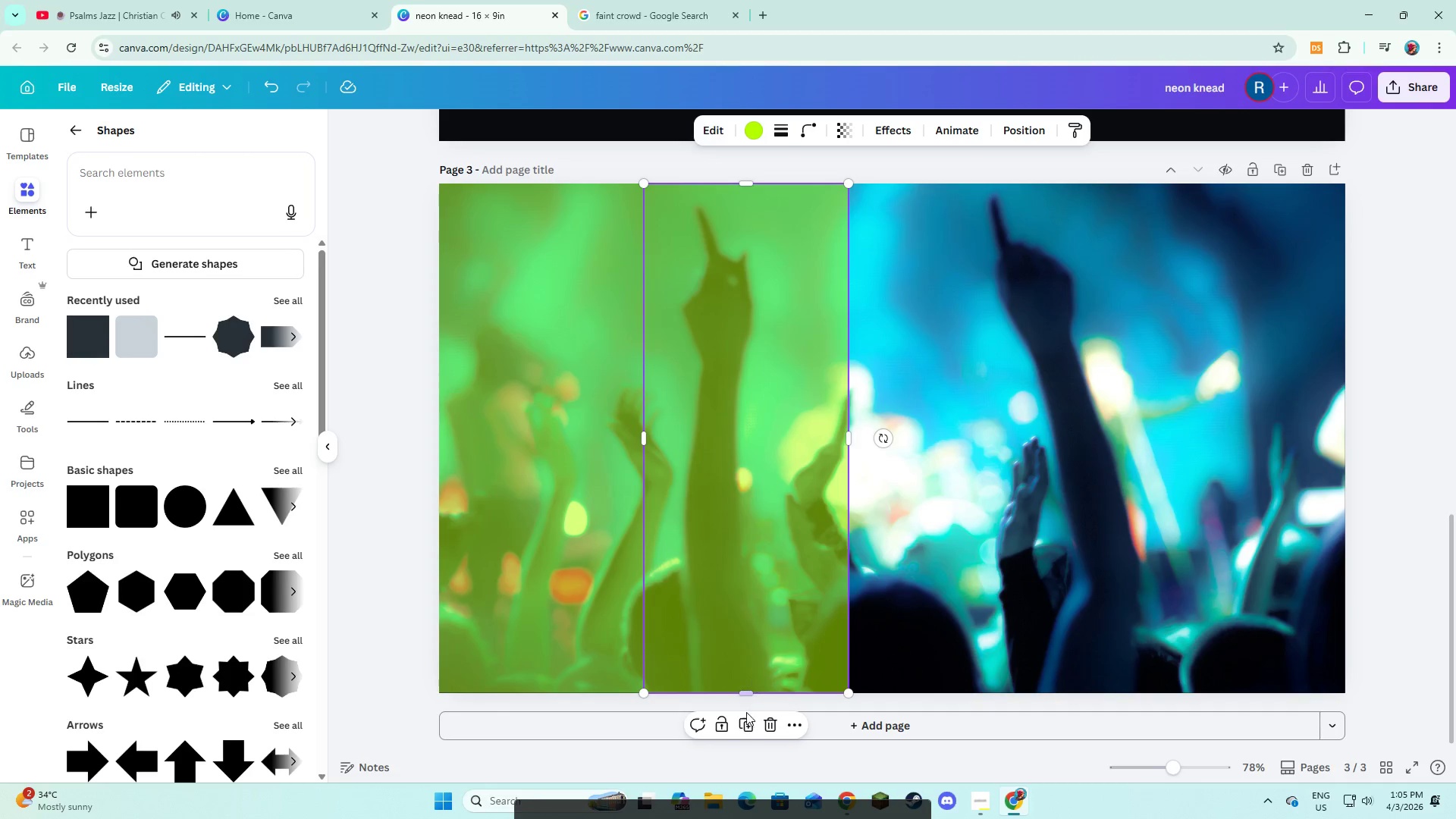 
left_click([744, 733])
 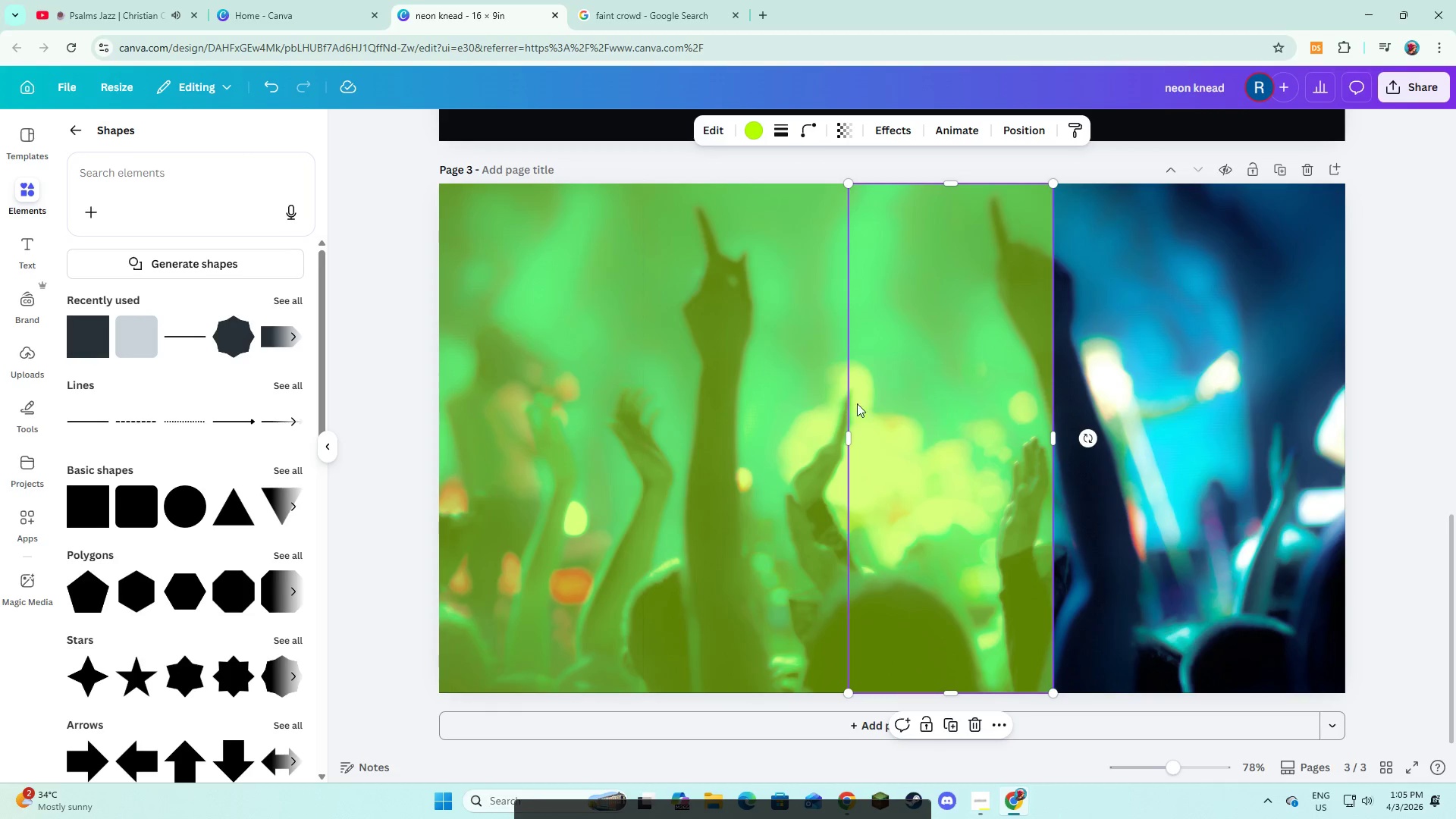 
left_click([781, 422])
 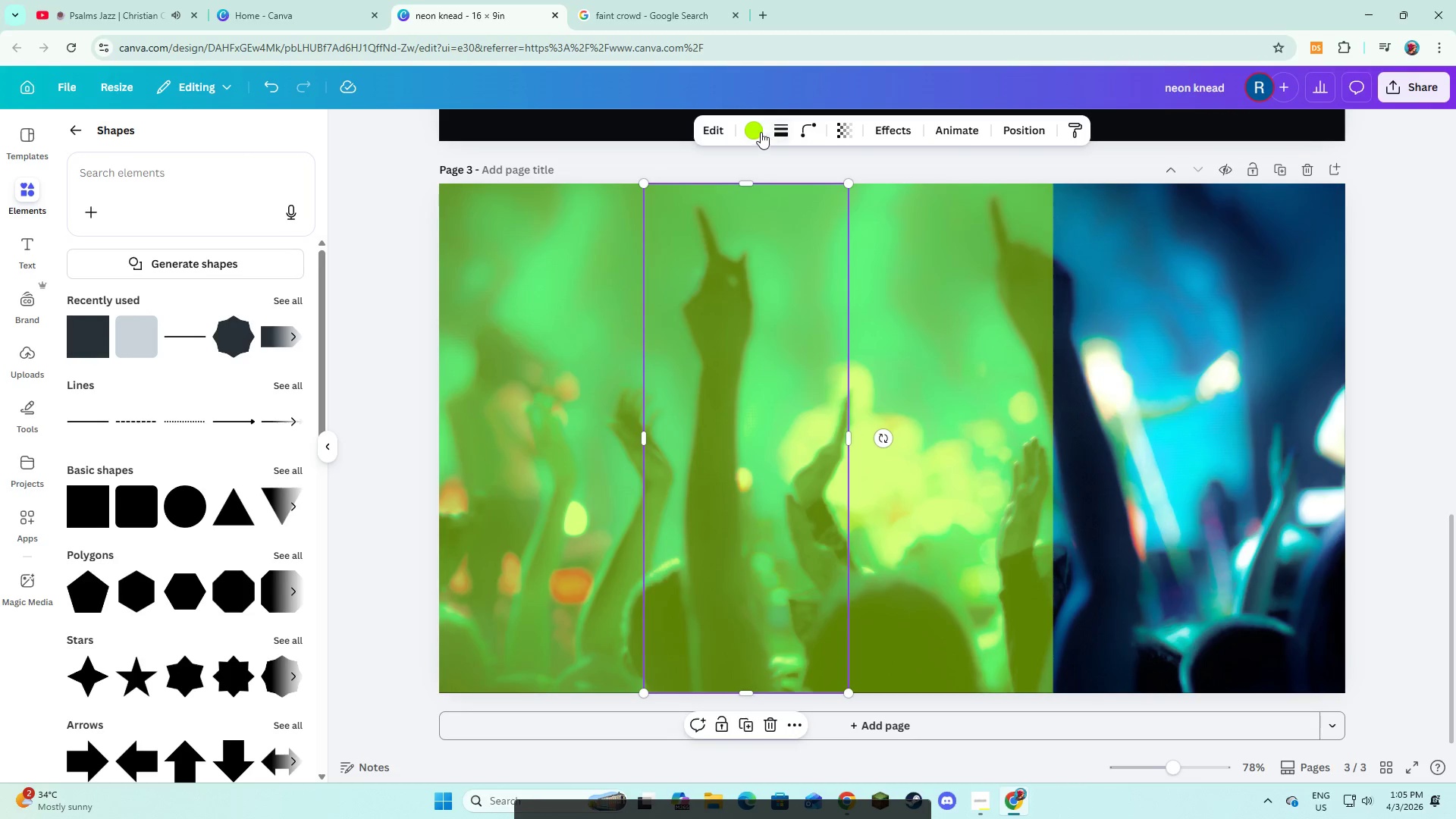 
left_click([756, 130])
 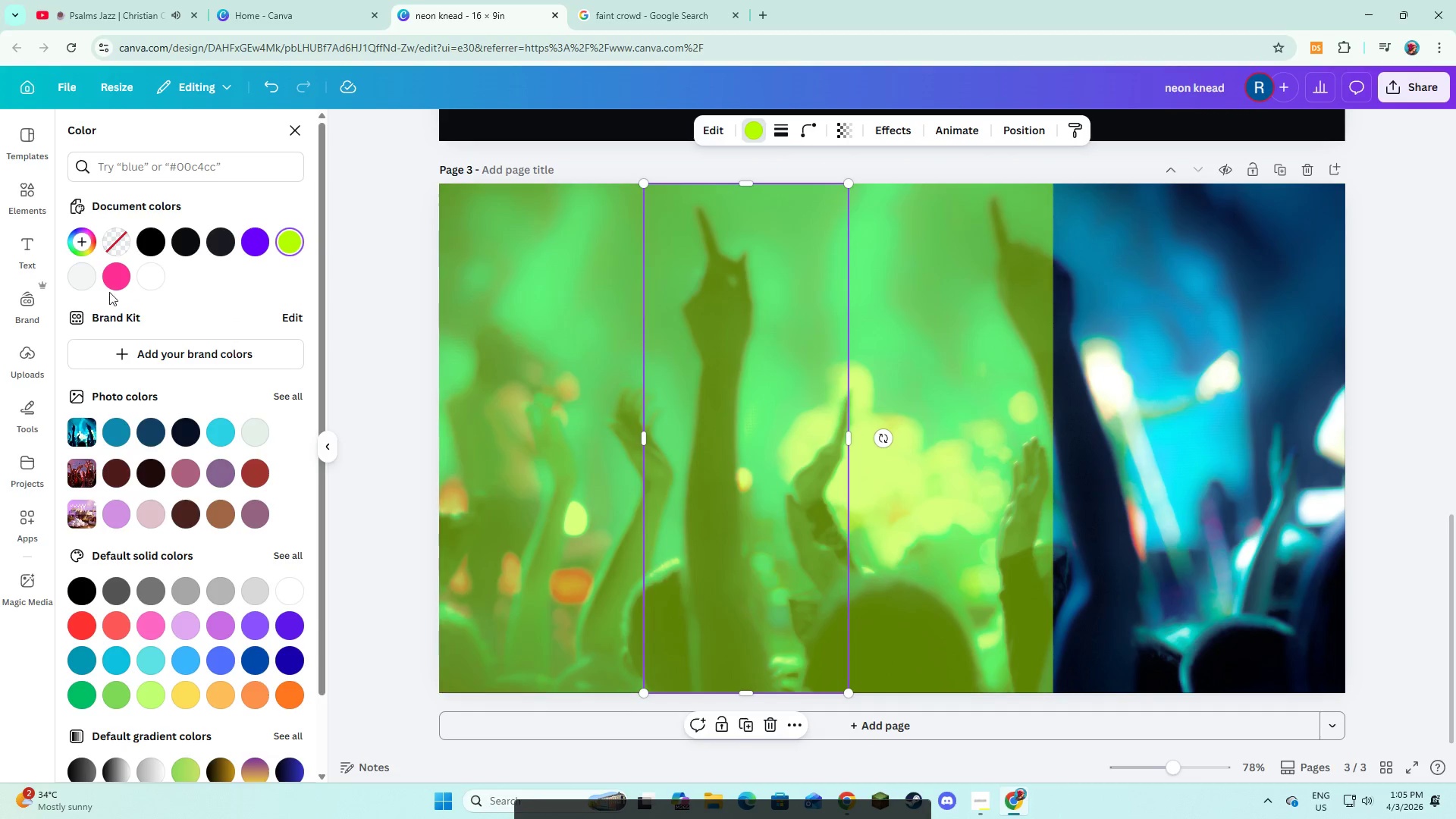 
left_click([116, 282])
 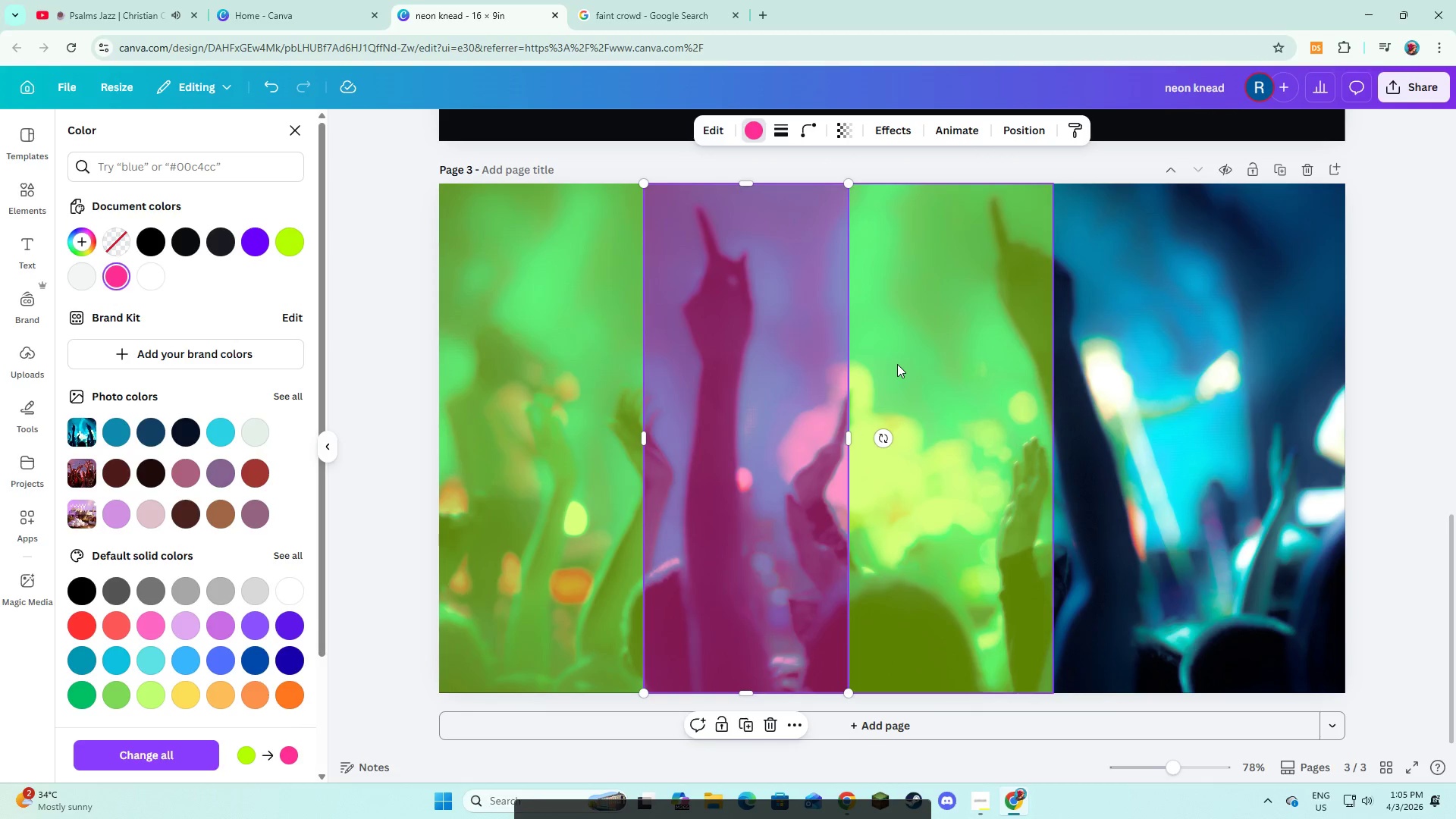 
left_click([897, 364])
 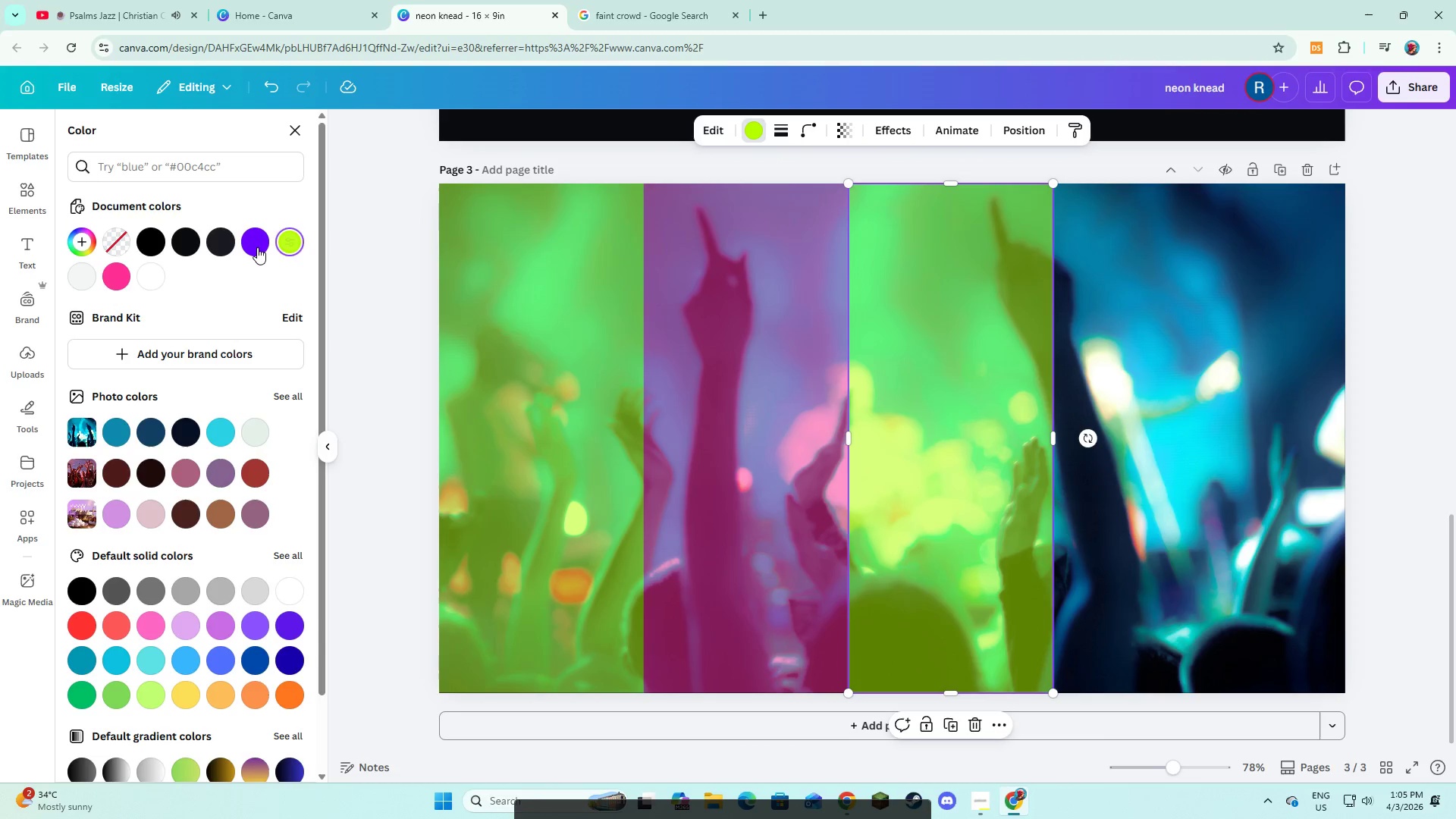 
left_click([256, 247])
 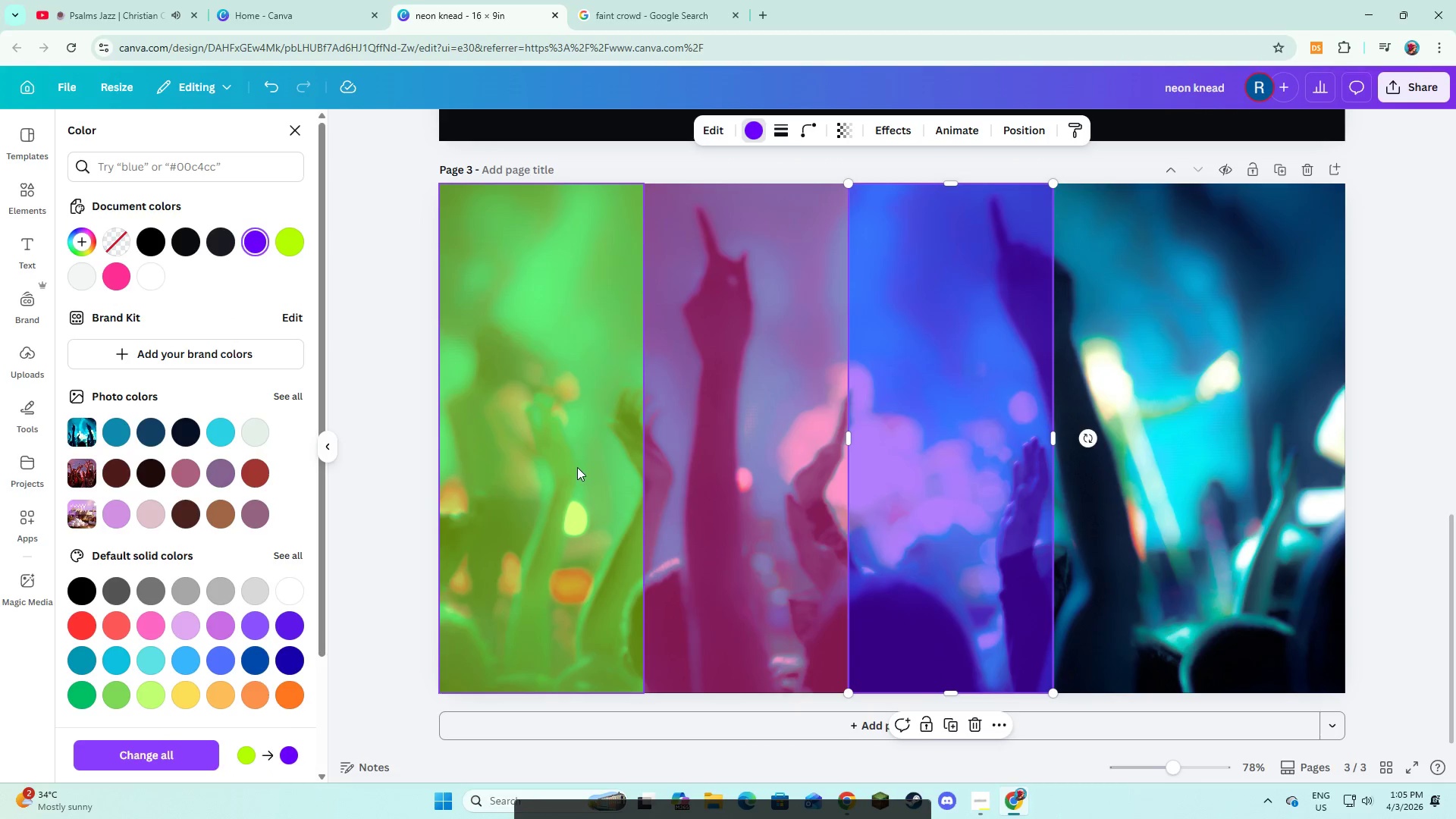 
left_click([565, 453])
 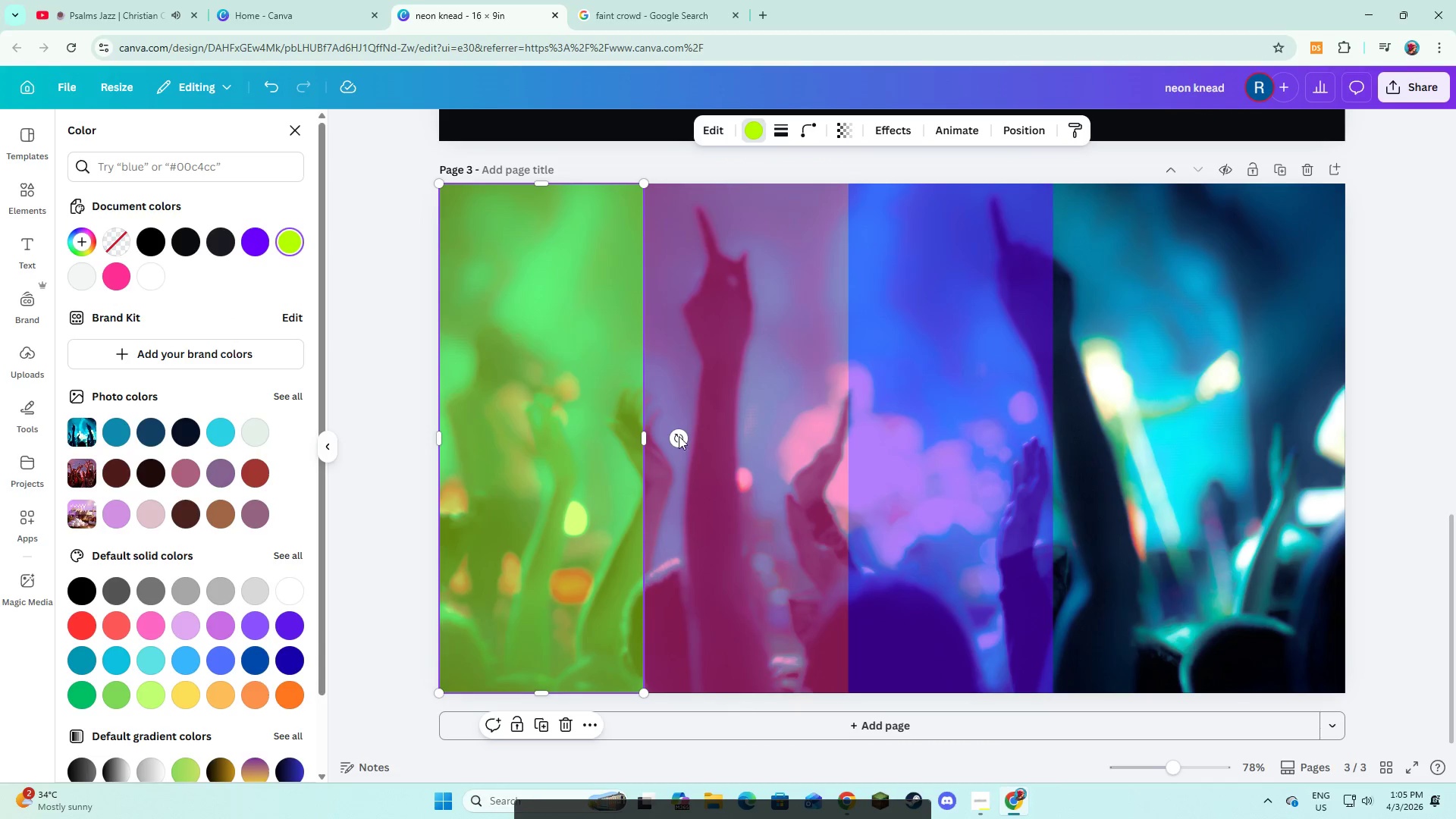 
hold_key(key=ShiftLeft, duration=1.51)
left_click([752, 513])
 